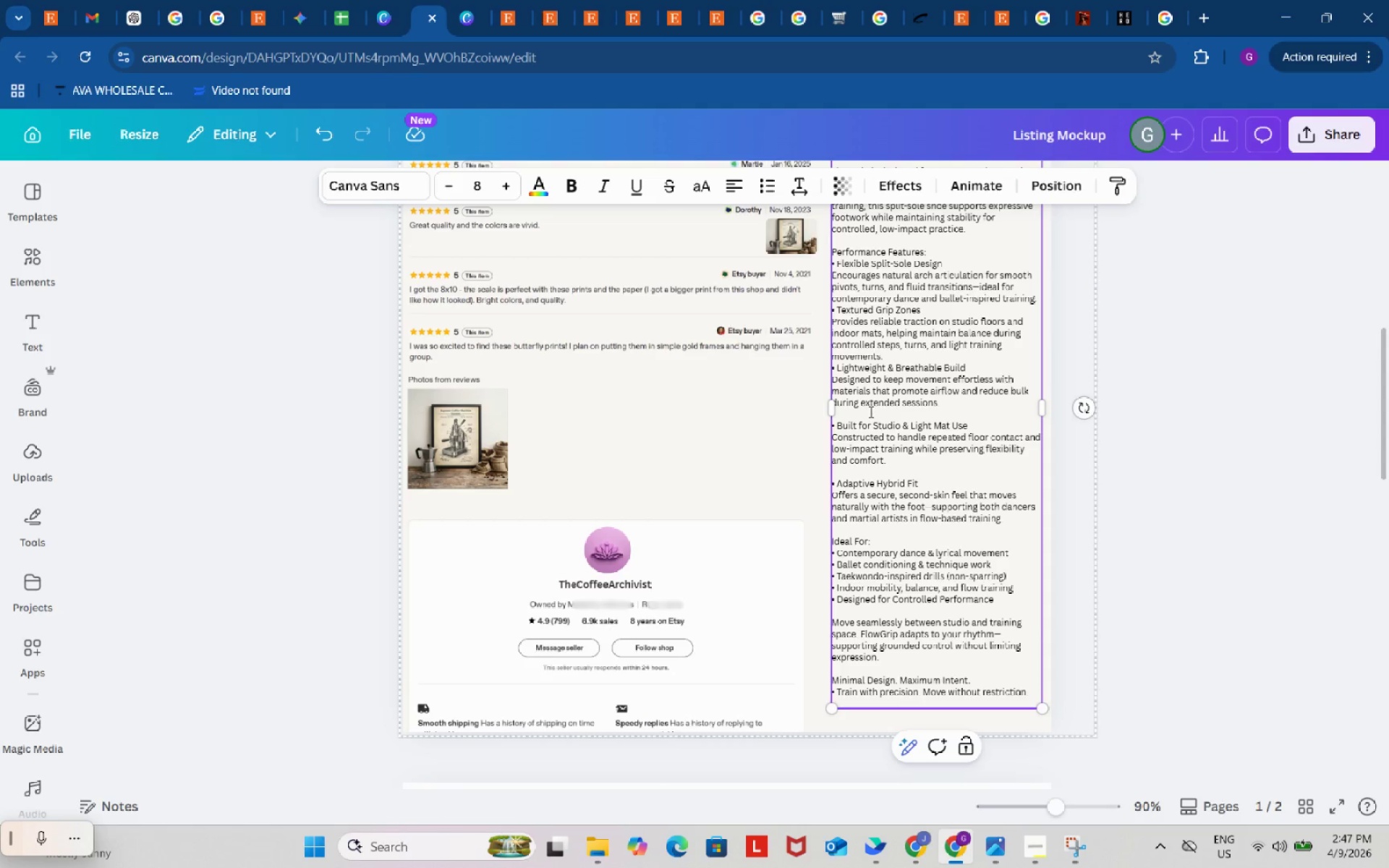 
left_click([870, 412])
 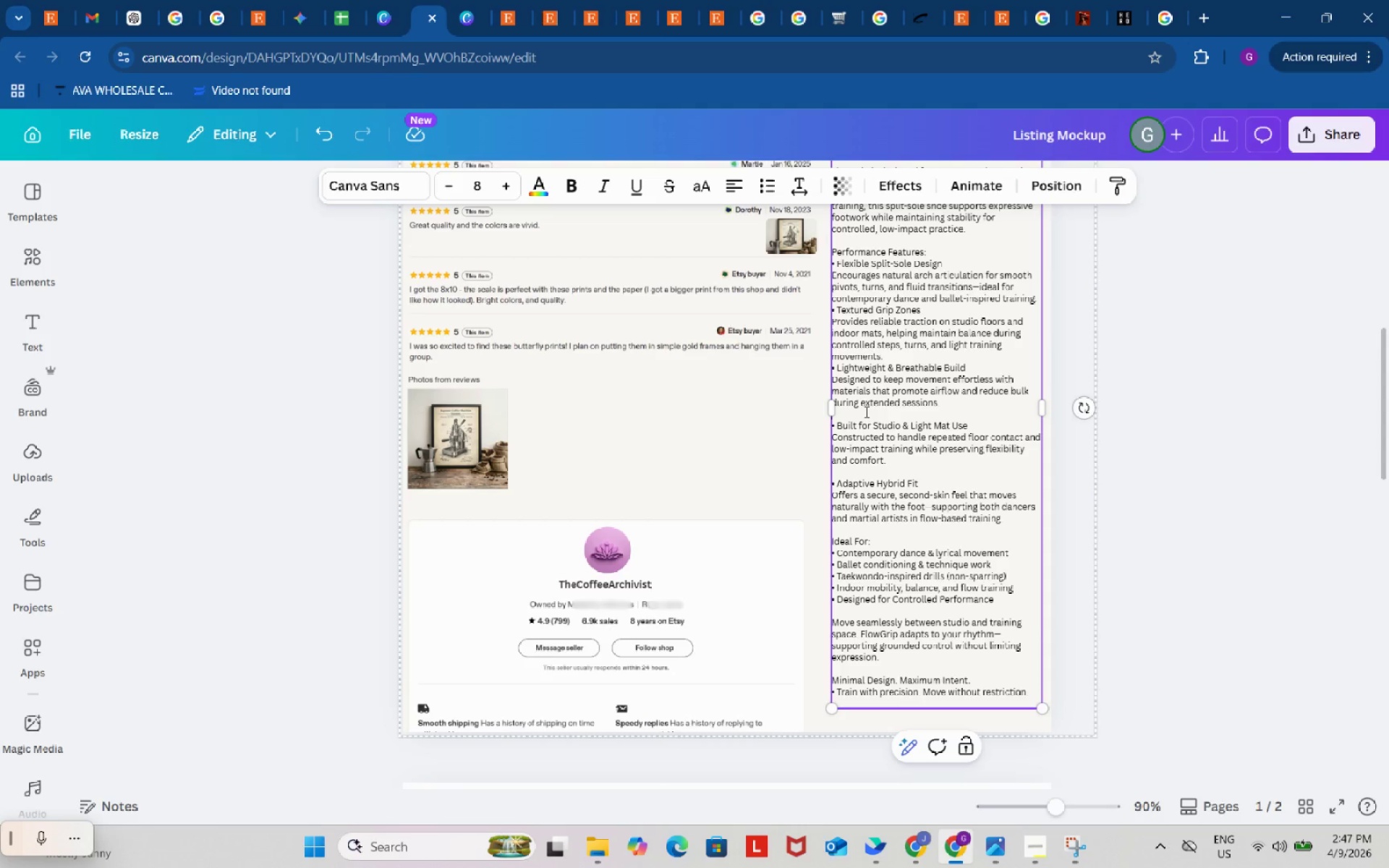 
left_click([865, 412])
 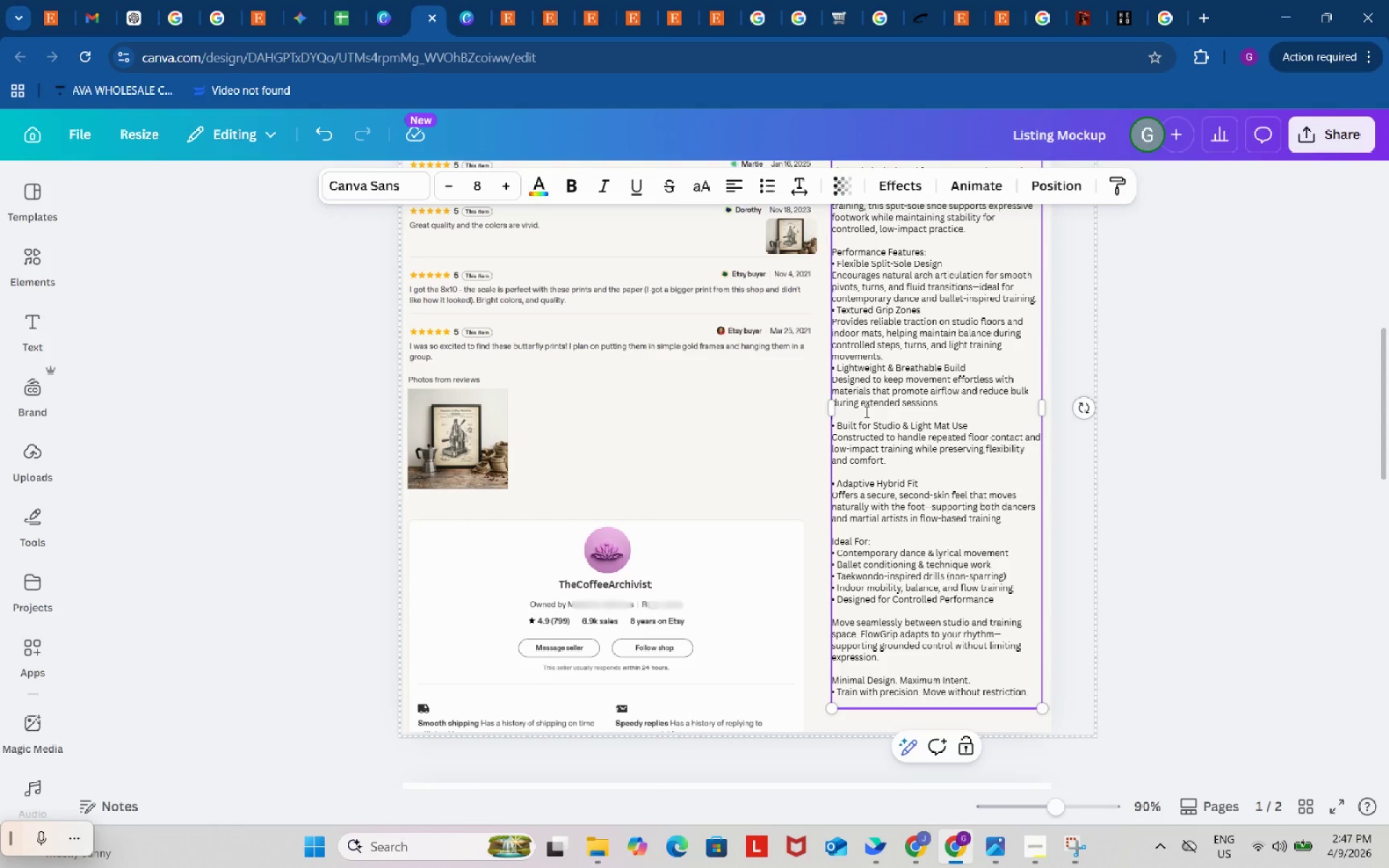 
key(Backspace)
 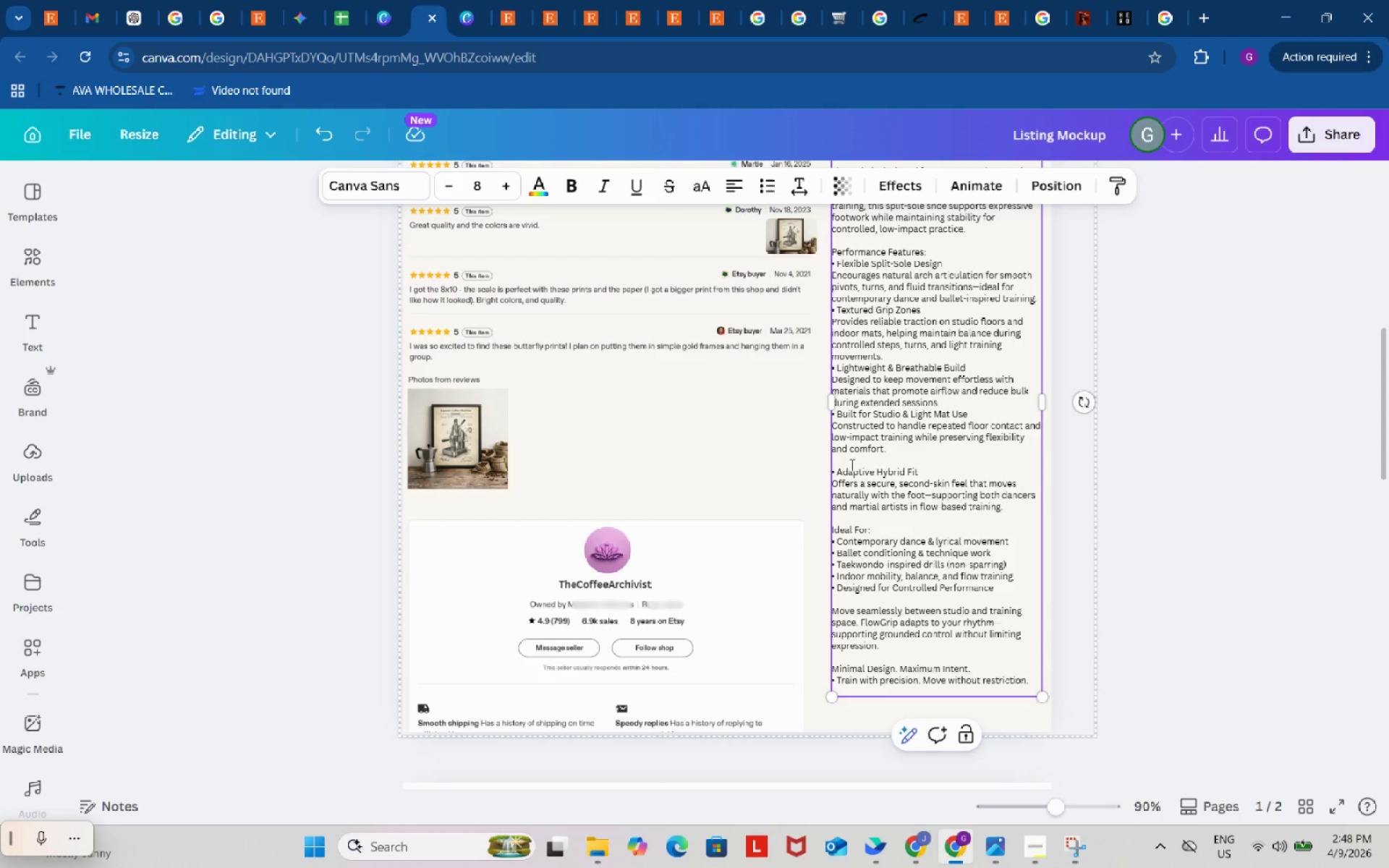 
left_click([851, 461])
 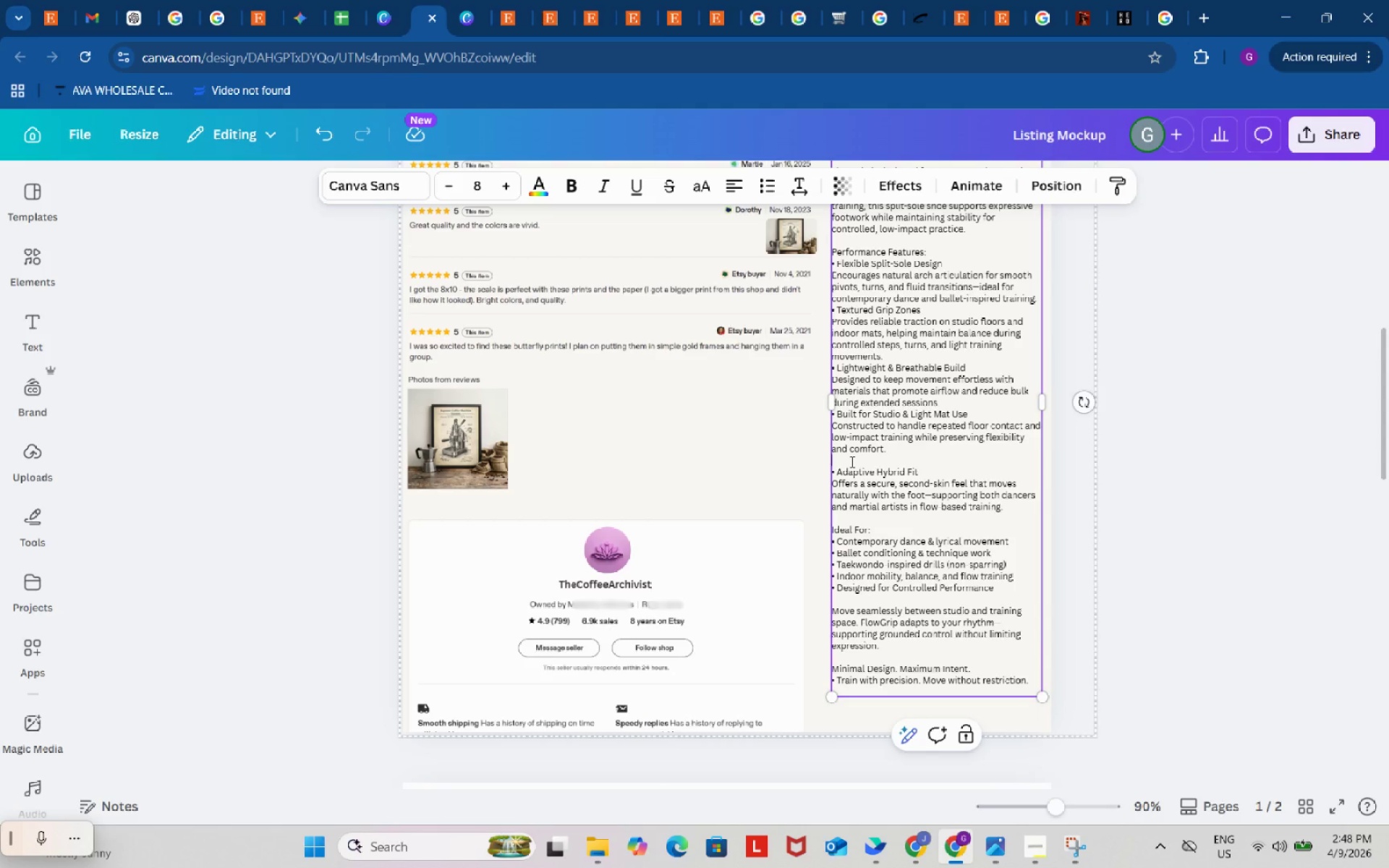 
key(Backspace)
 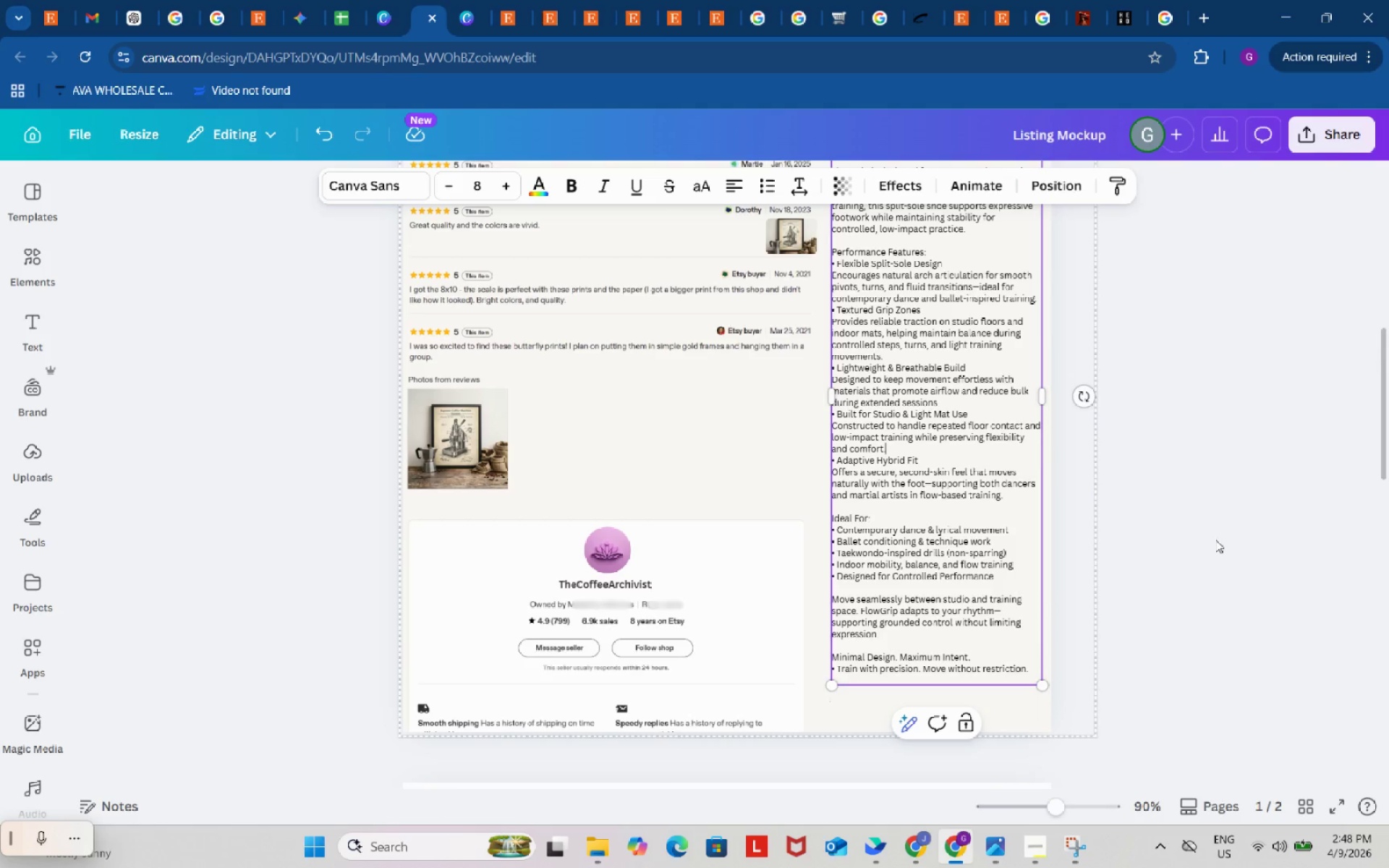 
double_click([1216, 540])
 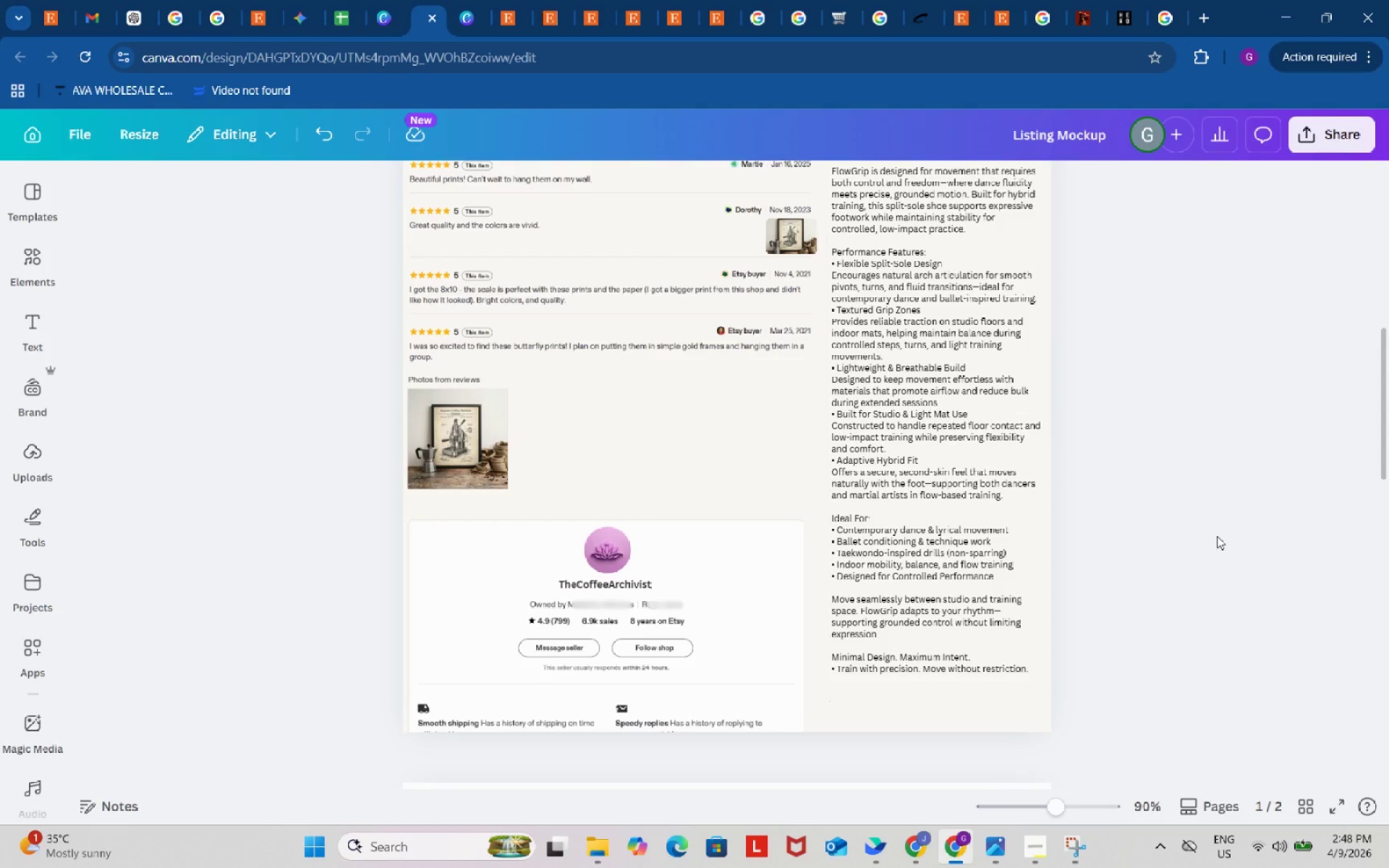 
left_click([351, 0])
 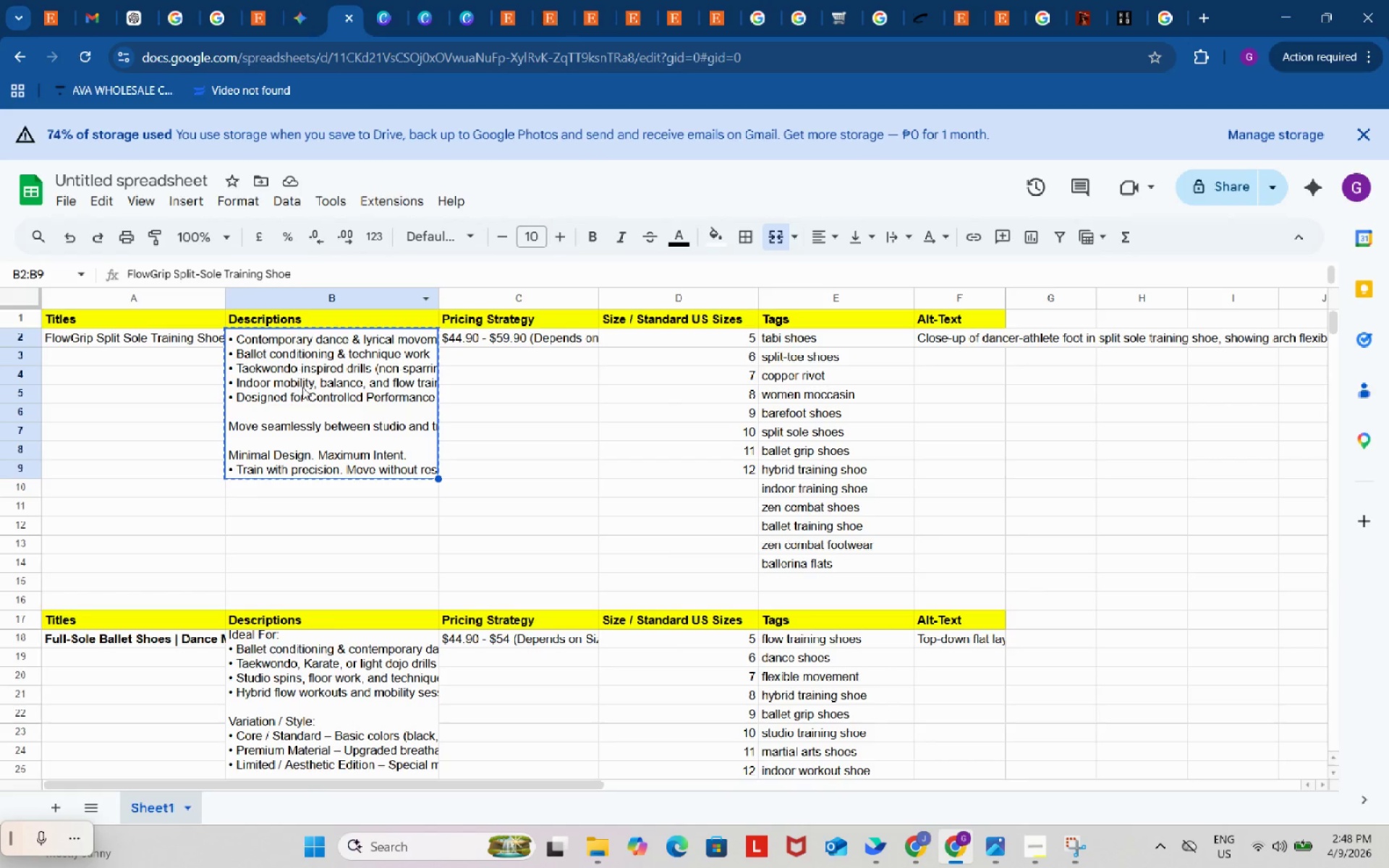 
double_click([302, 387])
 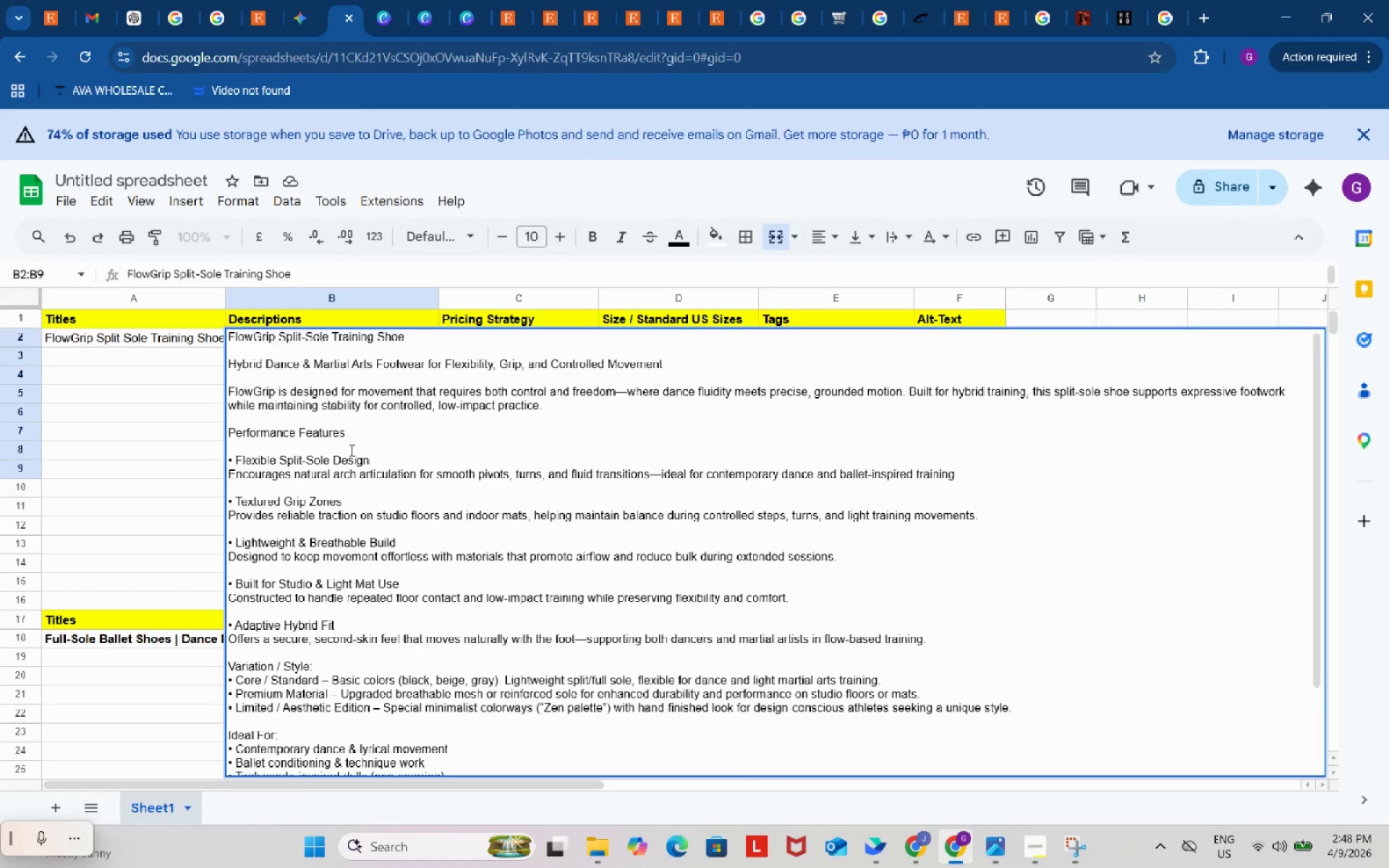 
scroll: coordinate [390, 546], scroll_direction: down, amount: 3.0
 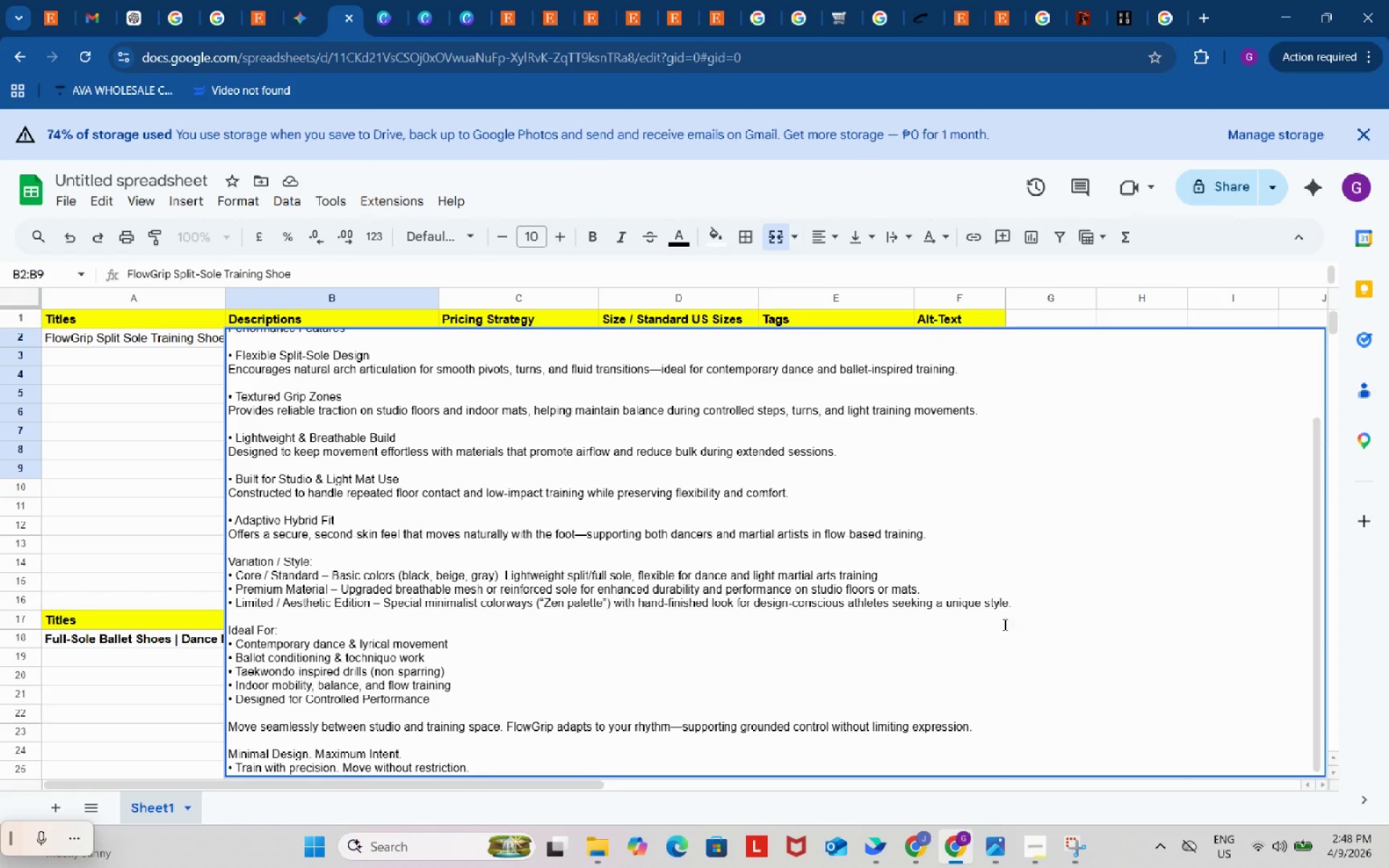 
left_click_drag(start_coordinate=[1053, 608], to_coordinate=[229, 559])
 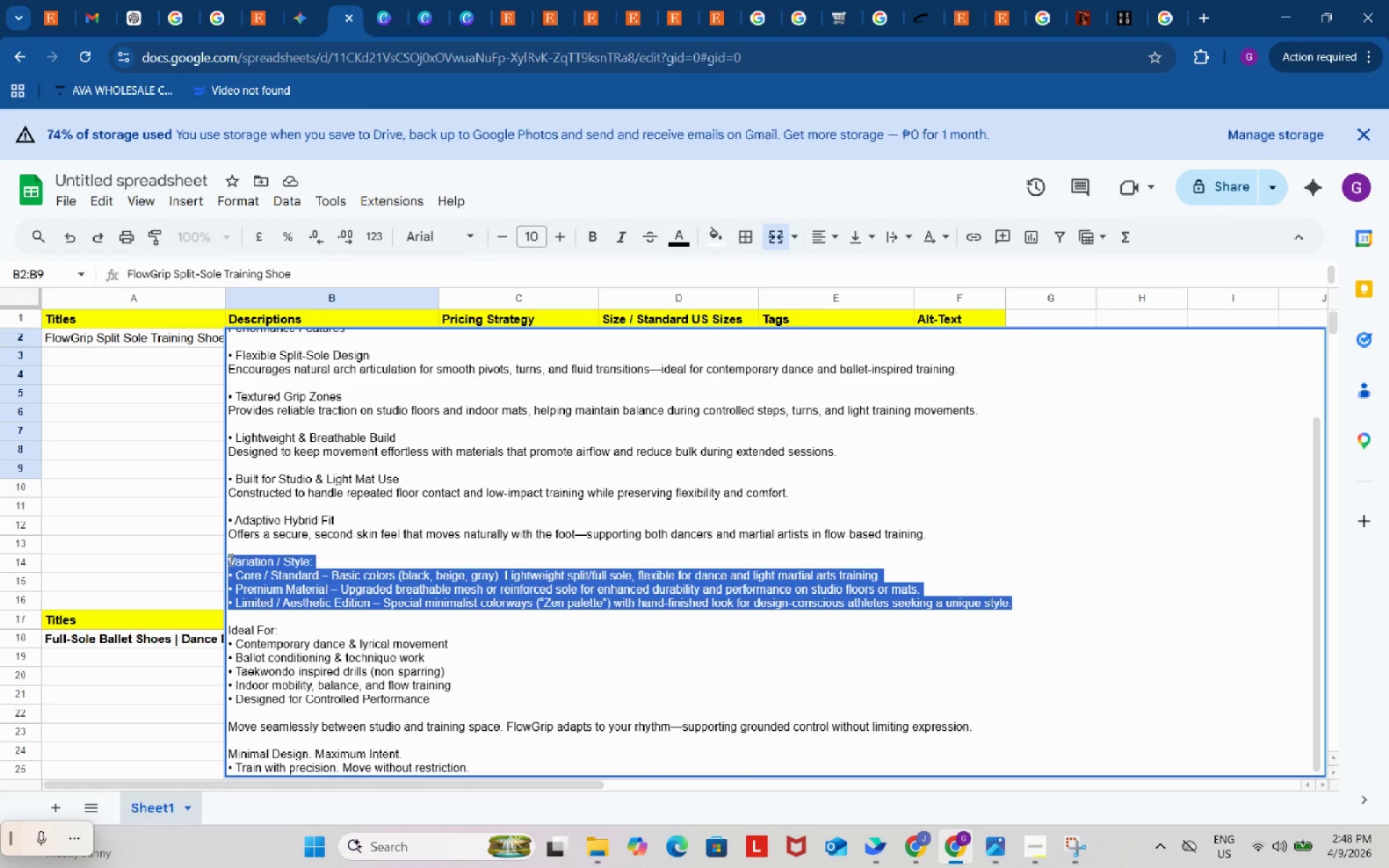 
key(Backspace)
 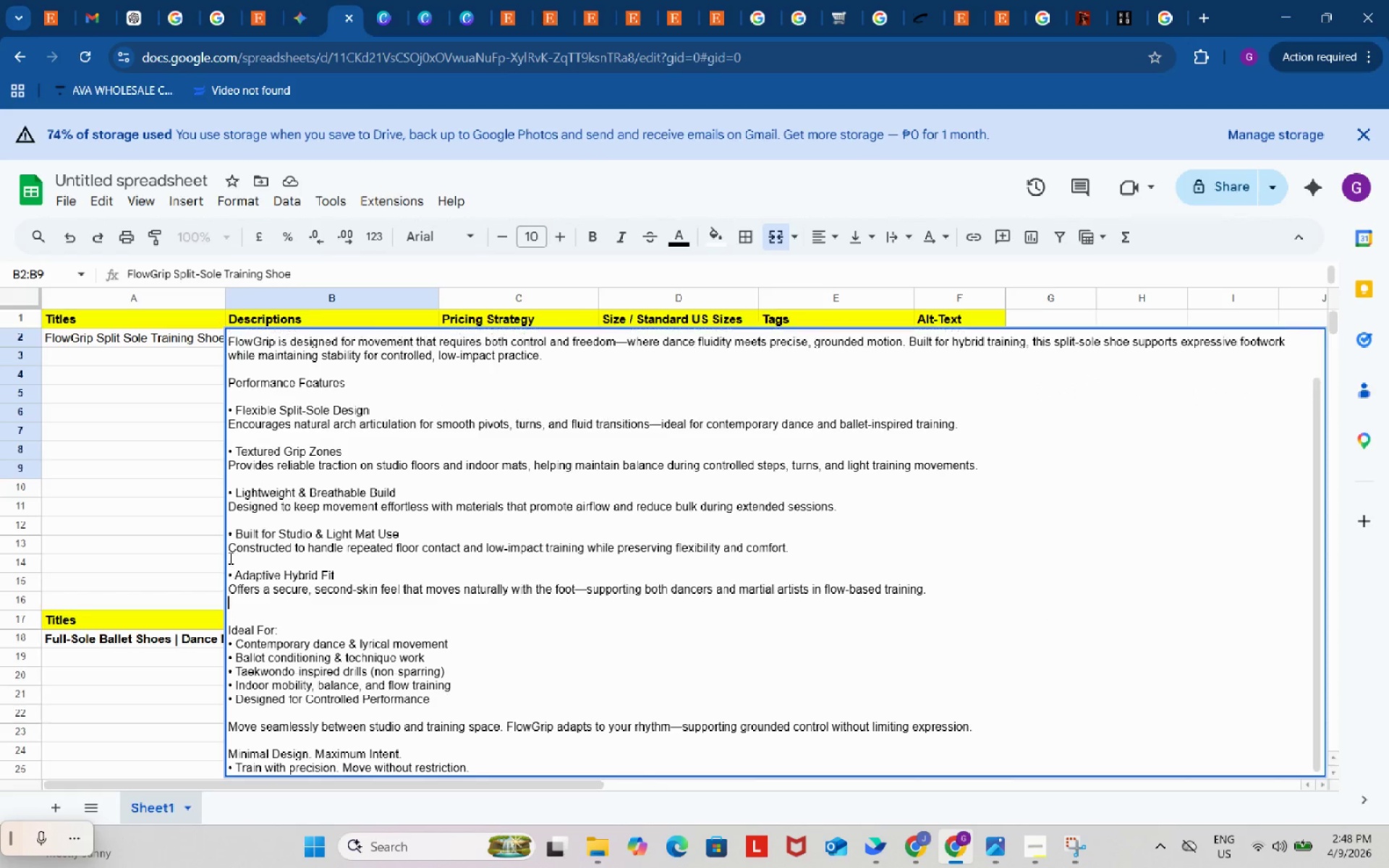 
key(Backspace)
 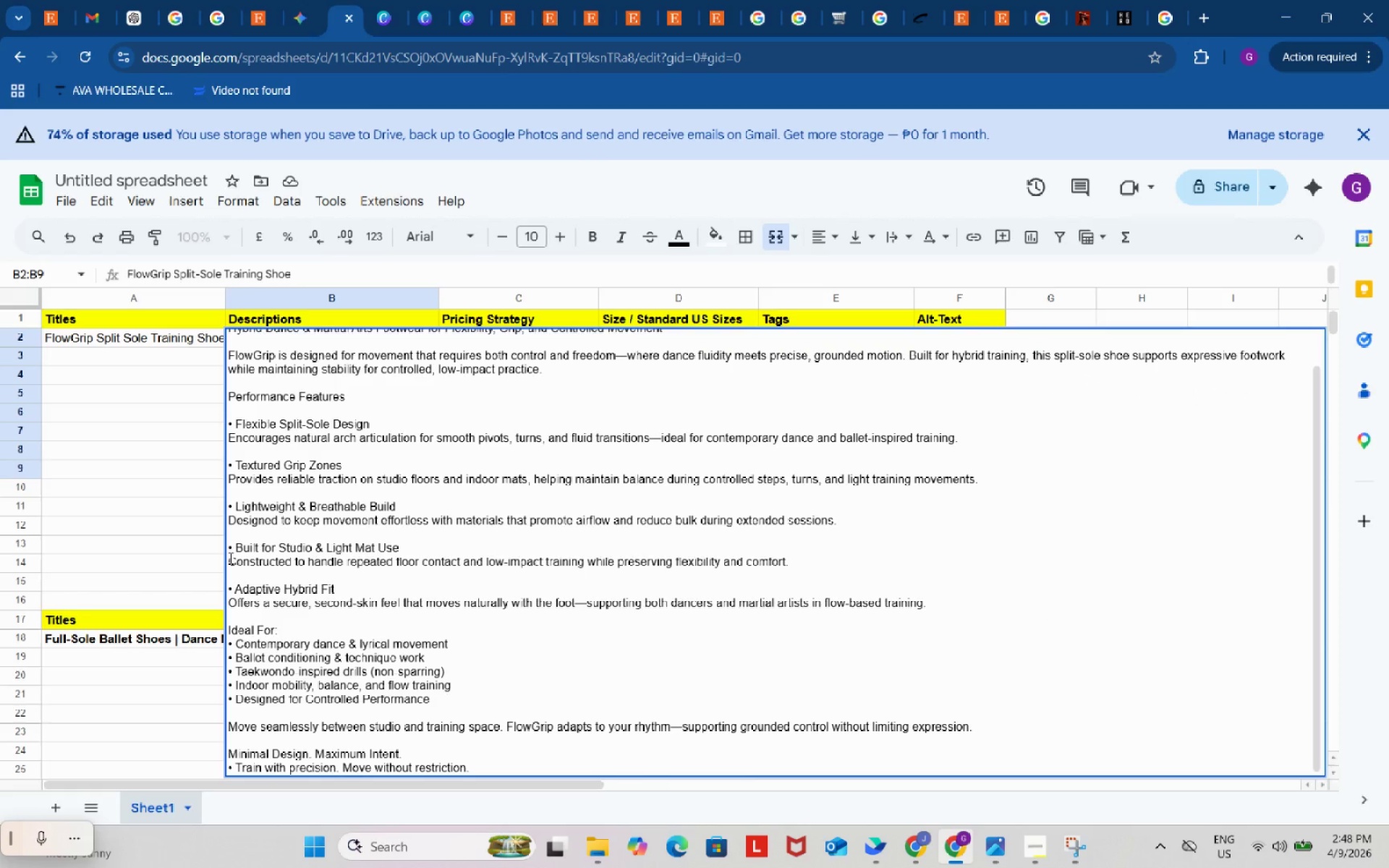 
key(Backspace)
 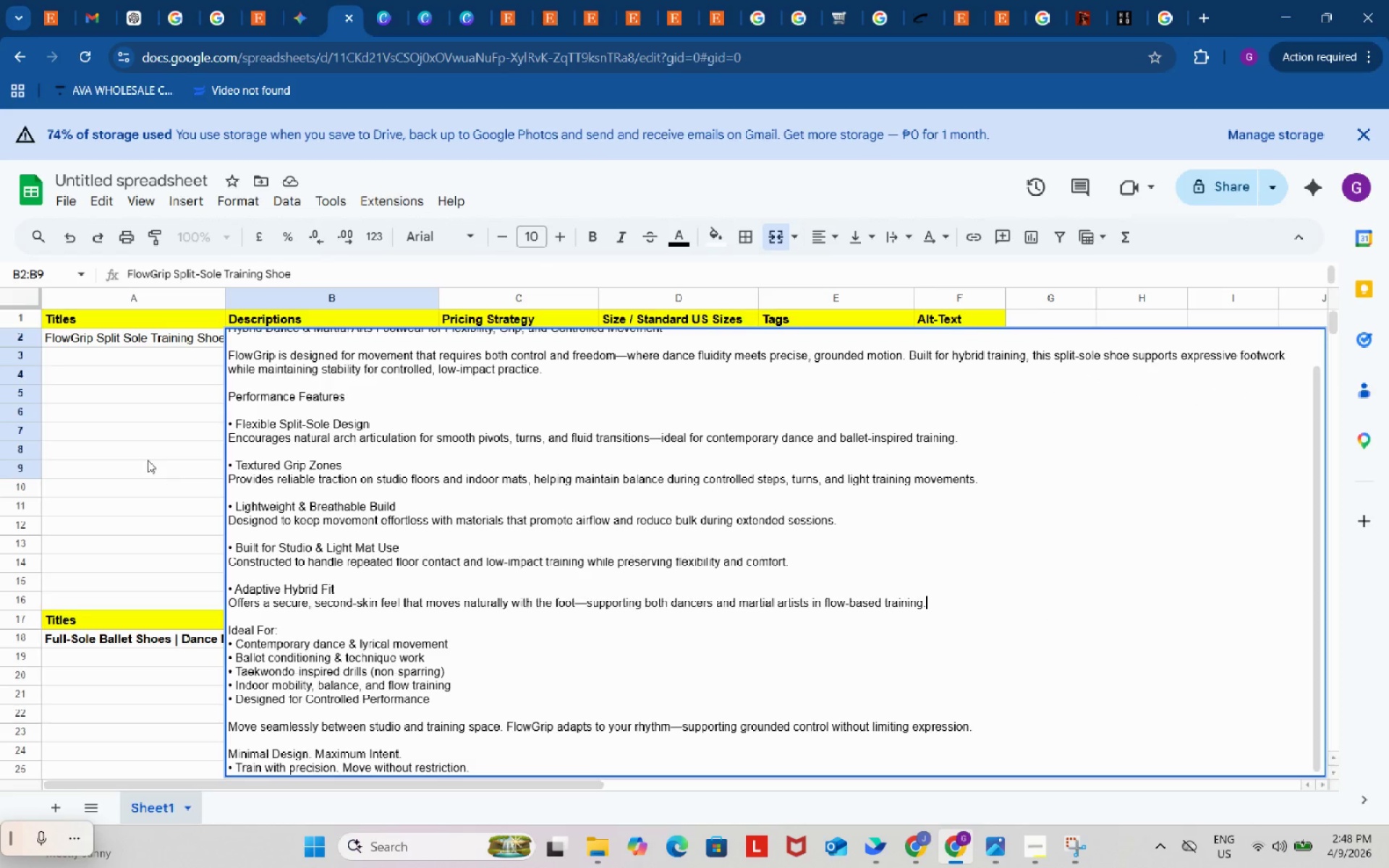 
left_click([145, 456])
 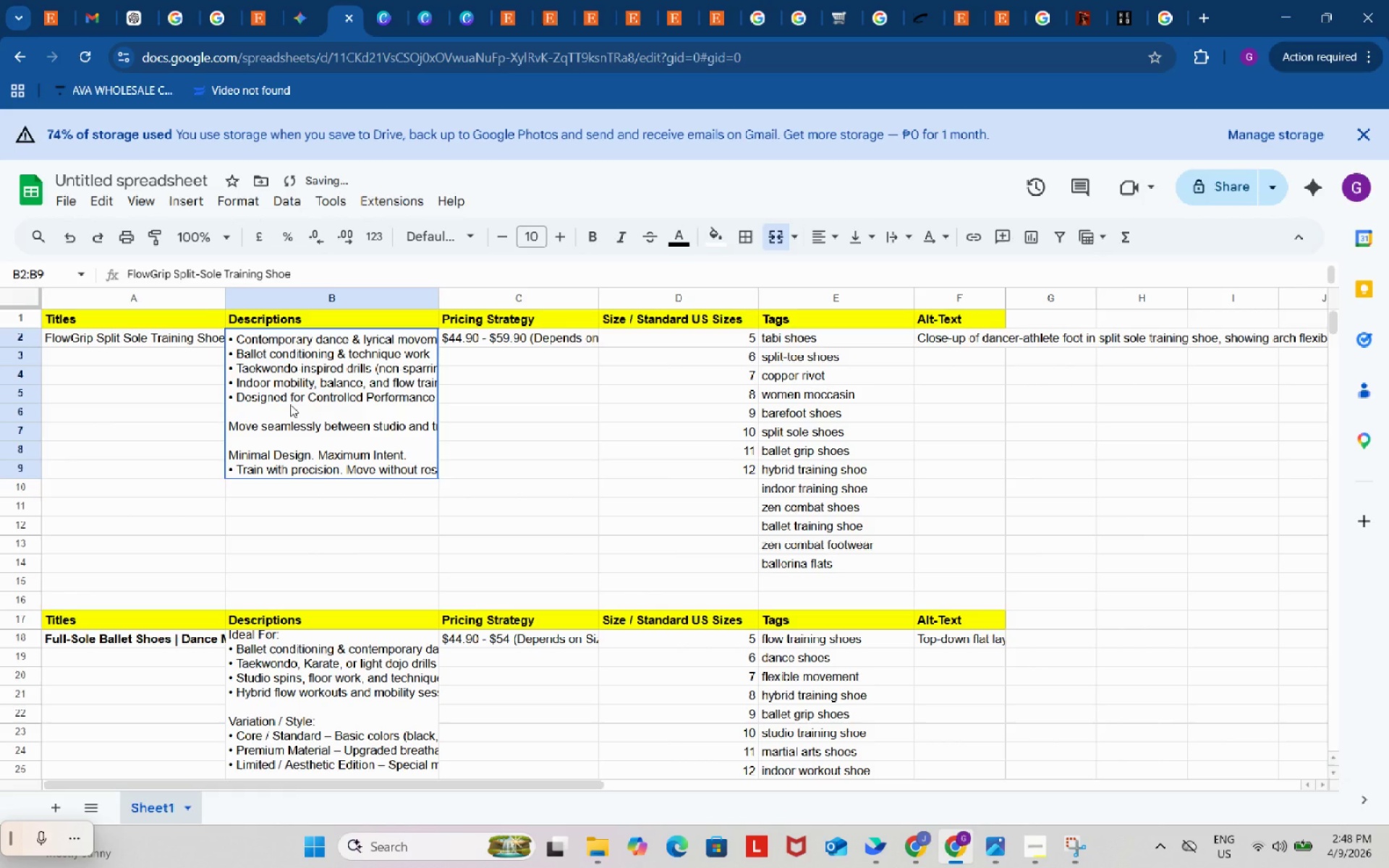 
double_click([290, 404])
 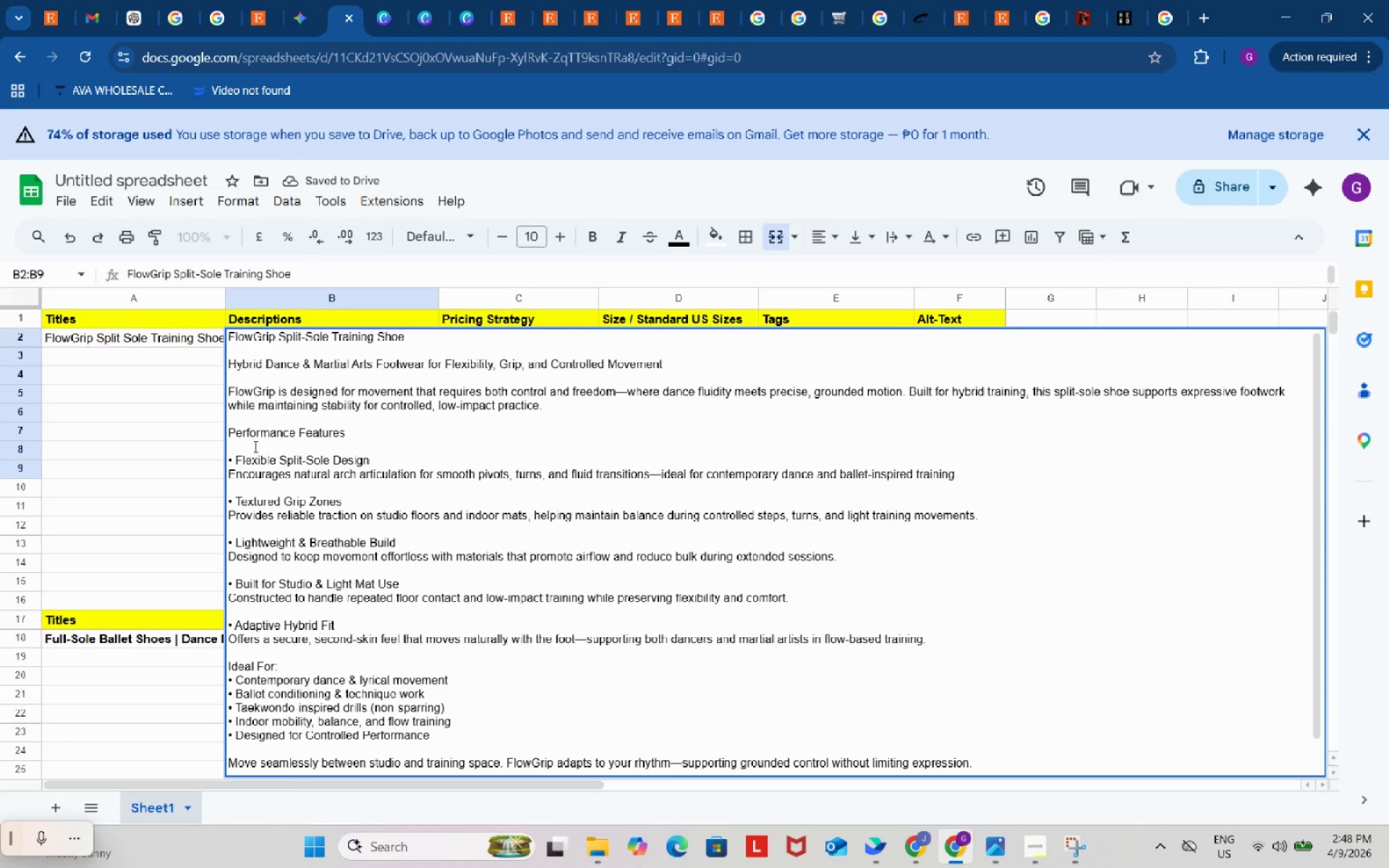 
left_click([254, 445])
 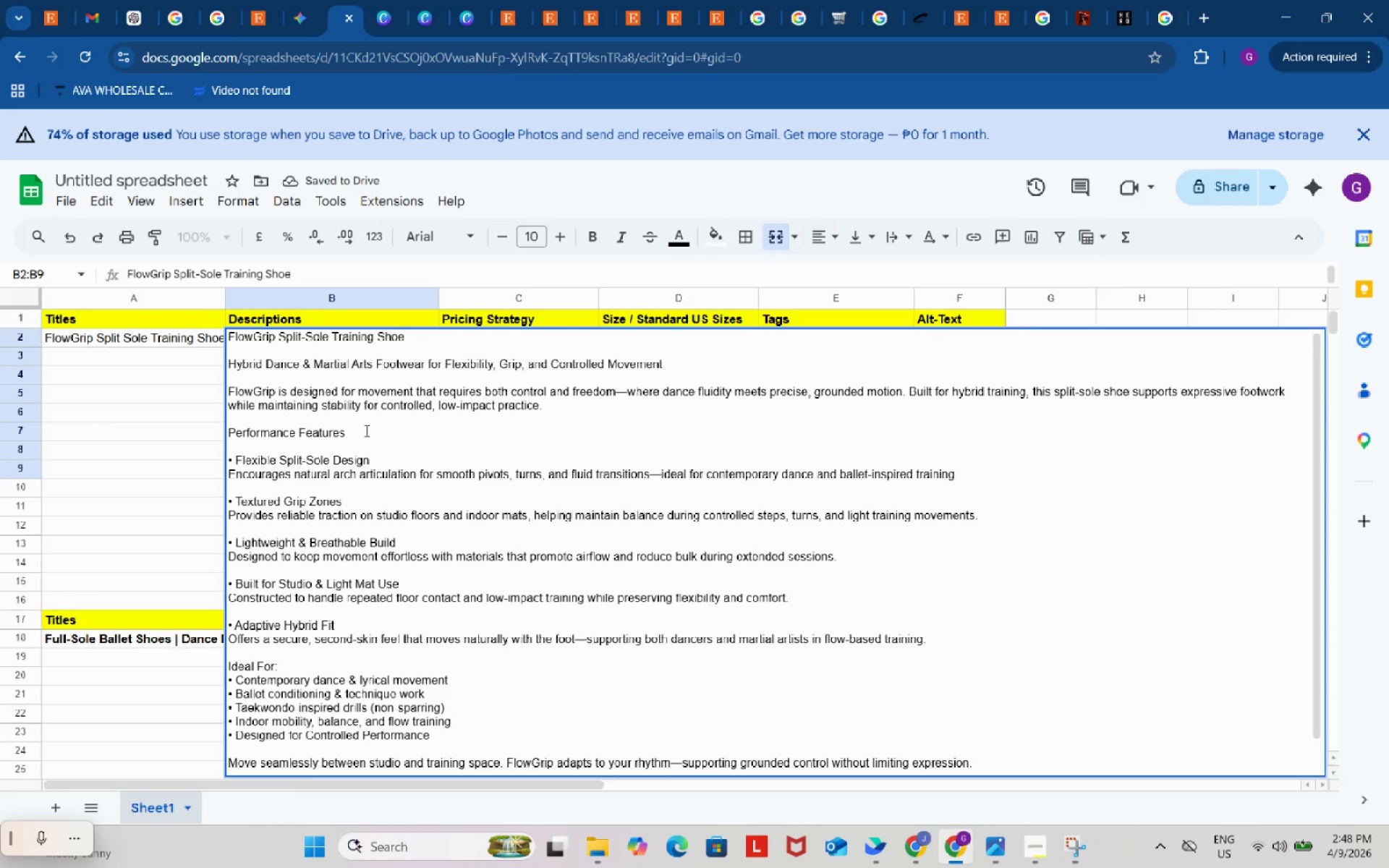 
left_click([367, 430])
 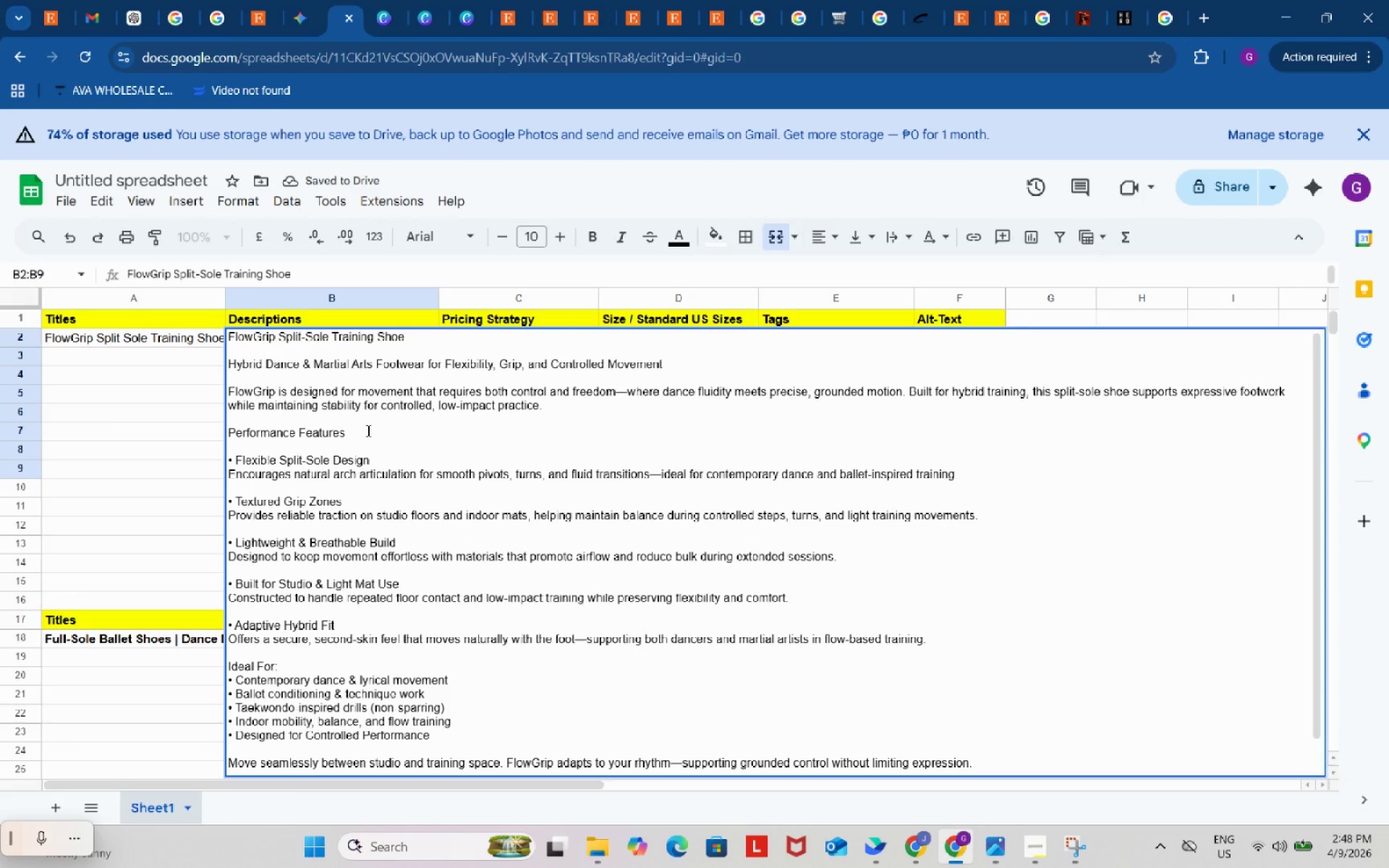 
key(Shift+ShiftRight)
 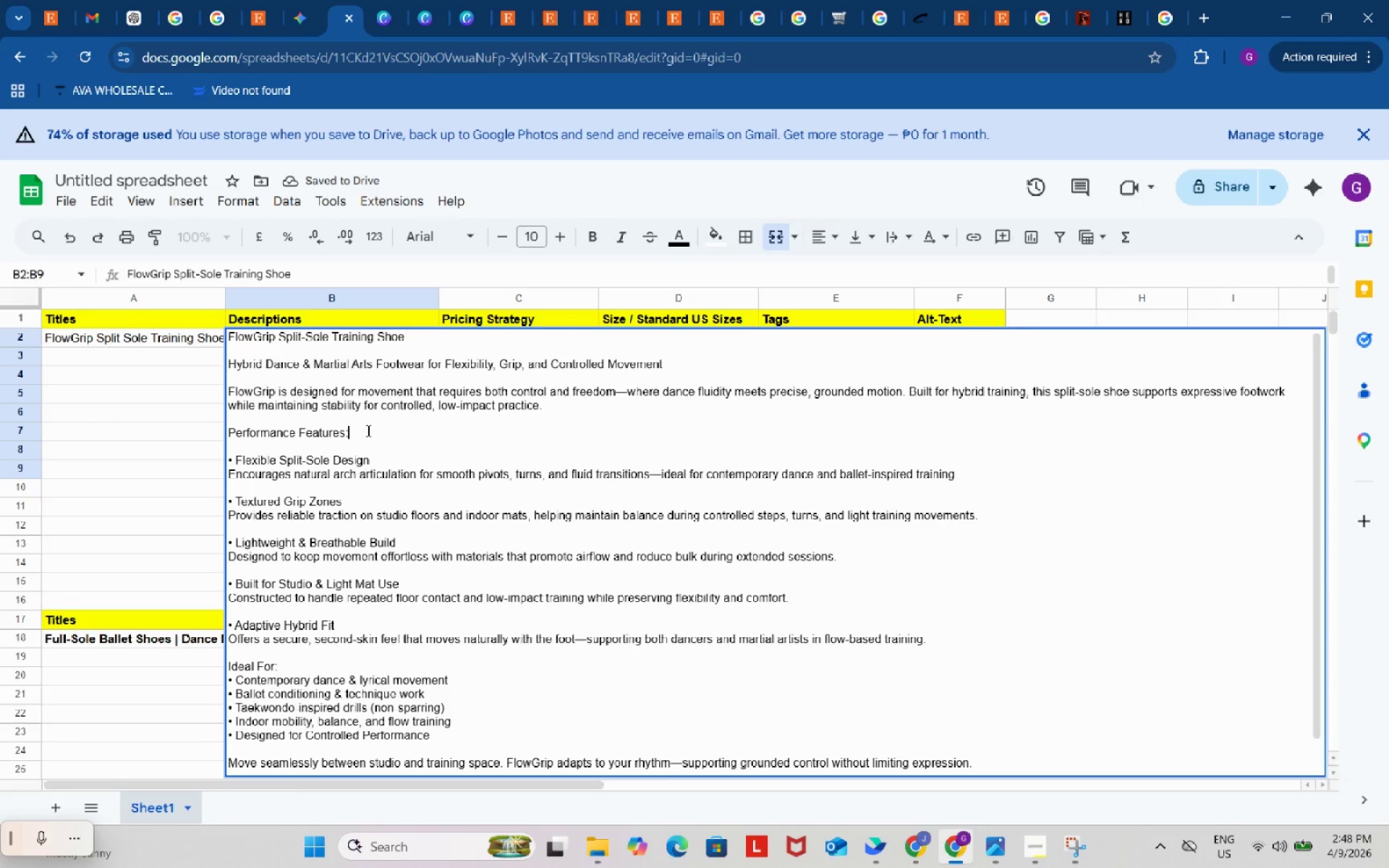 
key(Shift+Semicolon)
 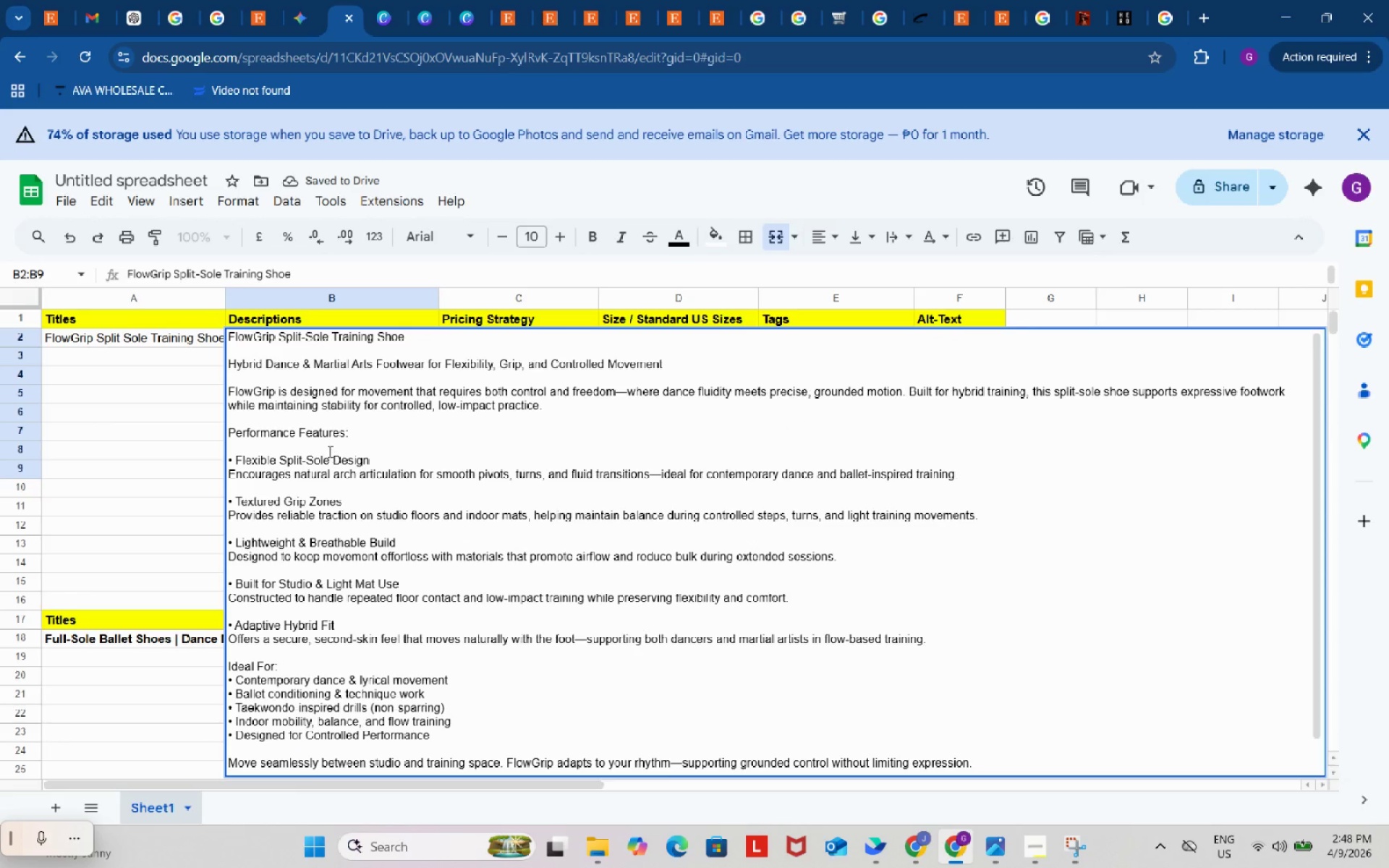 
left_click([326, 450])
 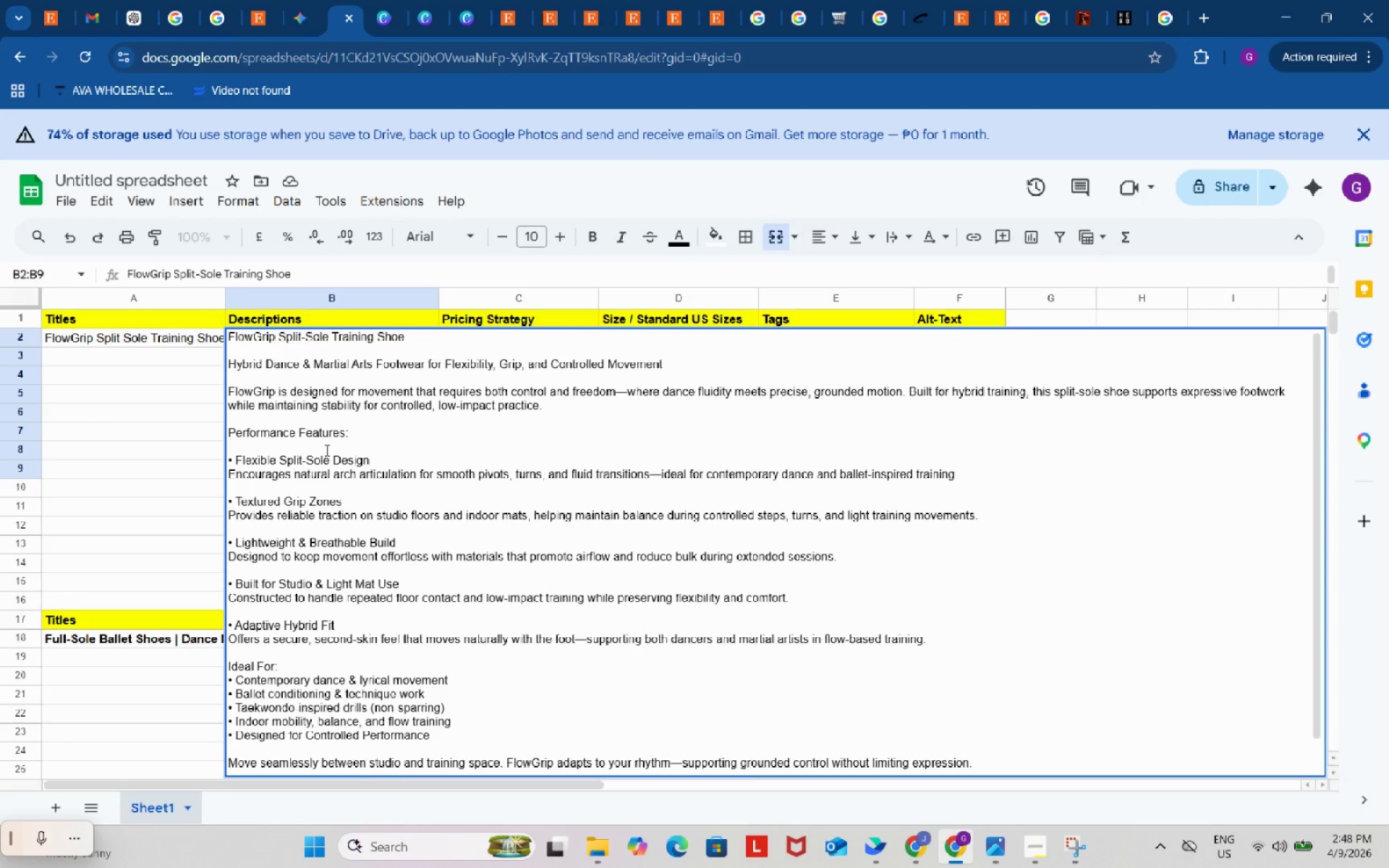 
key(Backspace)
 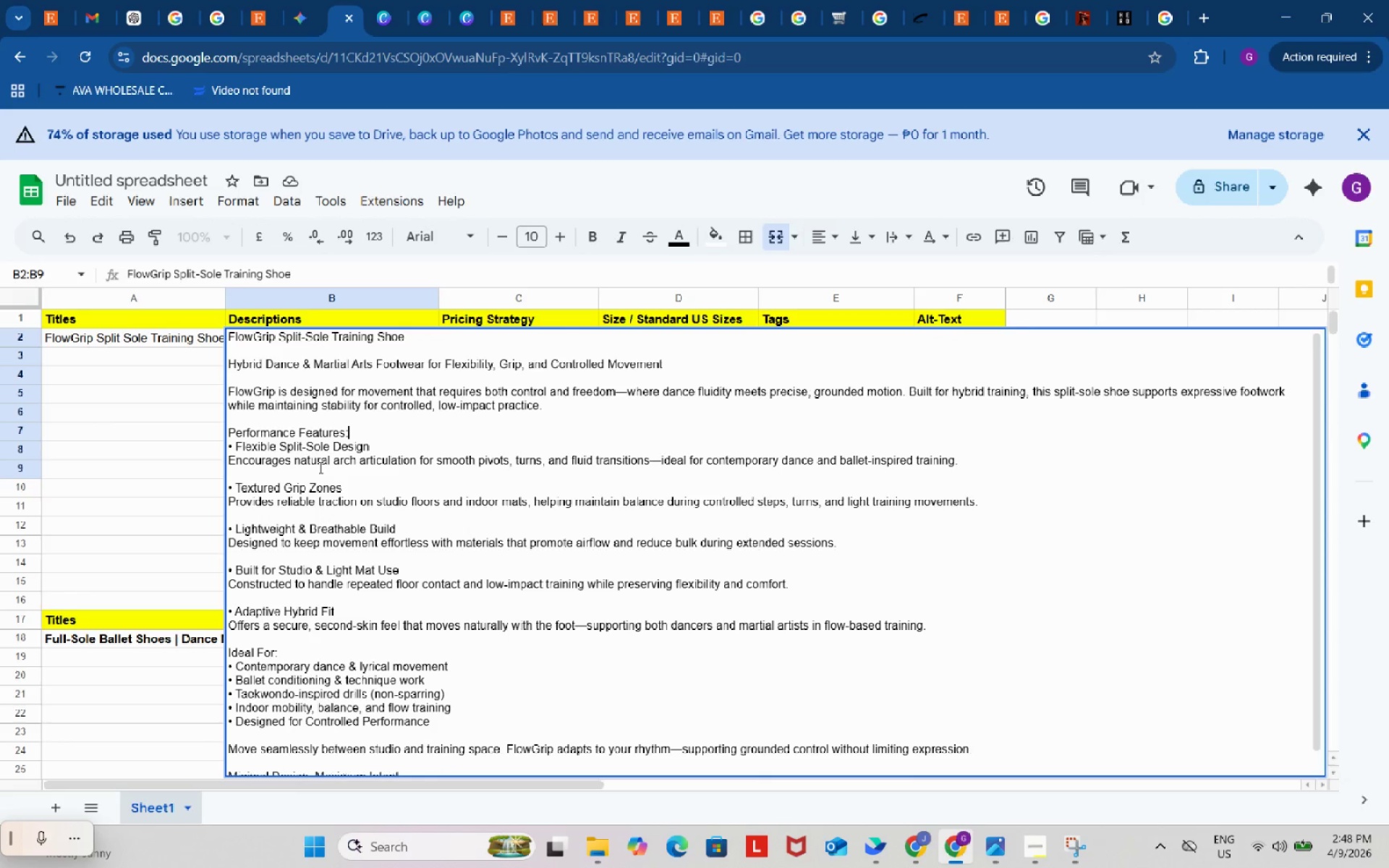 
left_click([319, 467])
 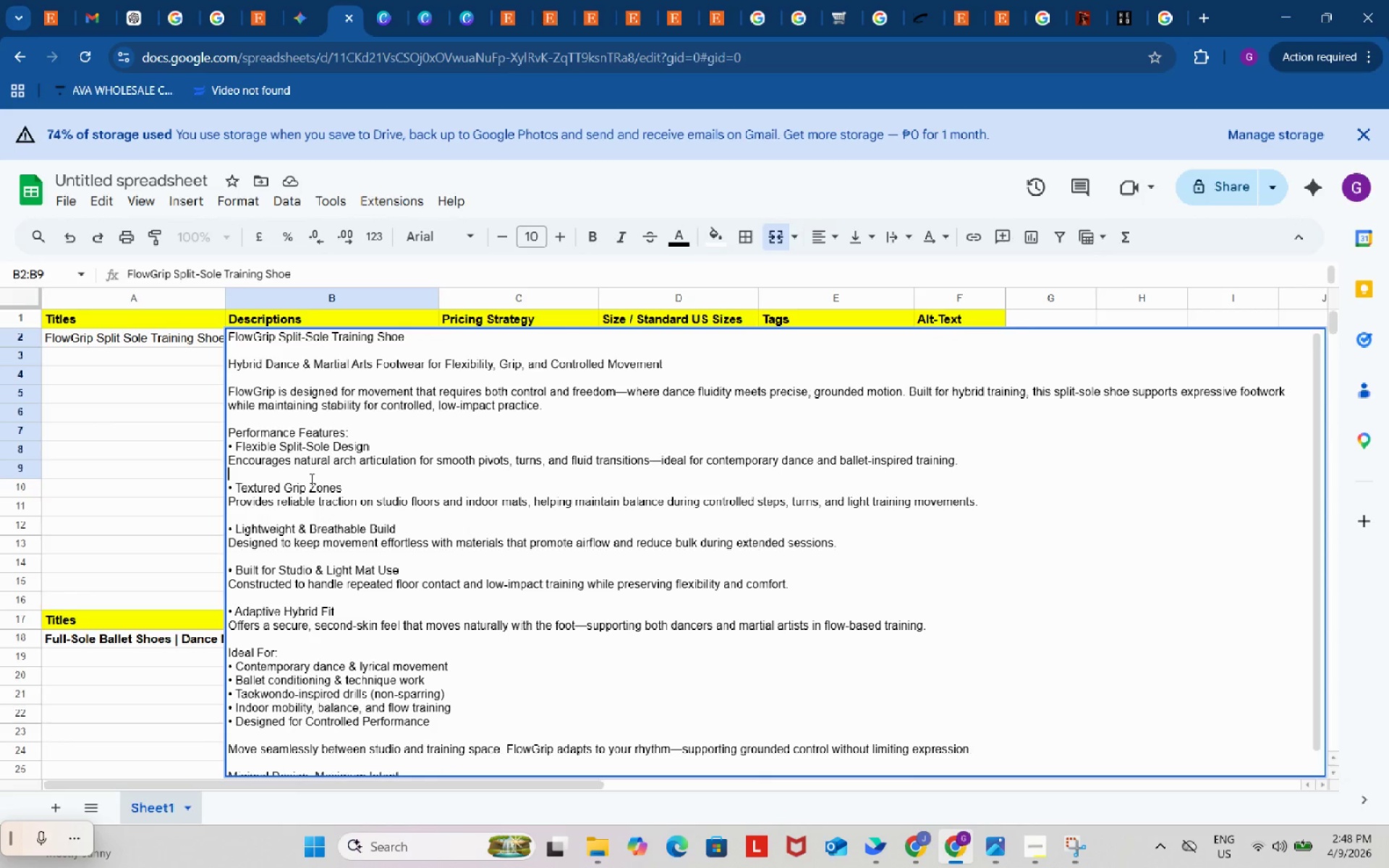 
key(Backspace)
 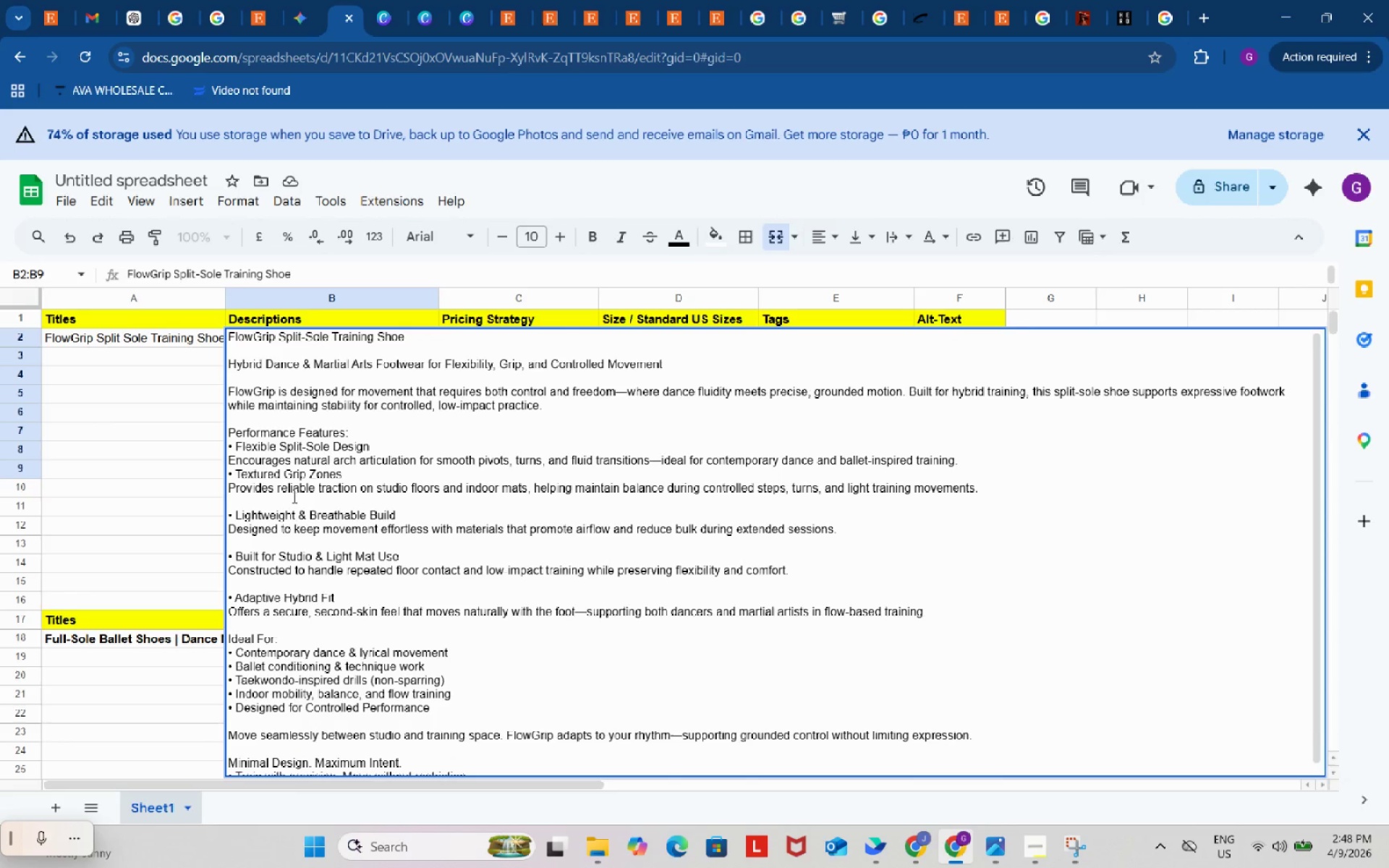 
left_click([293, 498])
 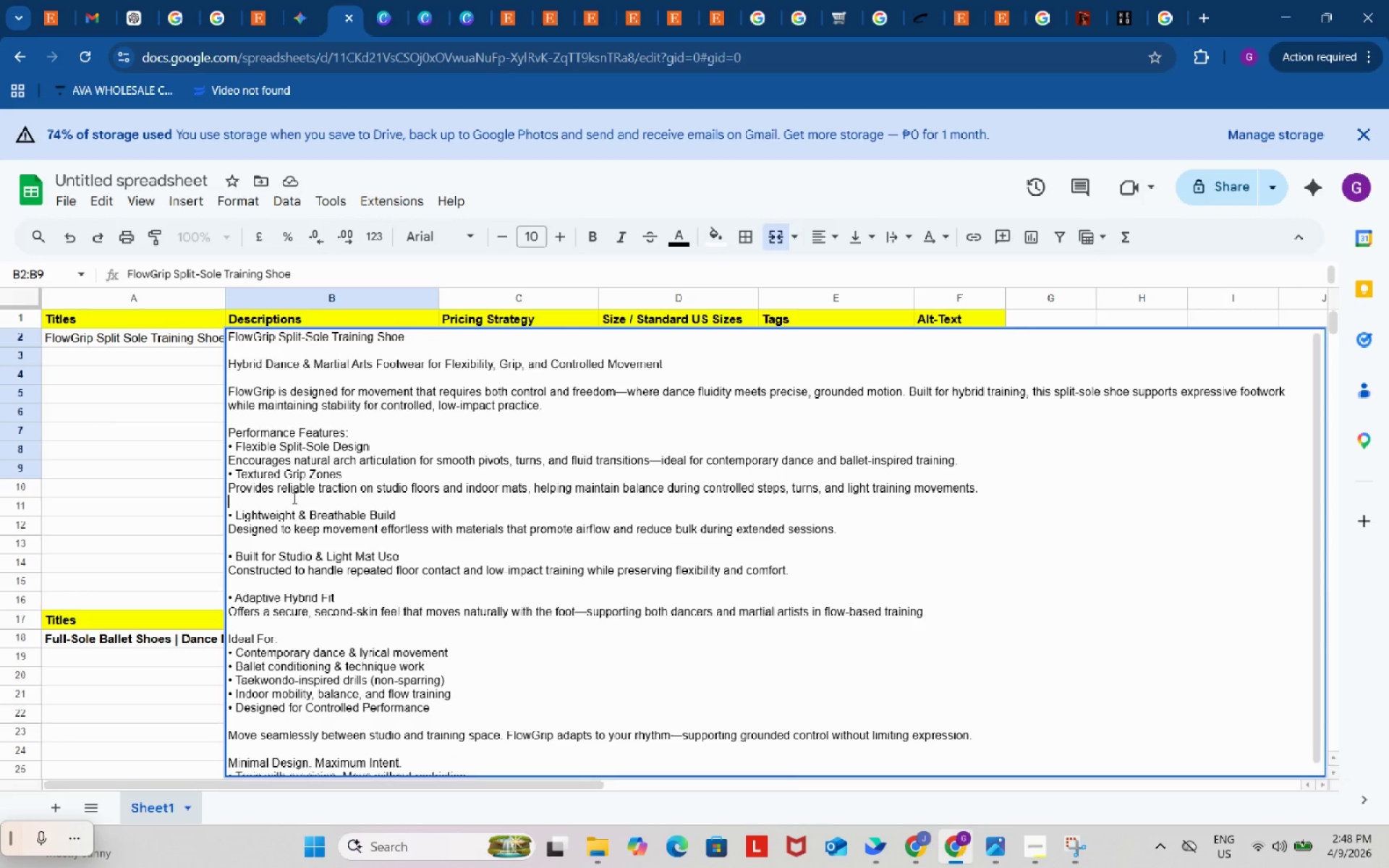 
key(Backspace)
 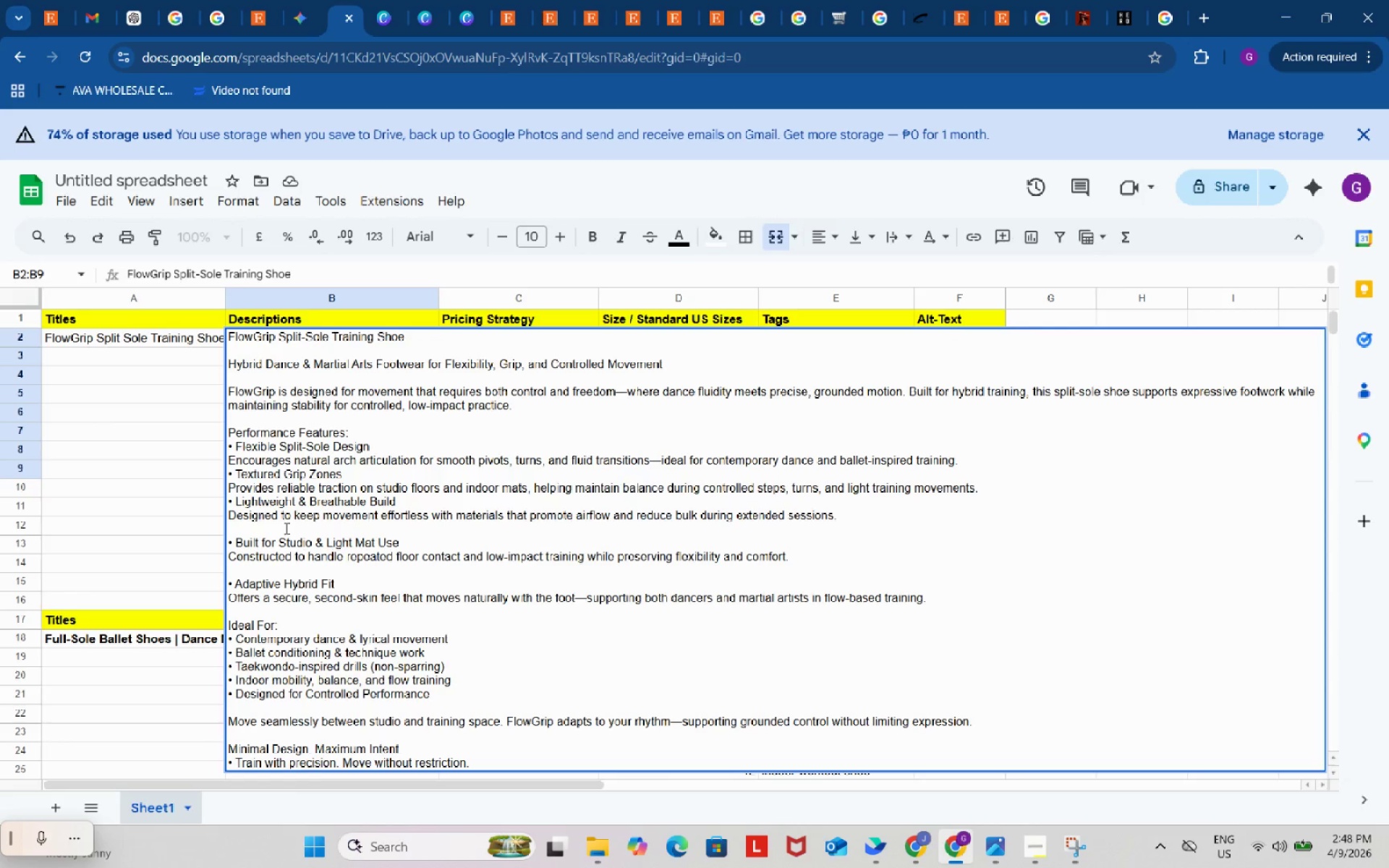 
left_click([285, 528])
 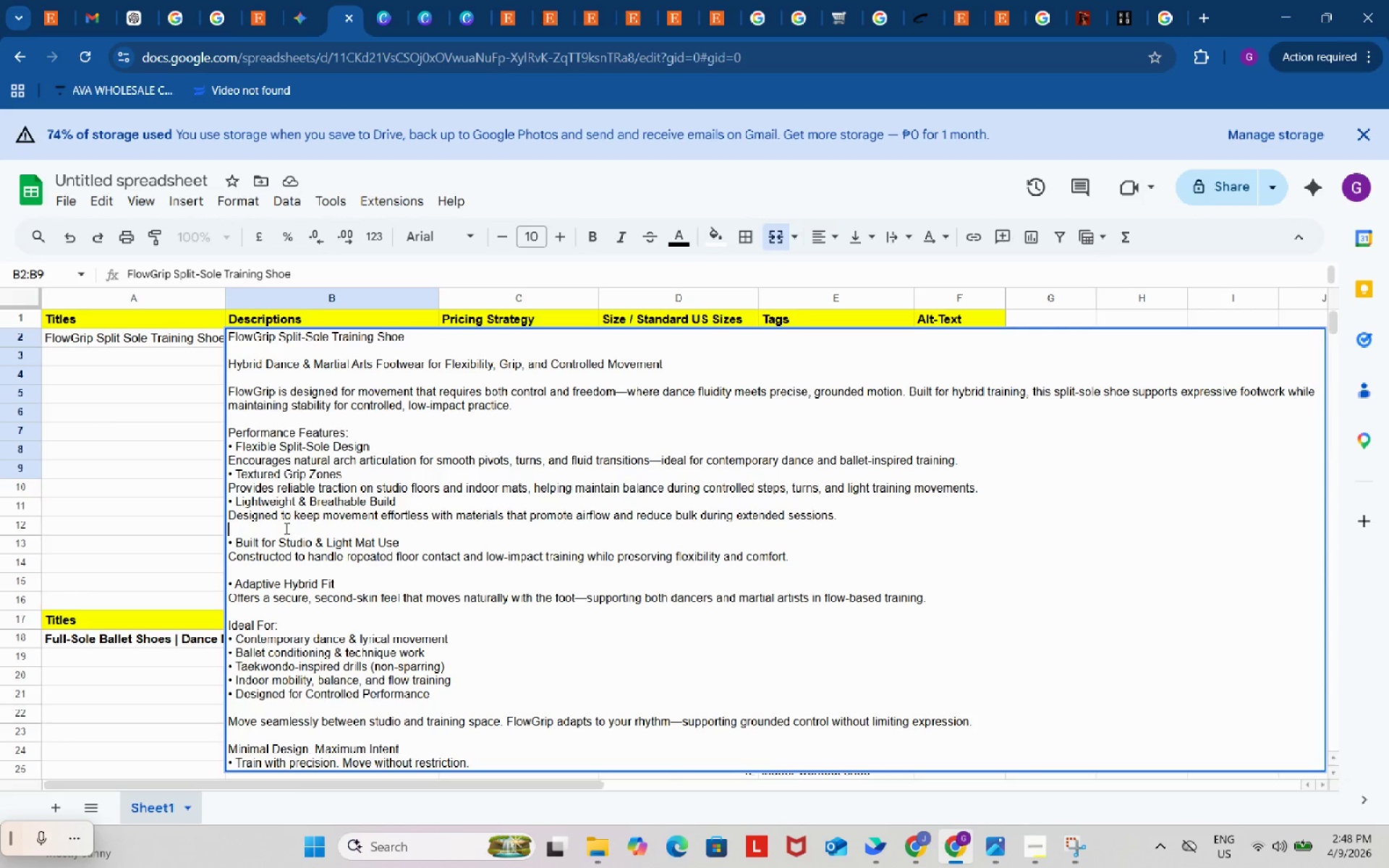 
key(Backspace)
 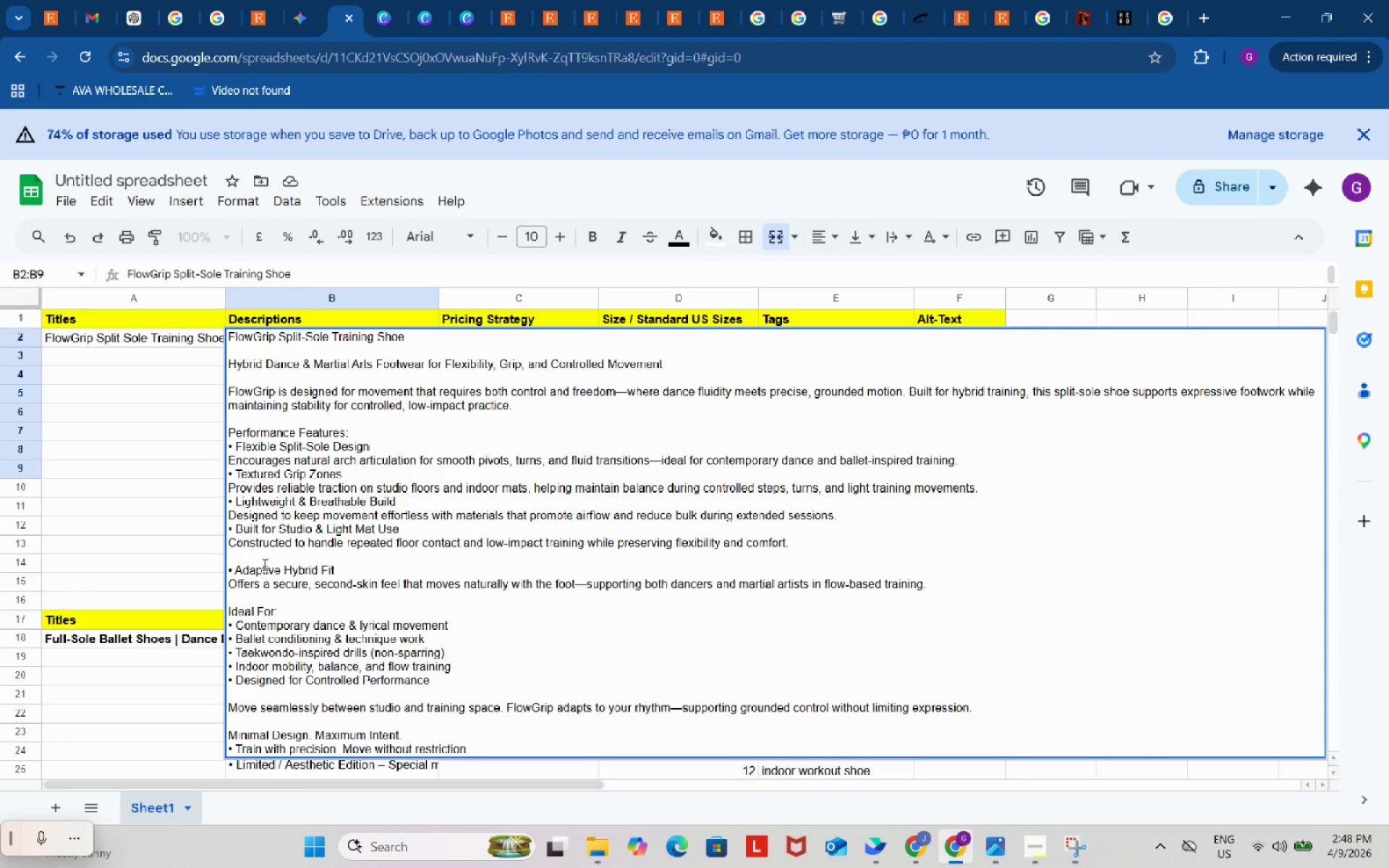 
left_click([261, 556])
 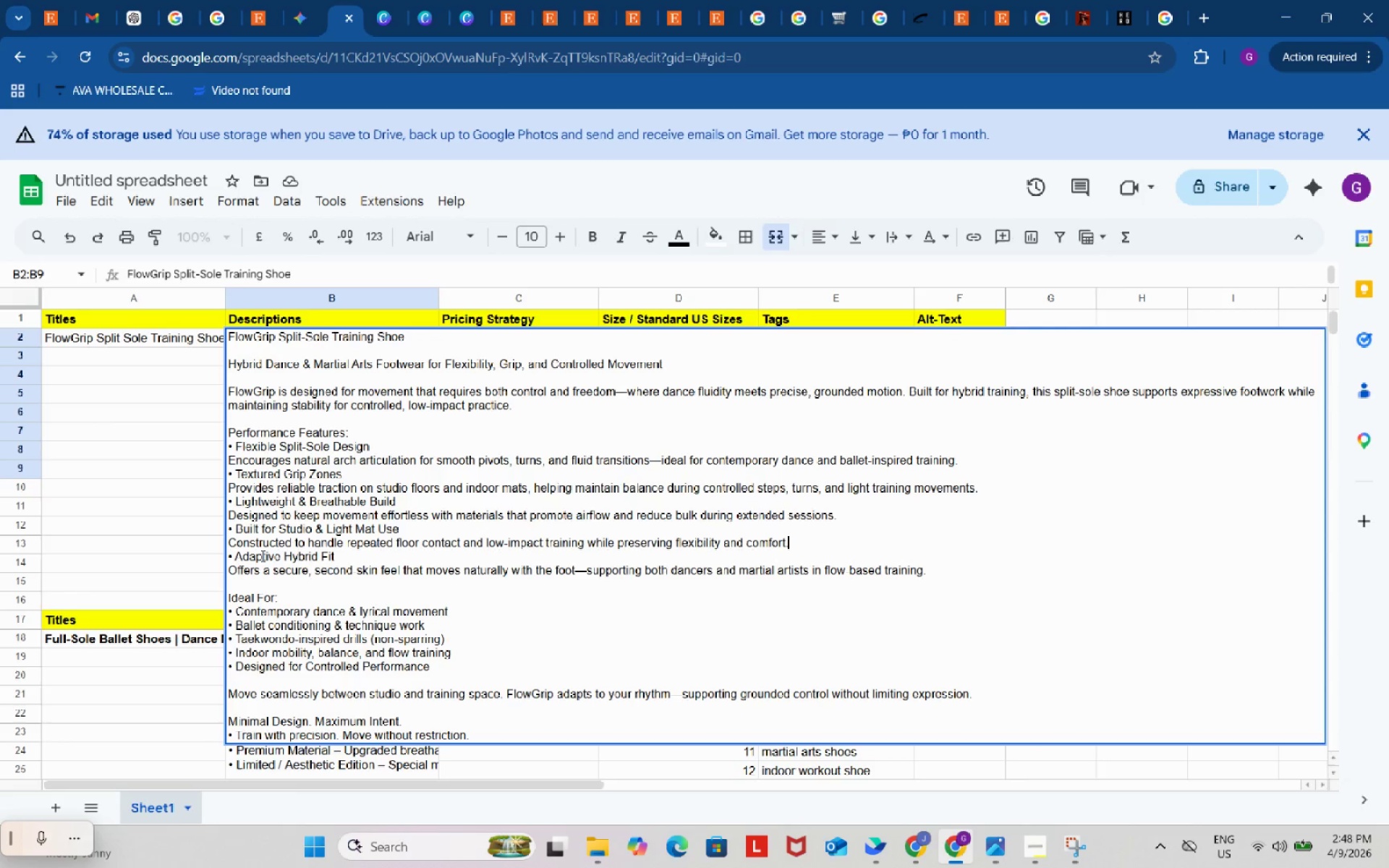 
key(Backspace)
 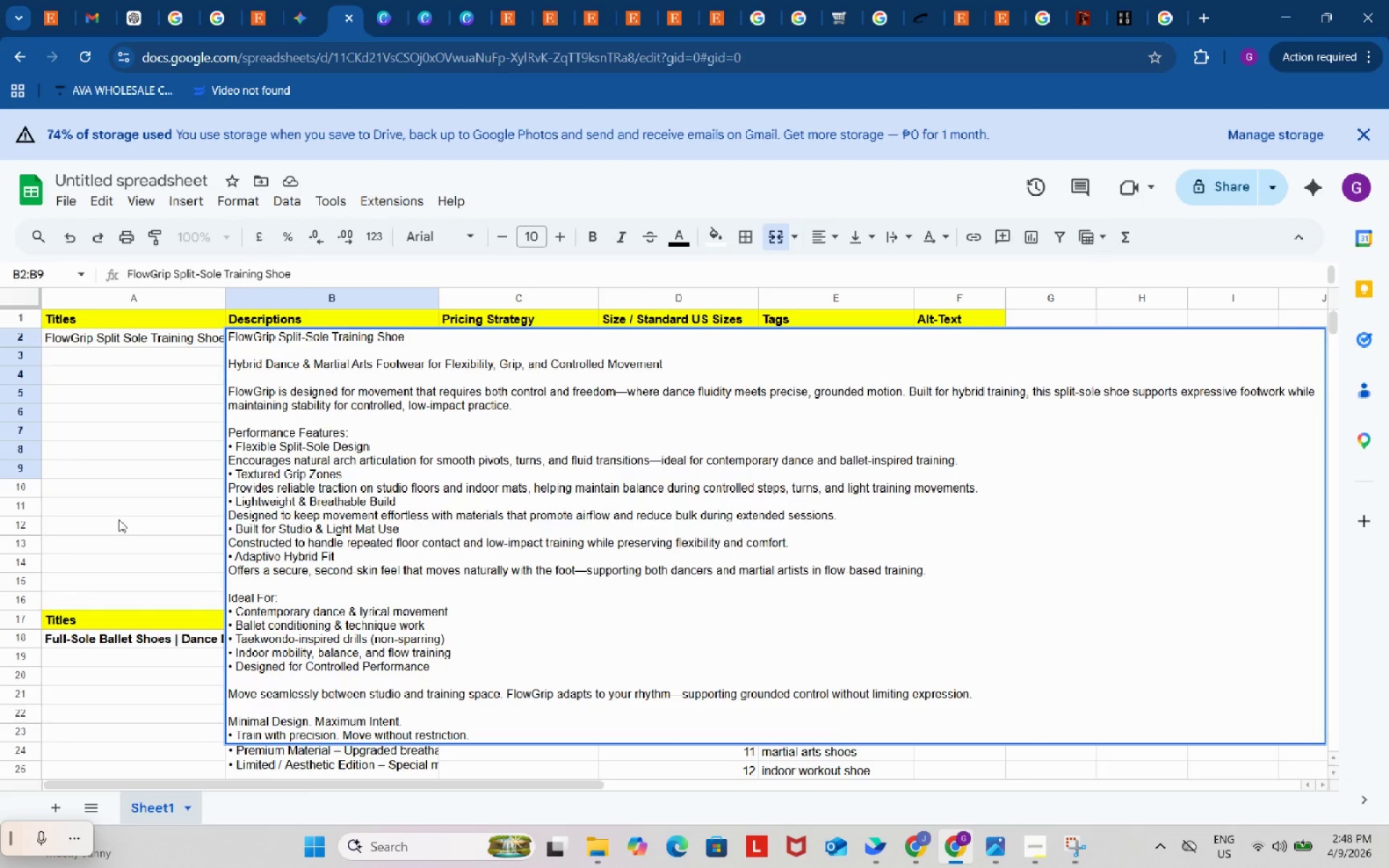 
left_click([118, 518])
 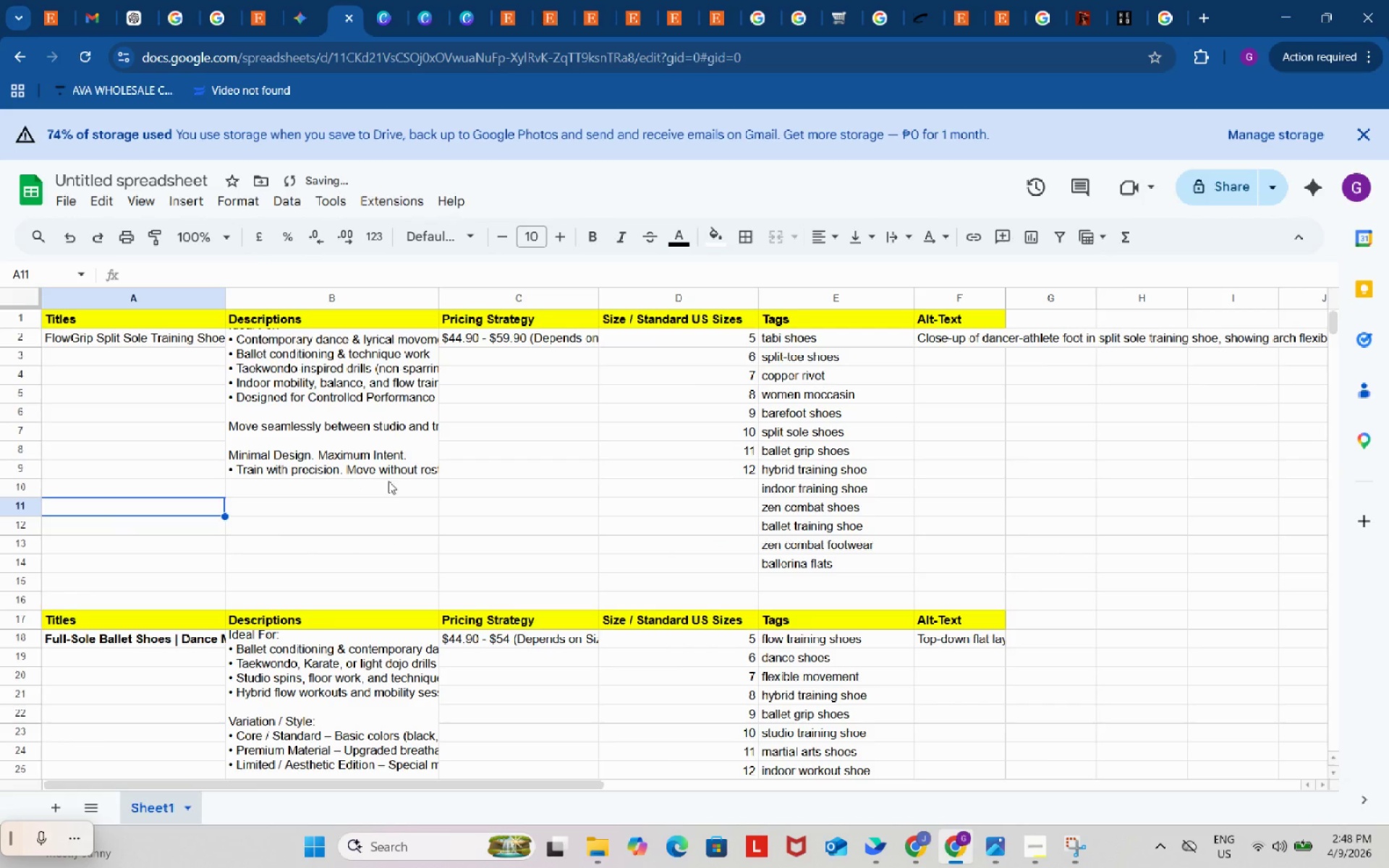 
scroll: coordinate [424, 481], scroll_direction: none, amount: 0.0
 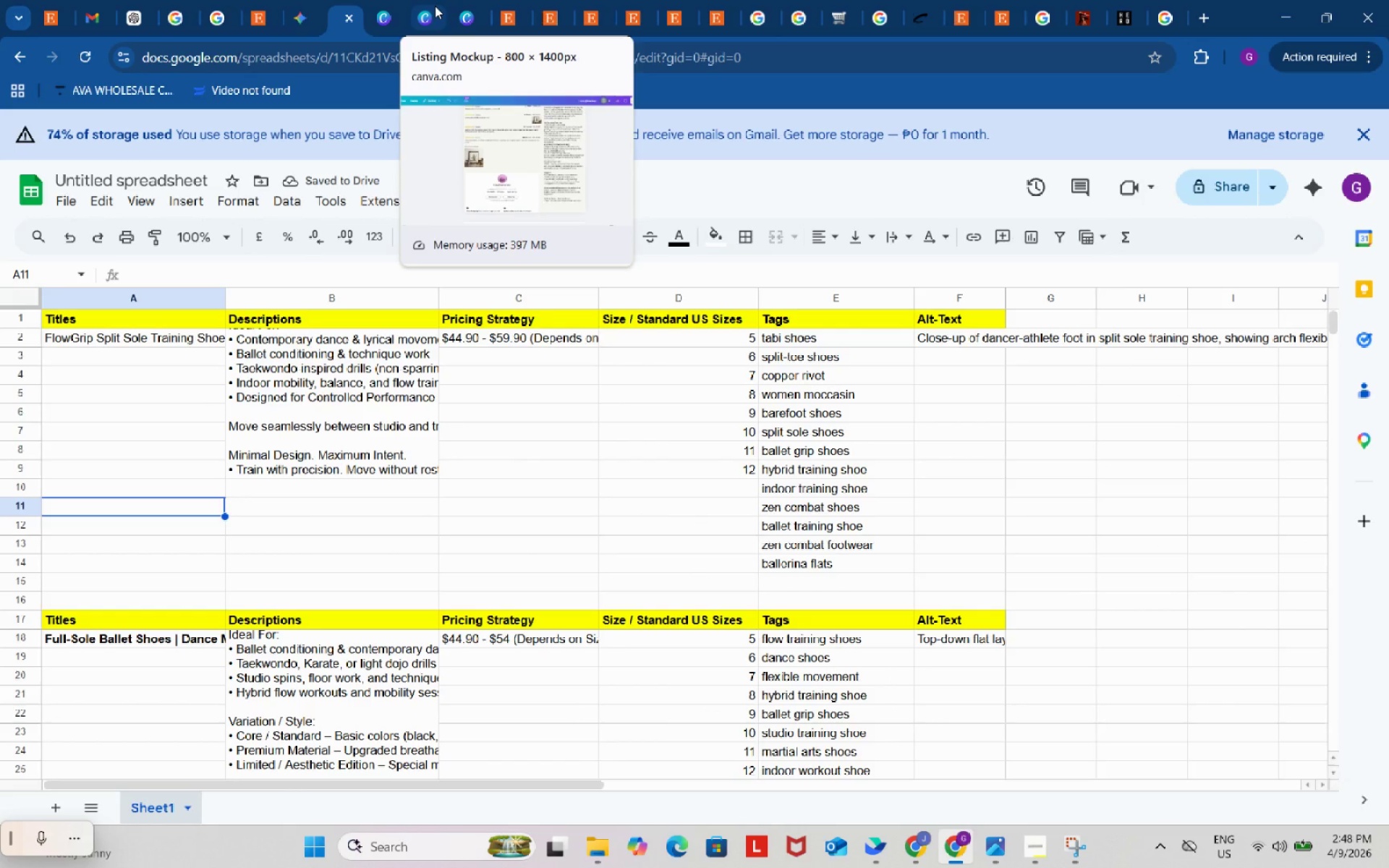 
left_click([435, 6])
 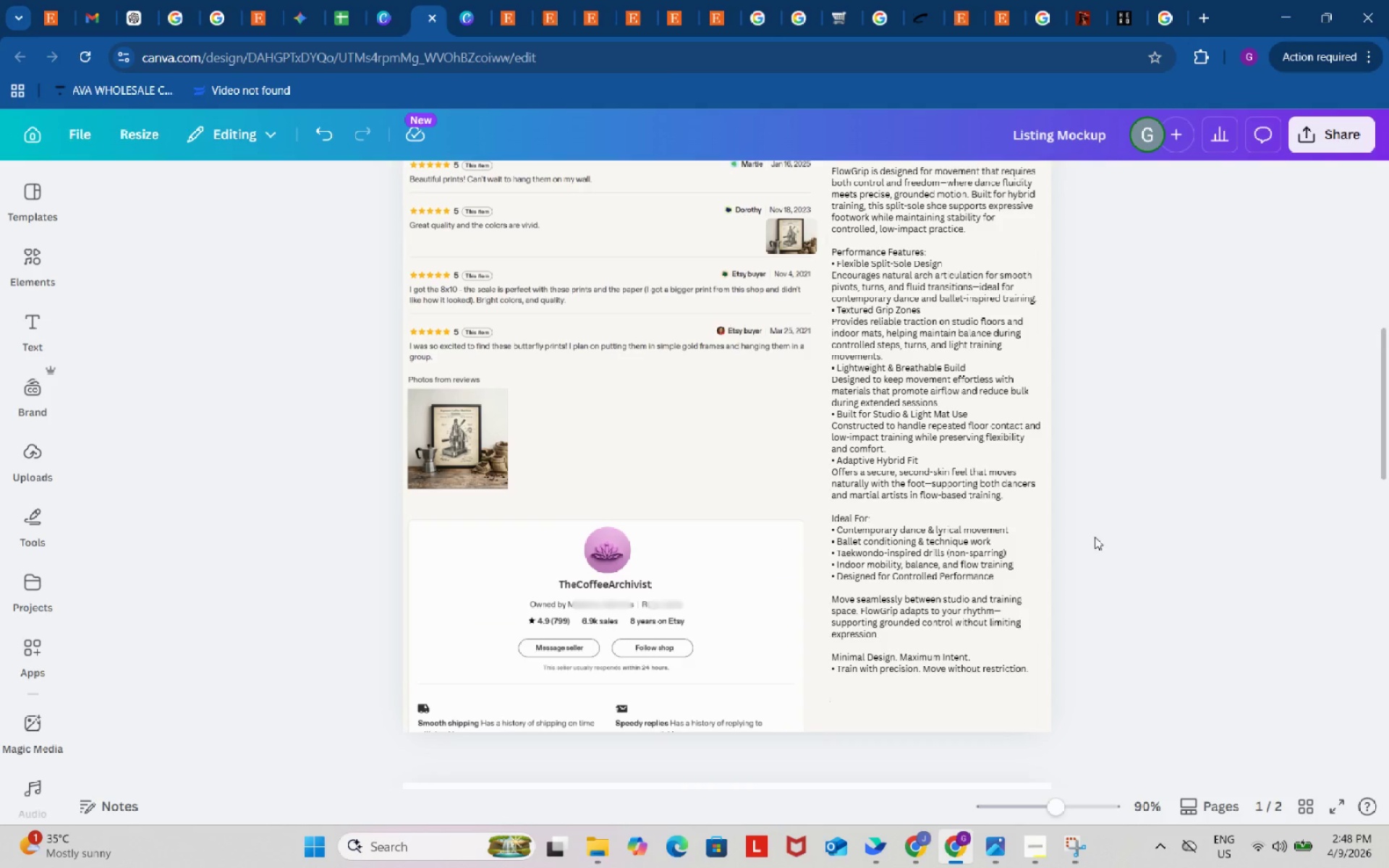 
left_click([1142, 534])
 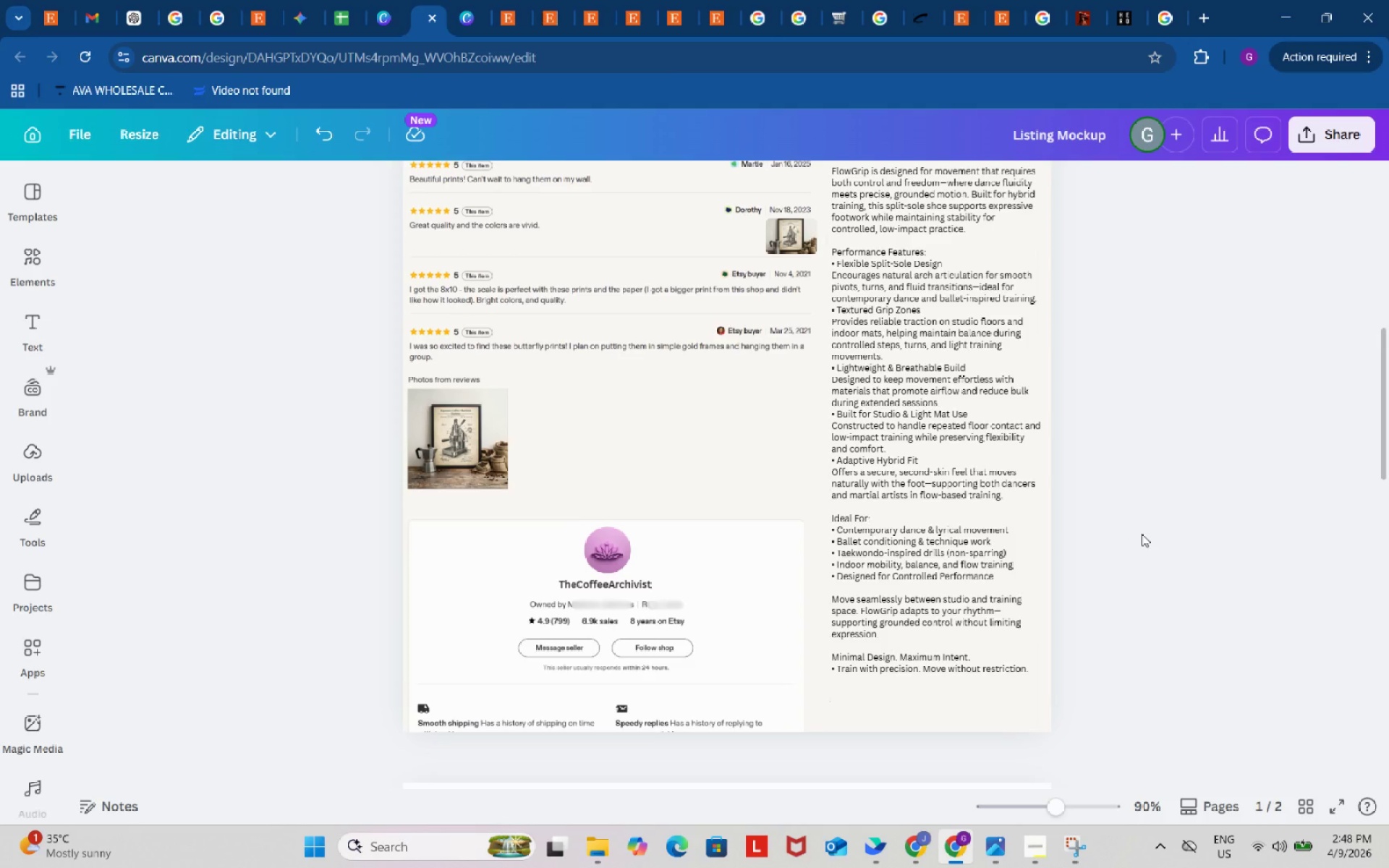 
scroll: coordinate [1142, 534], scroll_direction: up, amount: 5.0
 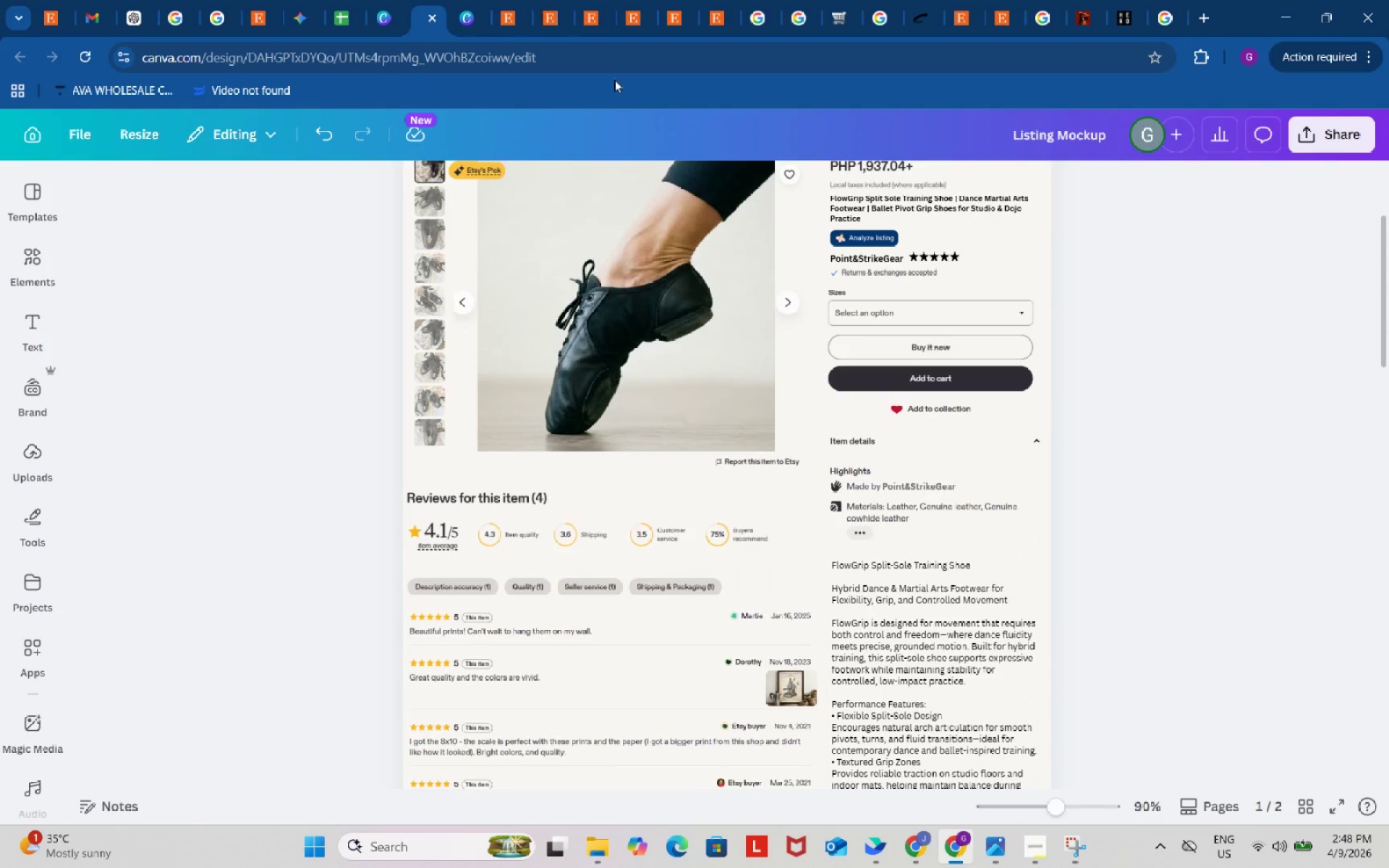 
left_click([562, 0])
 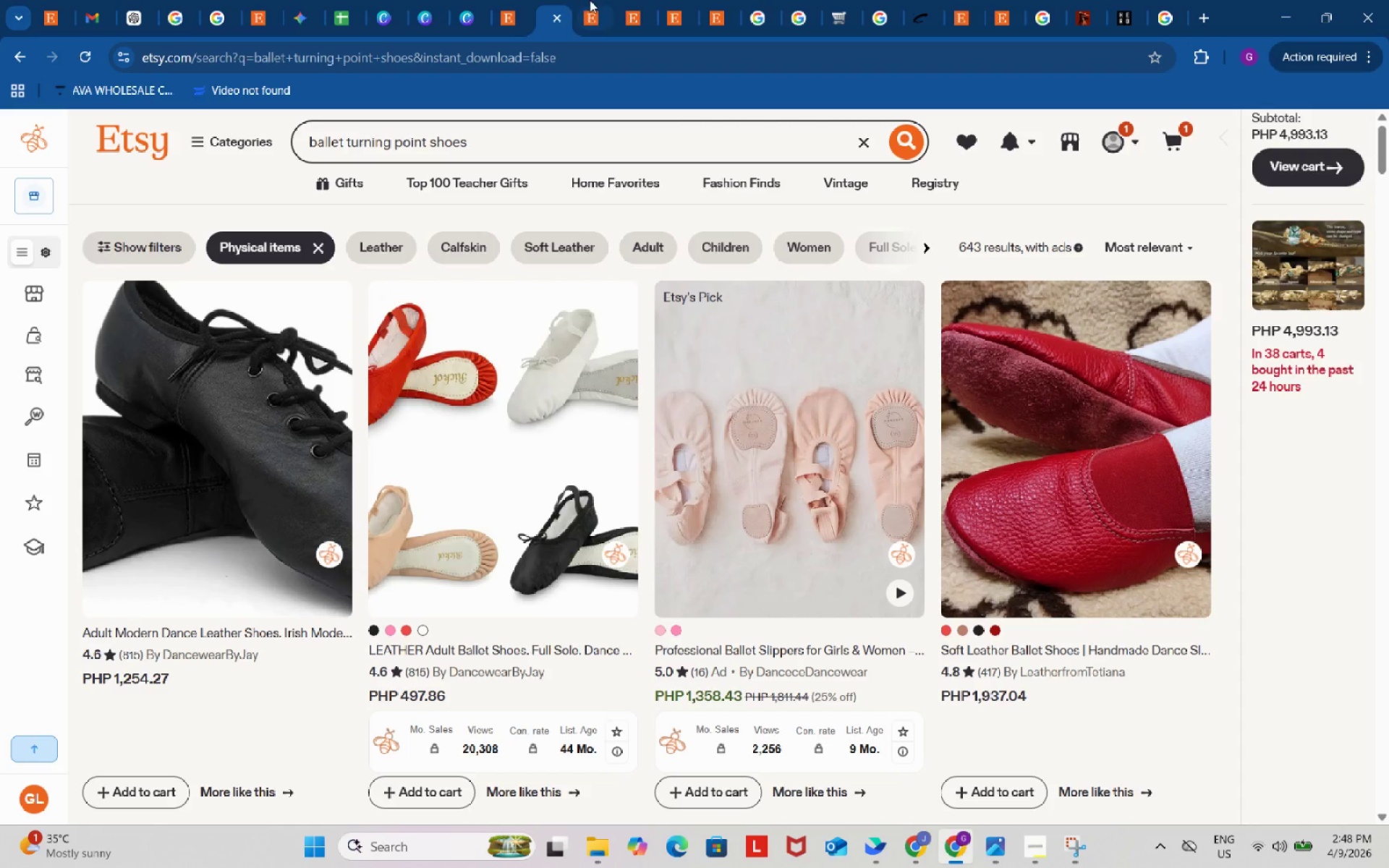 
left_click([590, 0])
 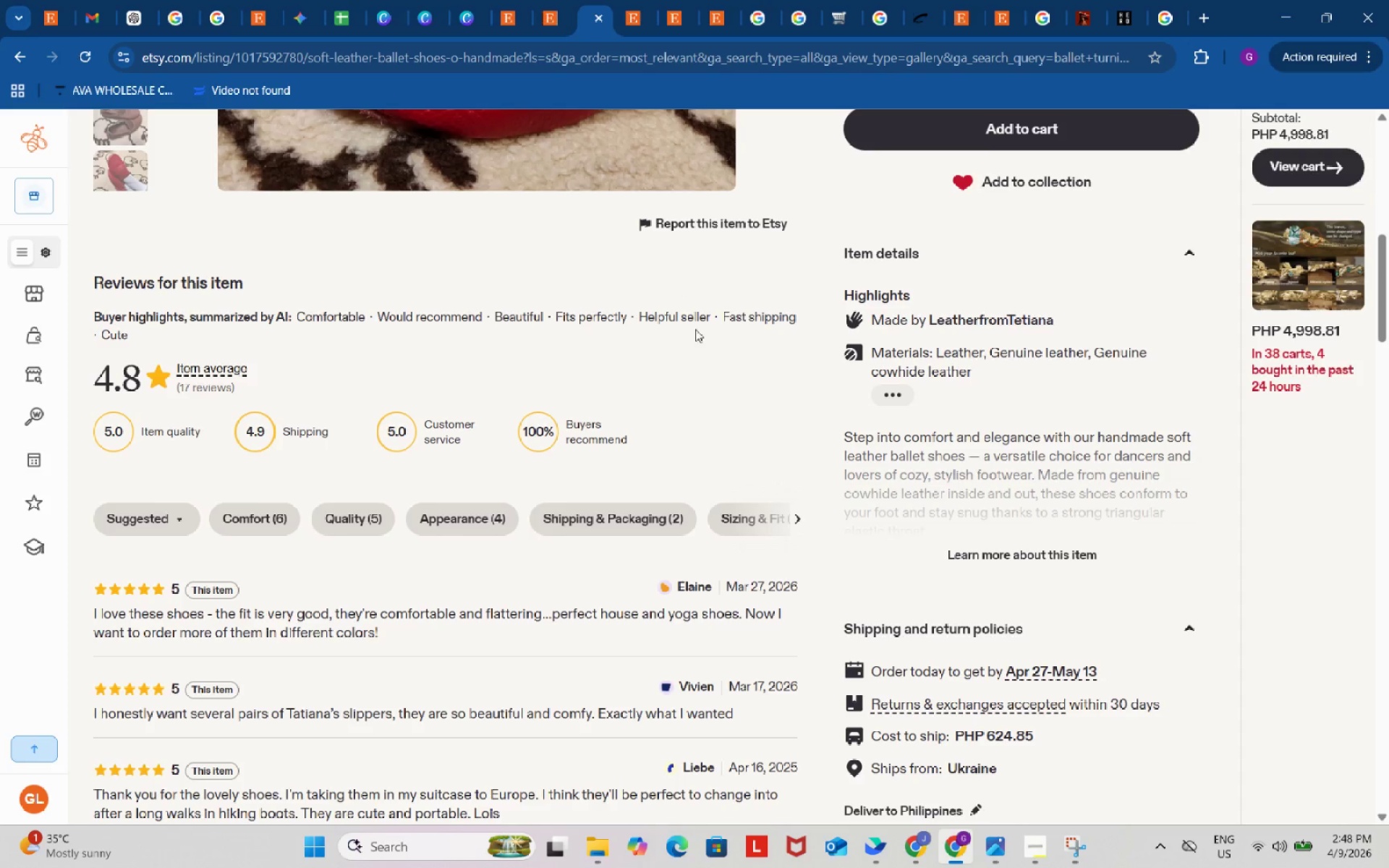 
scroll: coordinate [712, 399], scroll_direction: down, amount: 3.0
 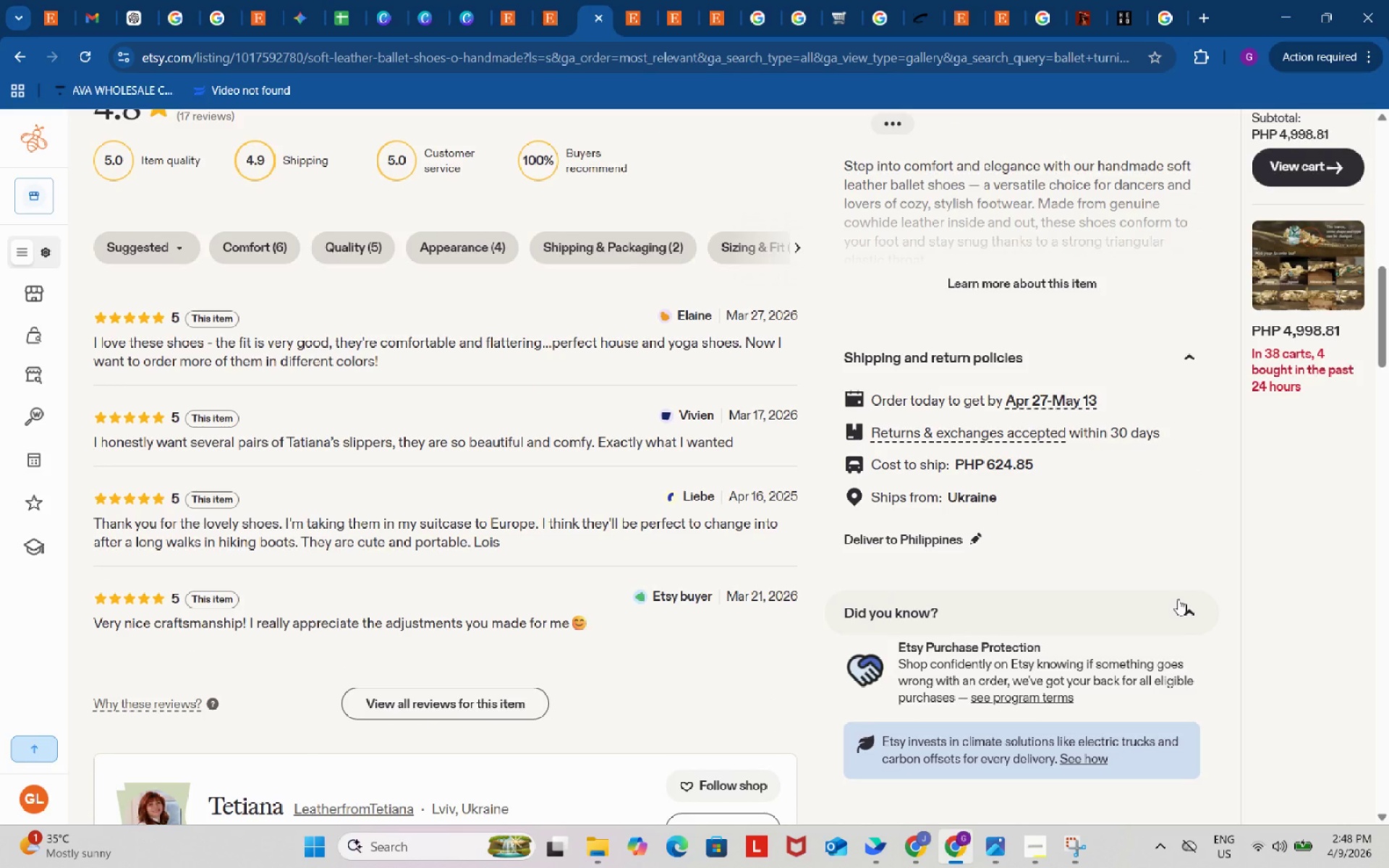 
key(Meta+Shift+S)
 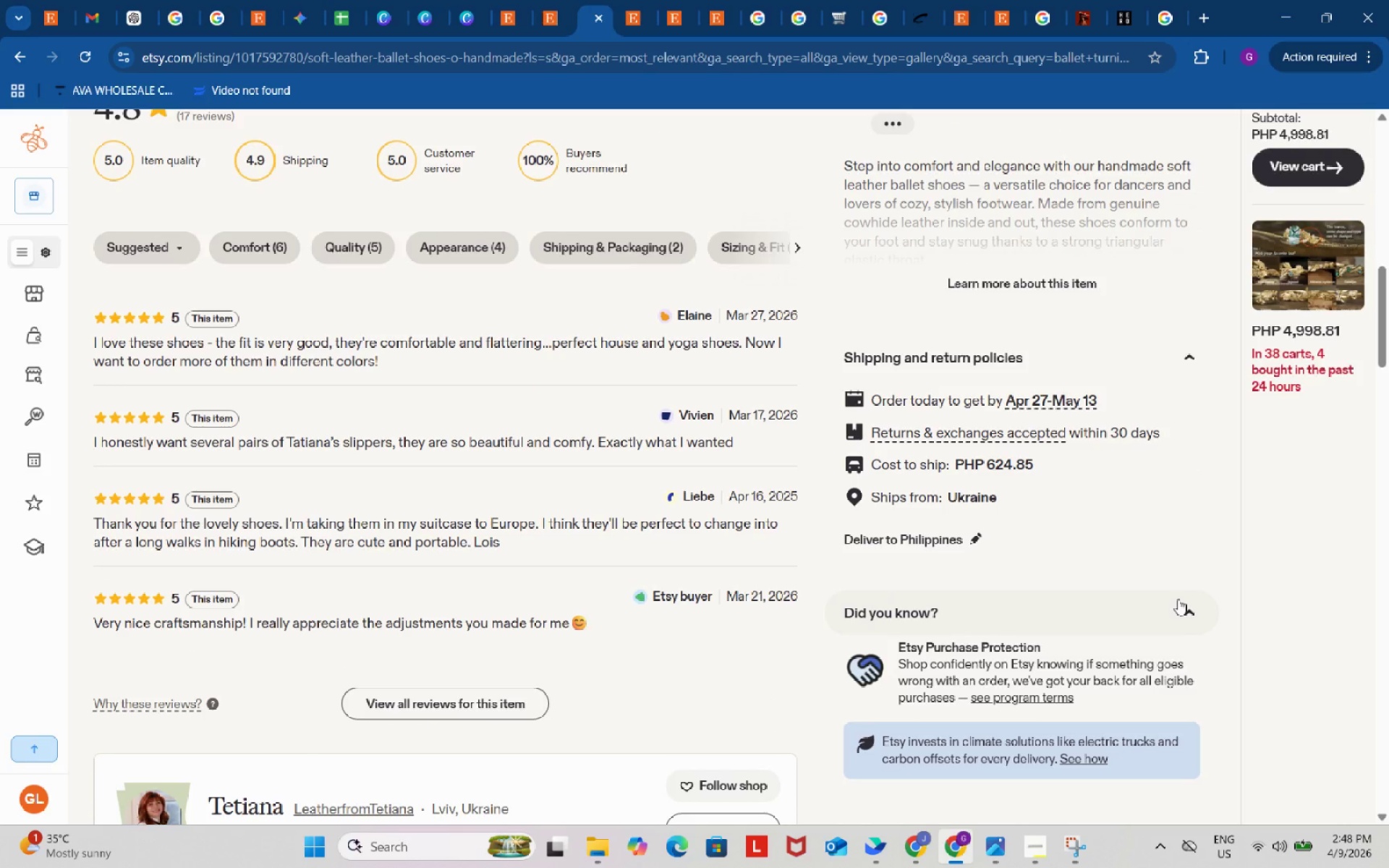 
left_click_drag(start_coordinate=[82, 283], to_coordinate=[820, 684])
 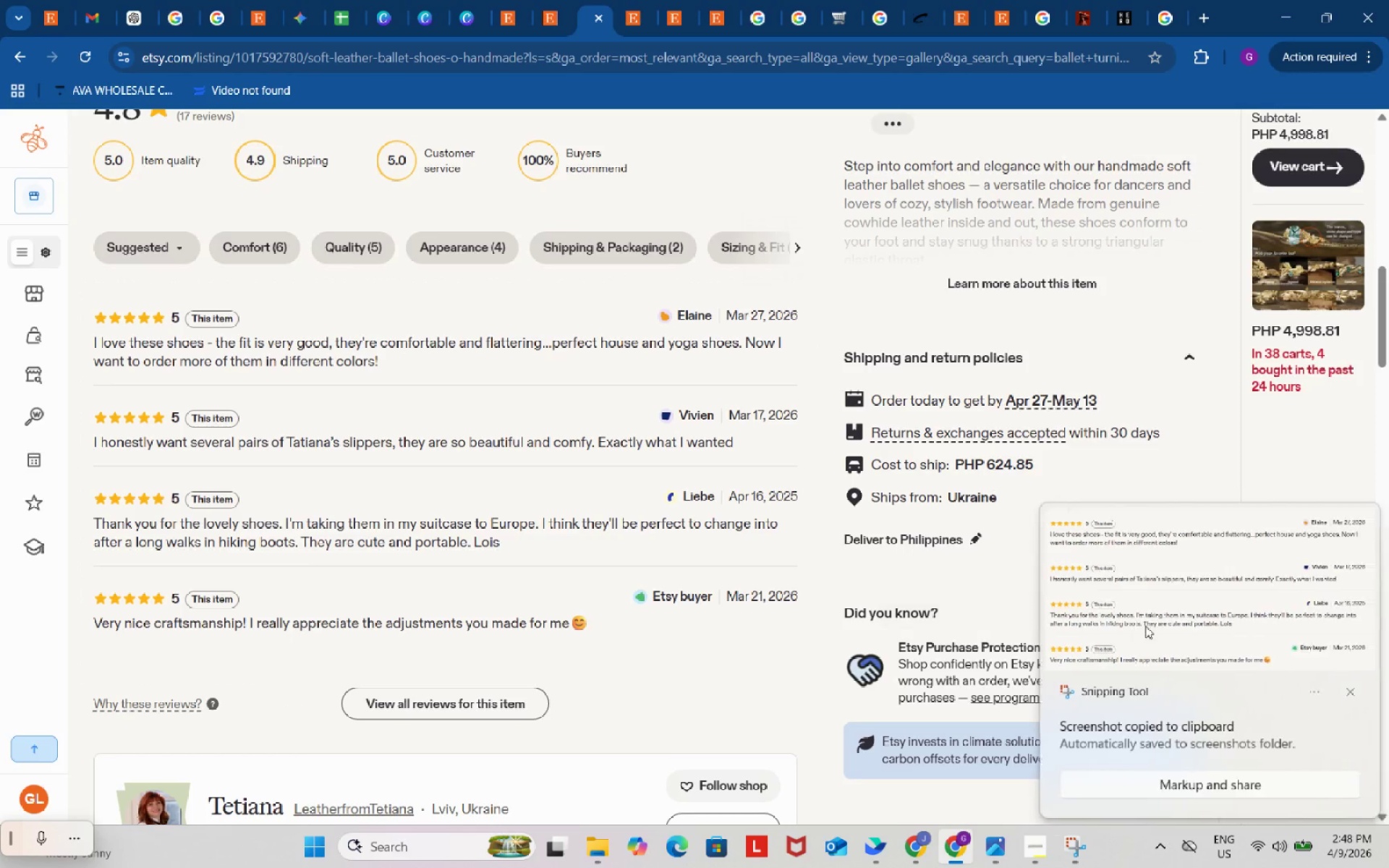 
left_click([1178, 600])
 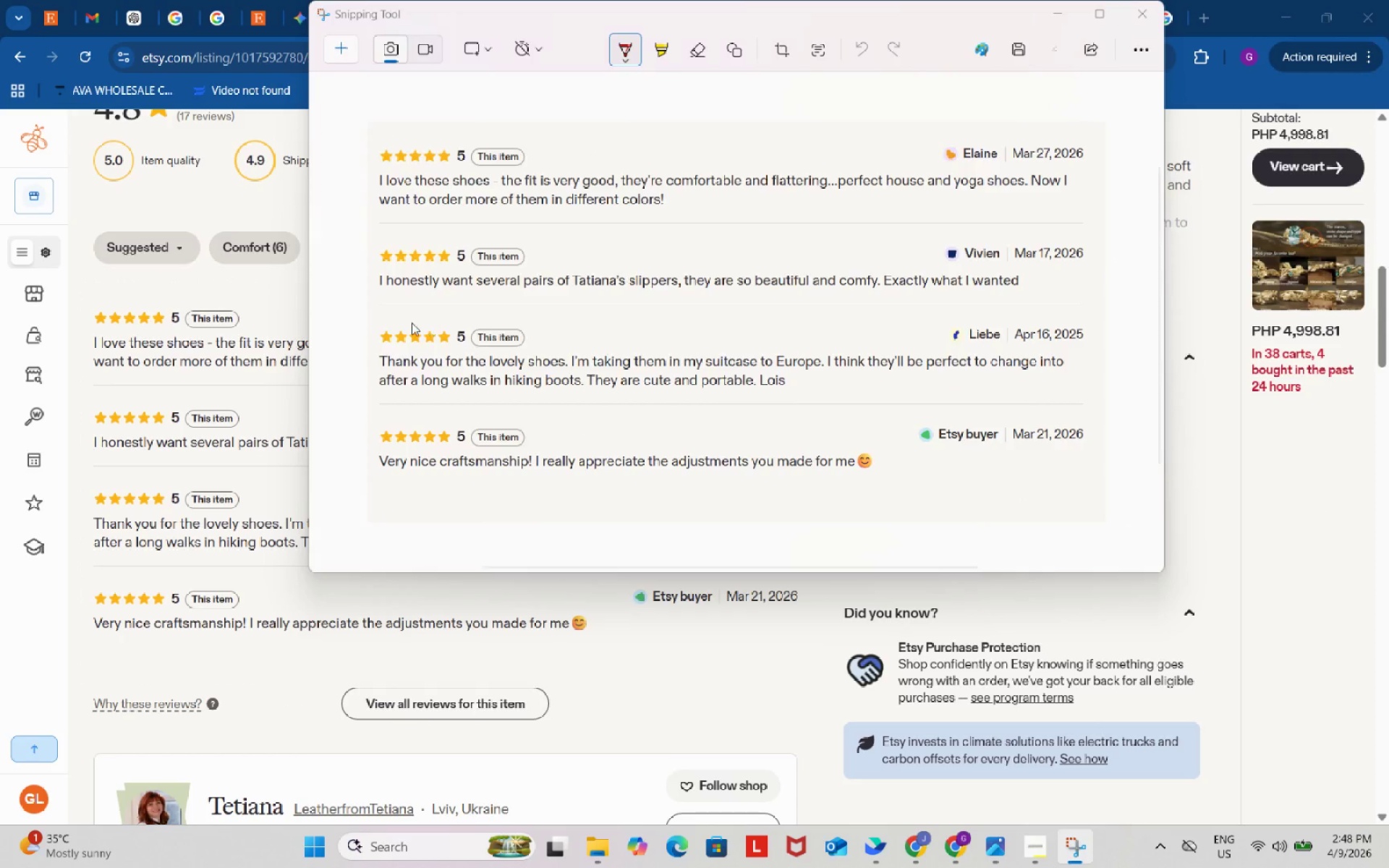 
left_click([377, 299])
 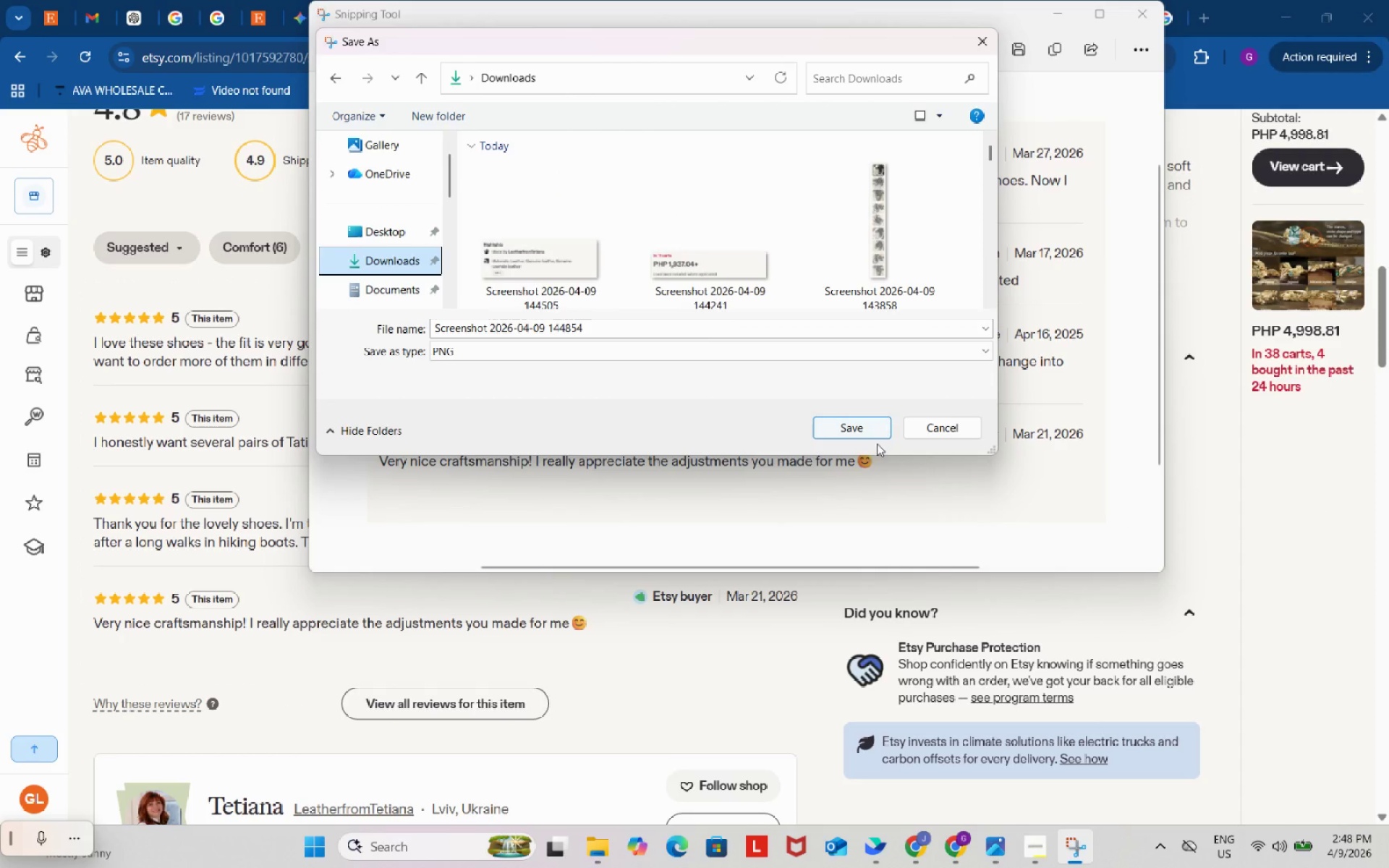 
left_click([860, 433])
 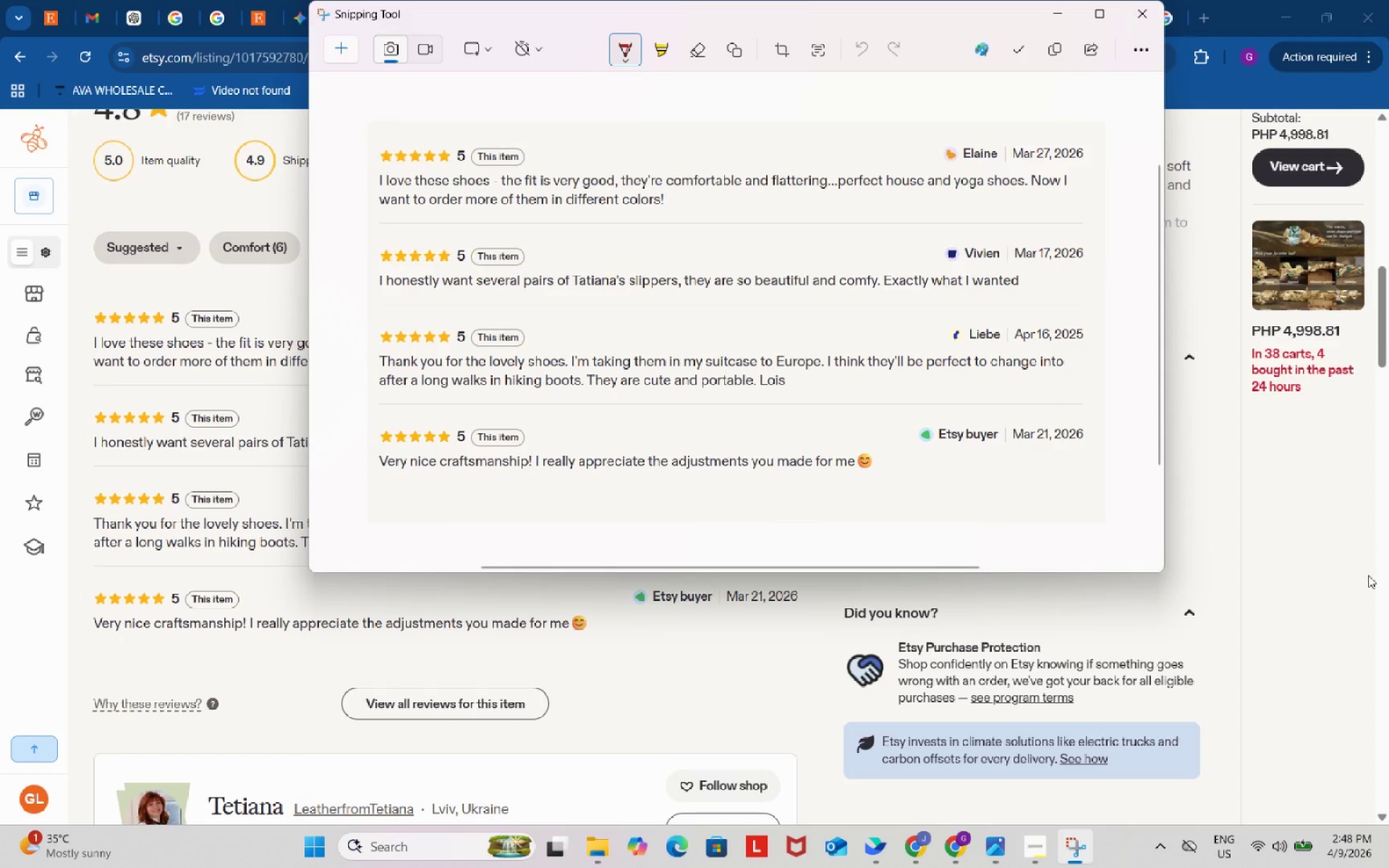 
left_click([1343, 566])
 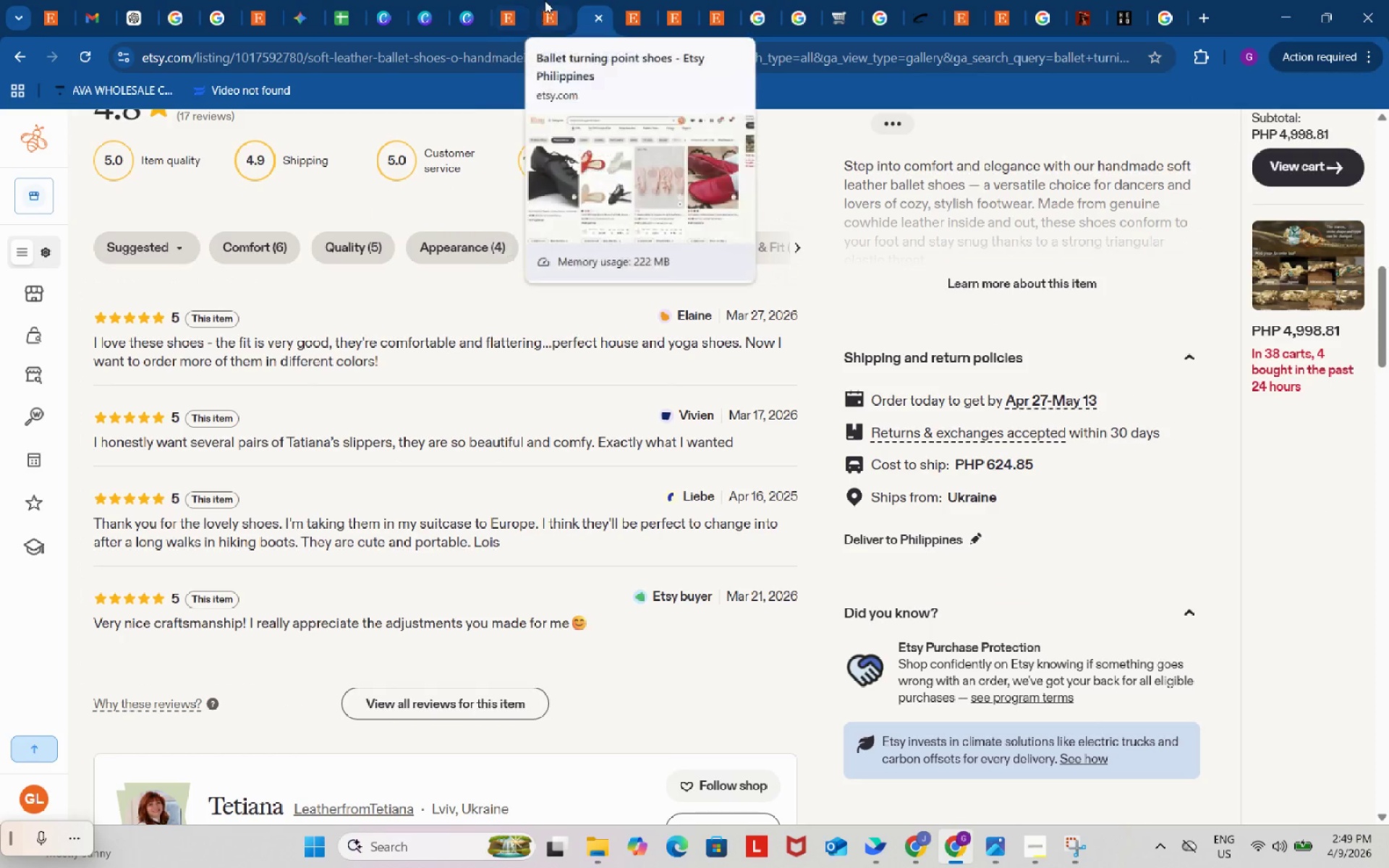 
left_click([436, 1])
 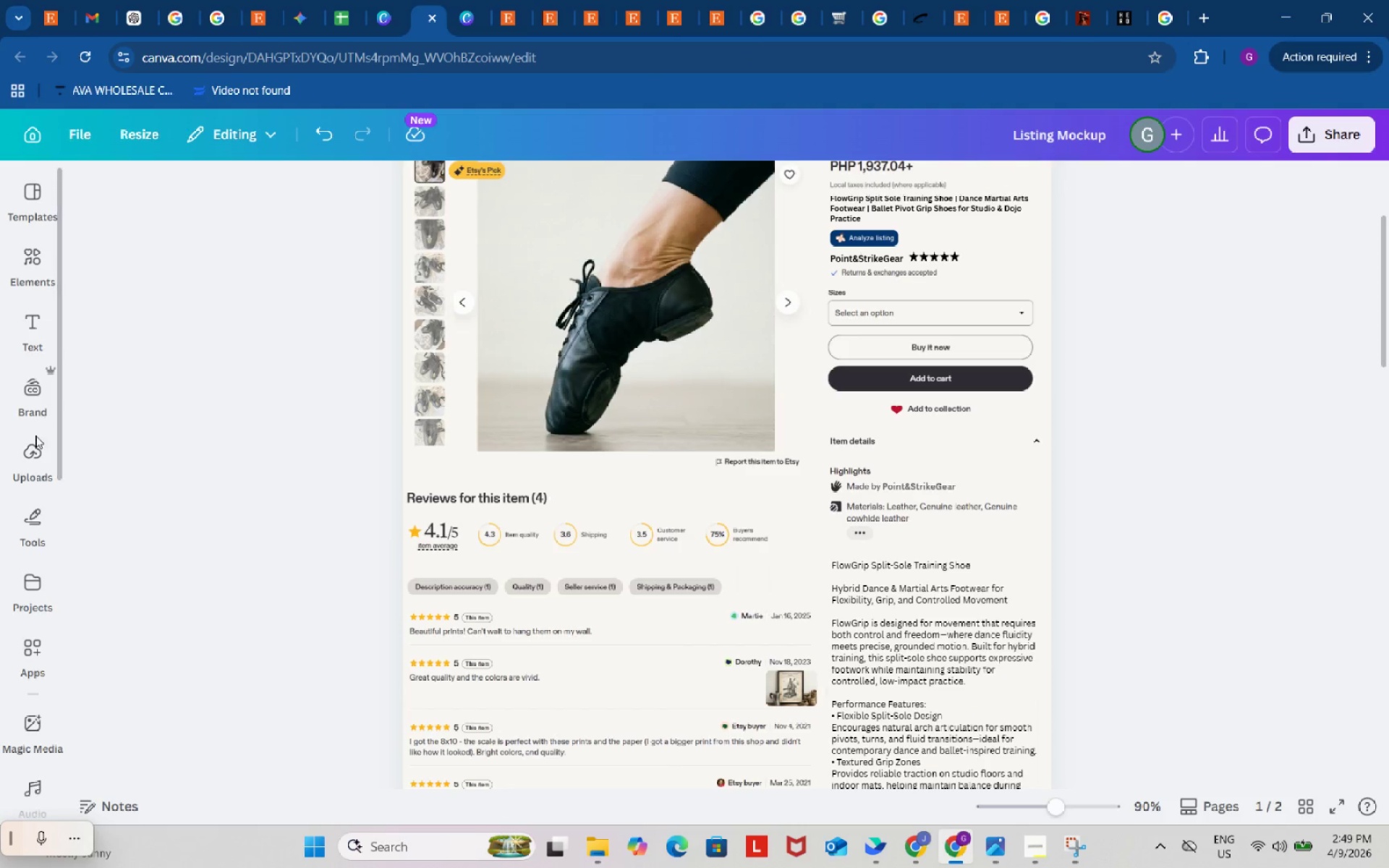 
left_click([35, 463])
 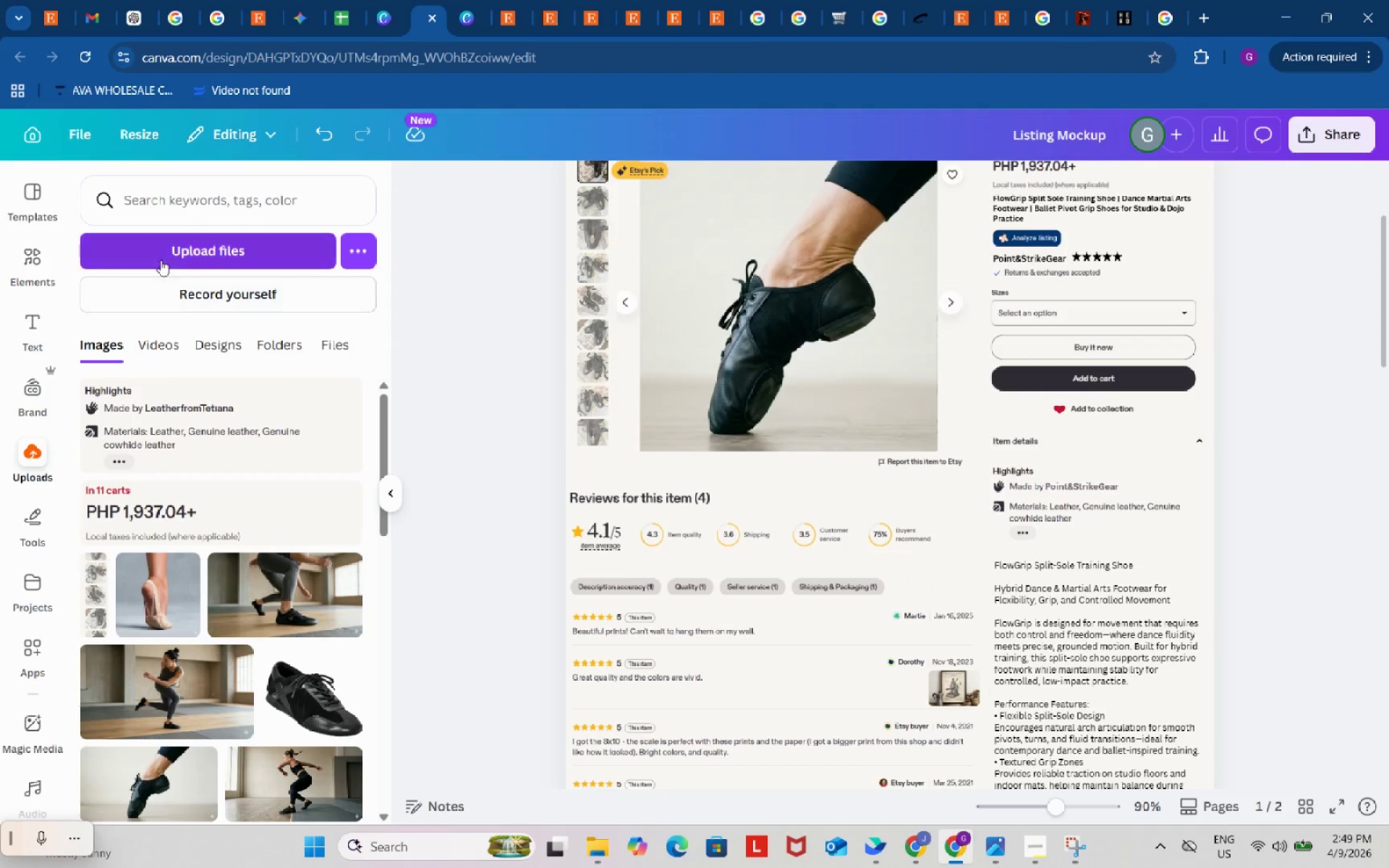 
left_click([161, 258])
 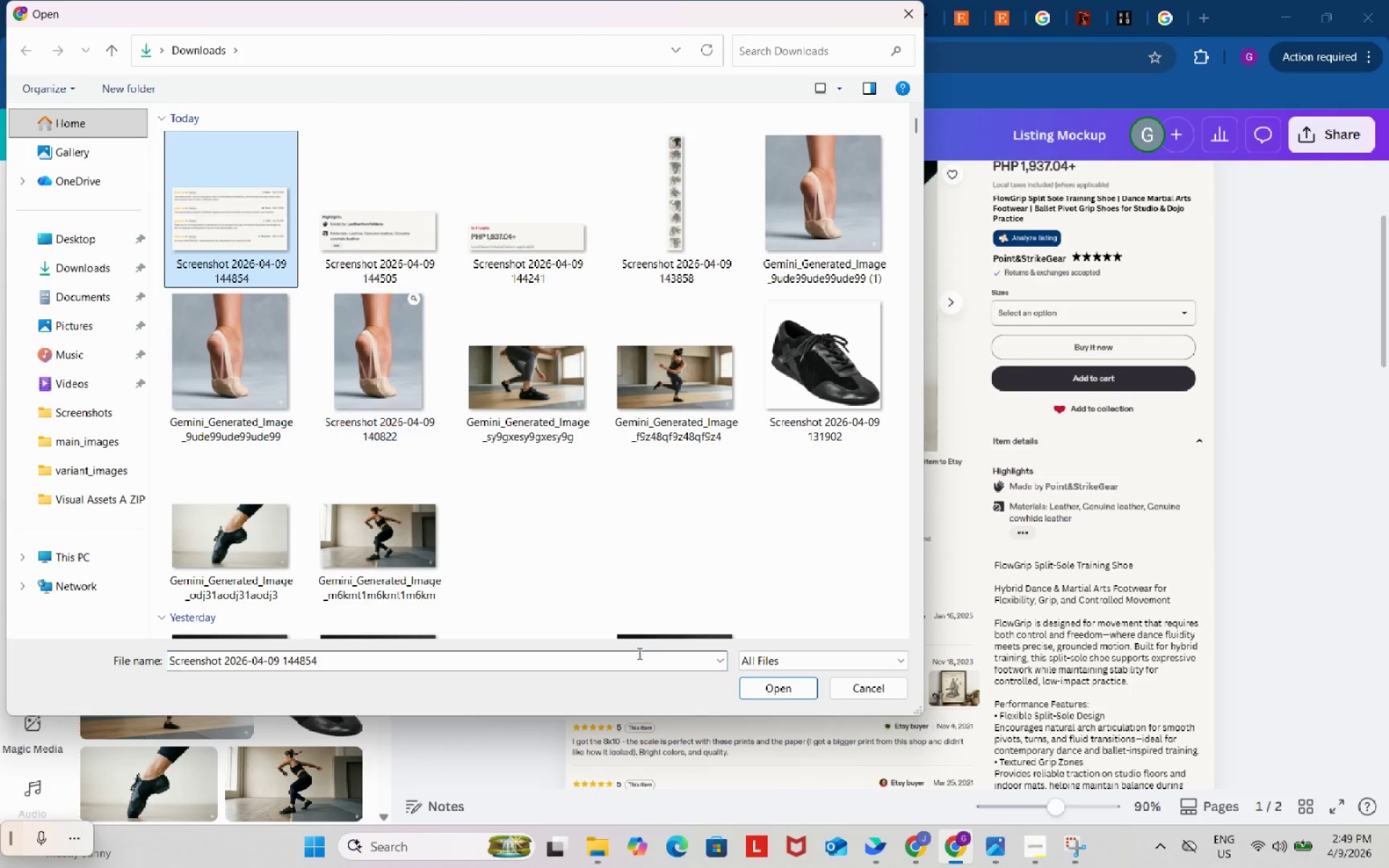 
left_click([770, 684])
 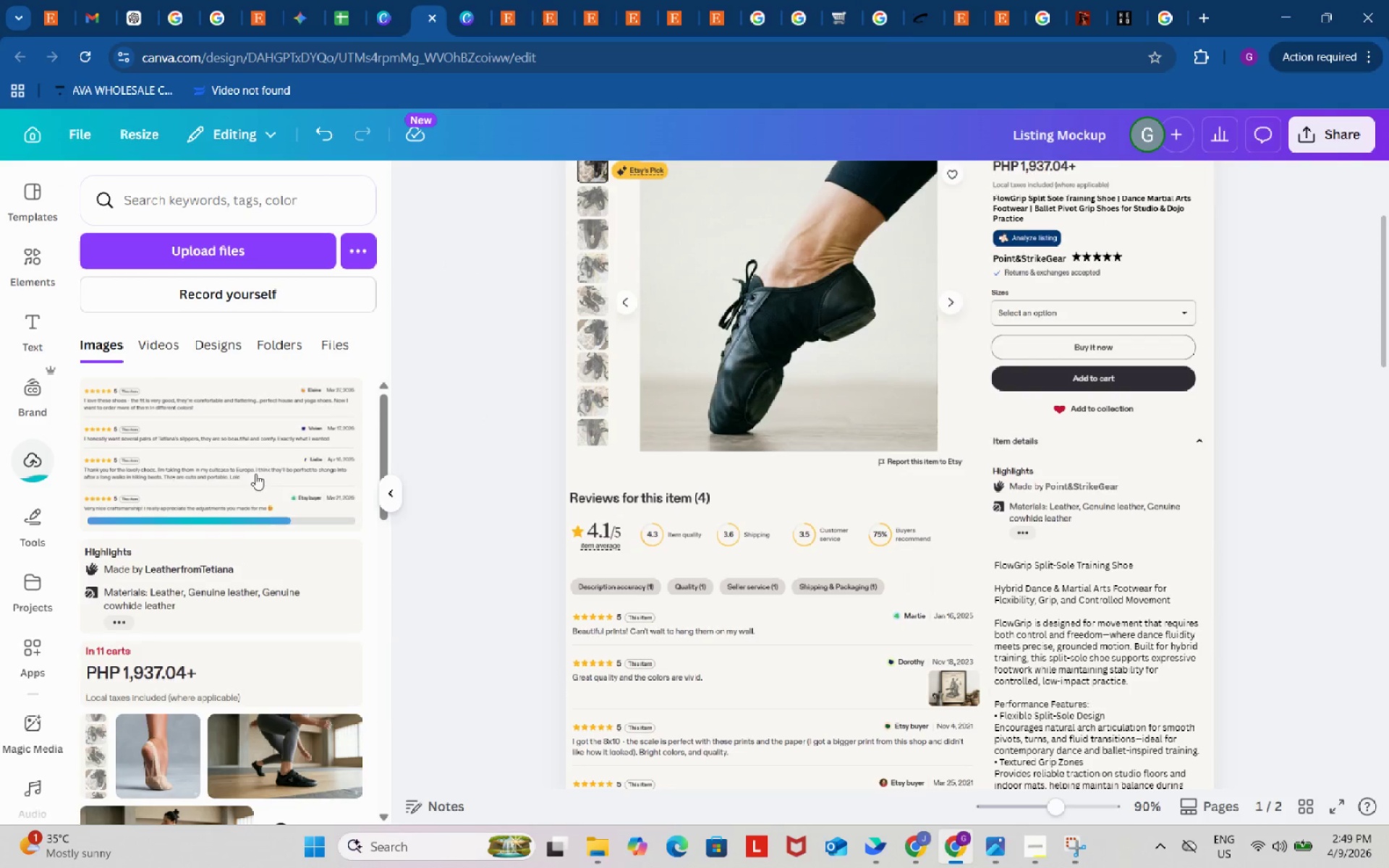 
left_click([198, 438])
 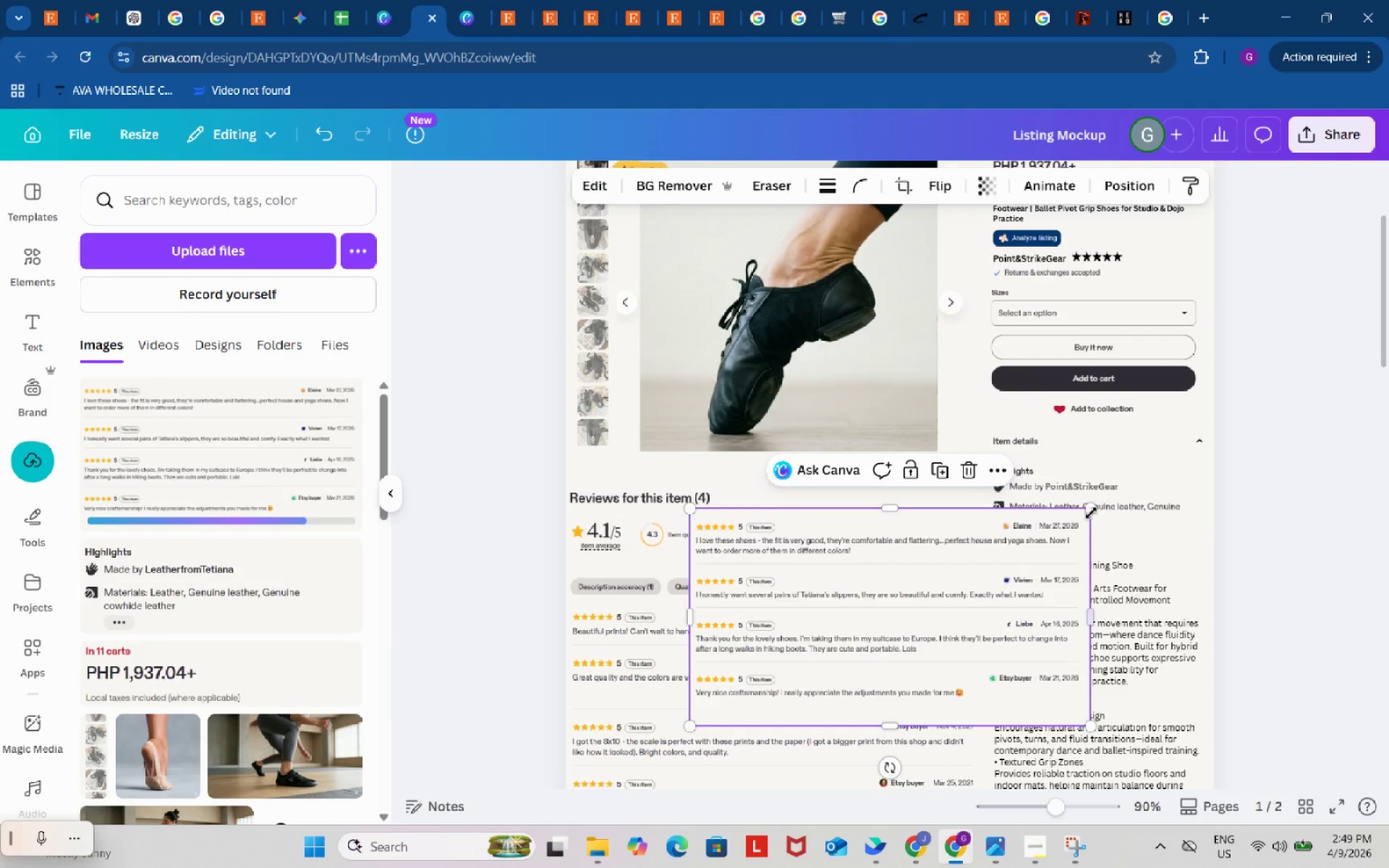 
left_click_drag(start_coordinate=[1092, 510], to_coordinate=[1021, 532])
 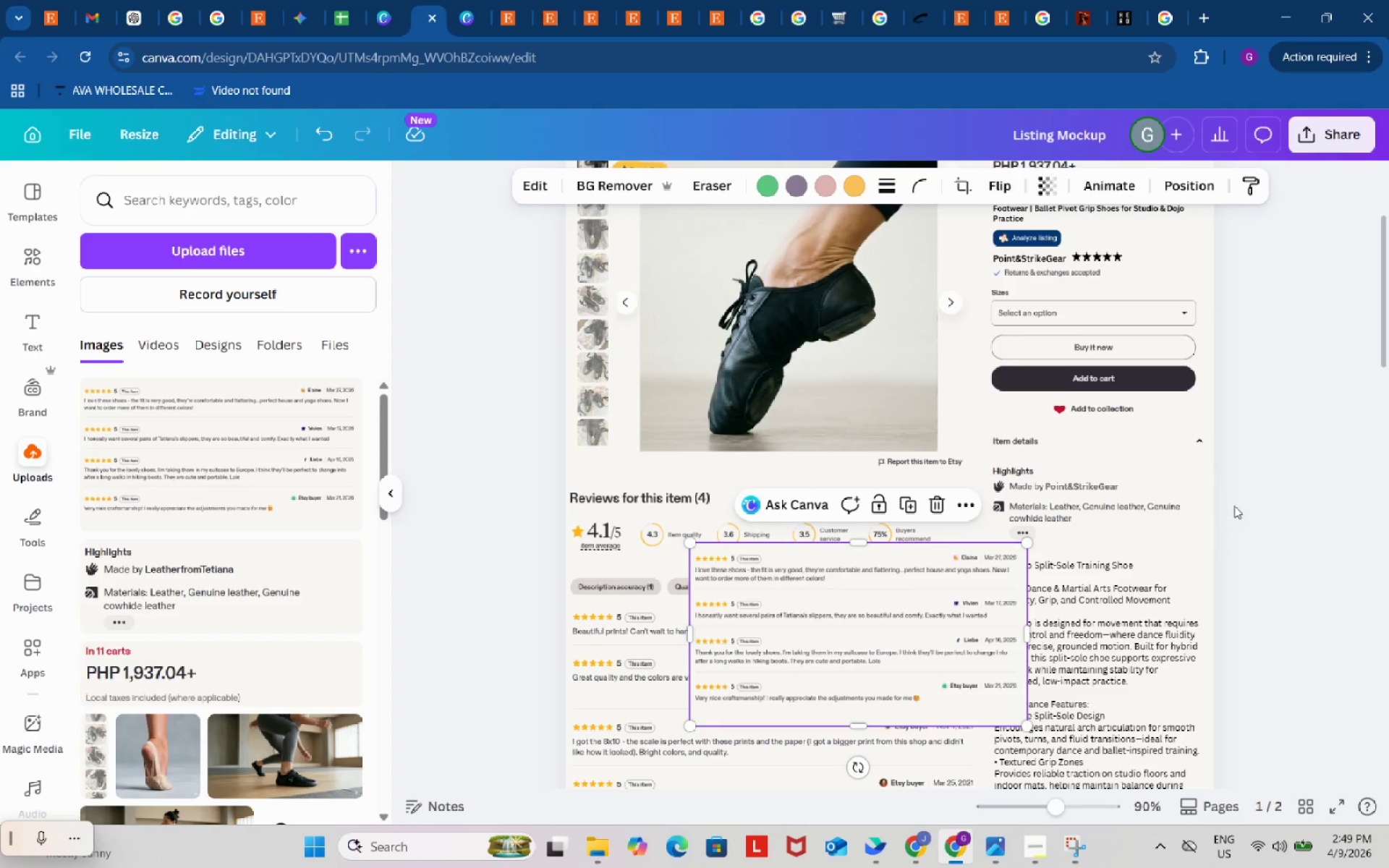 
scroll: coordinate [1235, 506], scroll_direction: down, amount: 2.0
 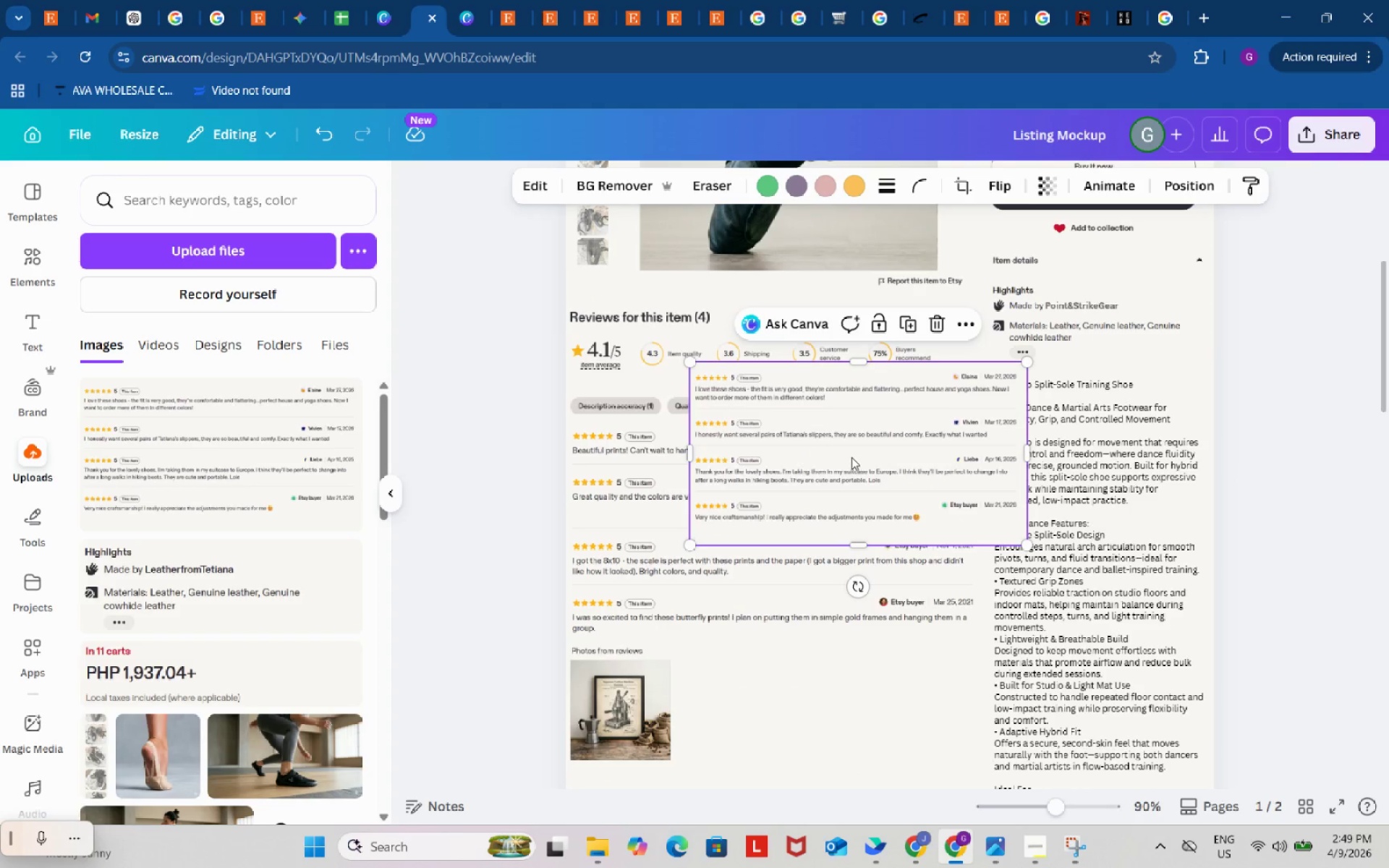 
left_click_drag(start_coordinate=[846, 454], to_coordinate=[731, 520])
 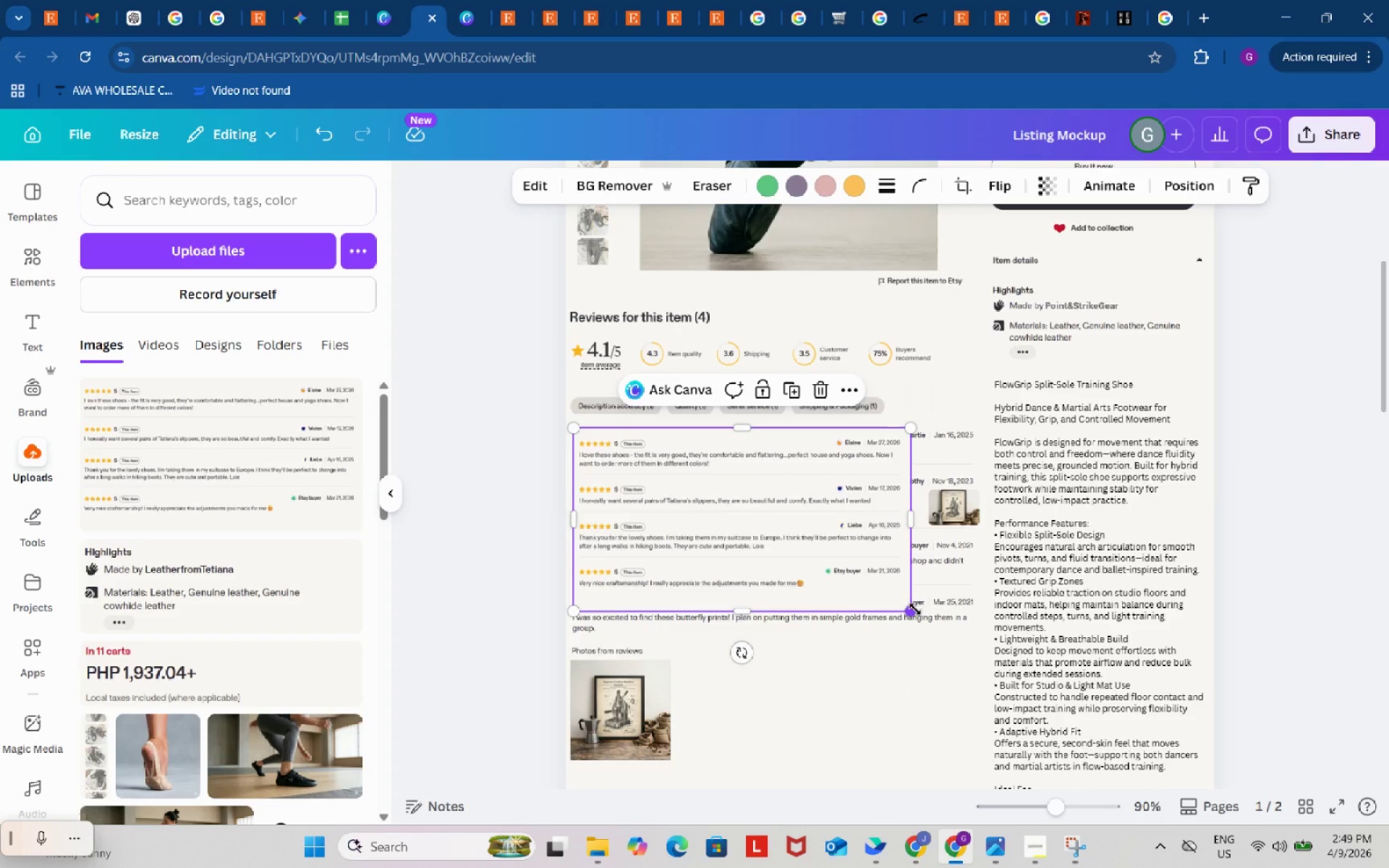 
left_click_drag(start_coordinate=[910, 606], to_coordinate=[984, 639])
 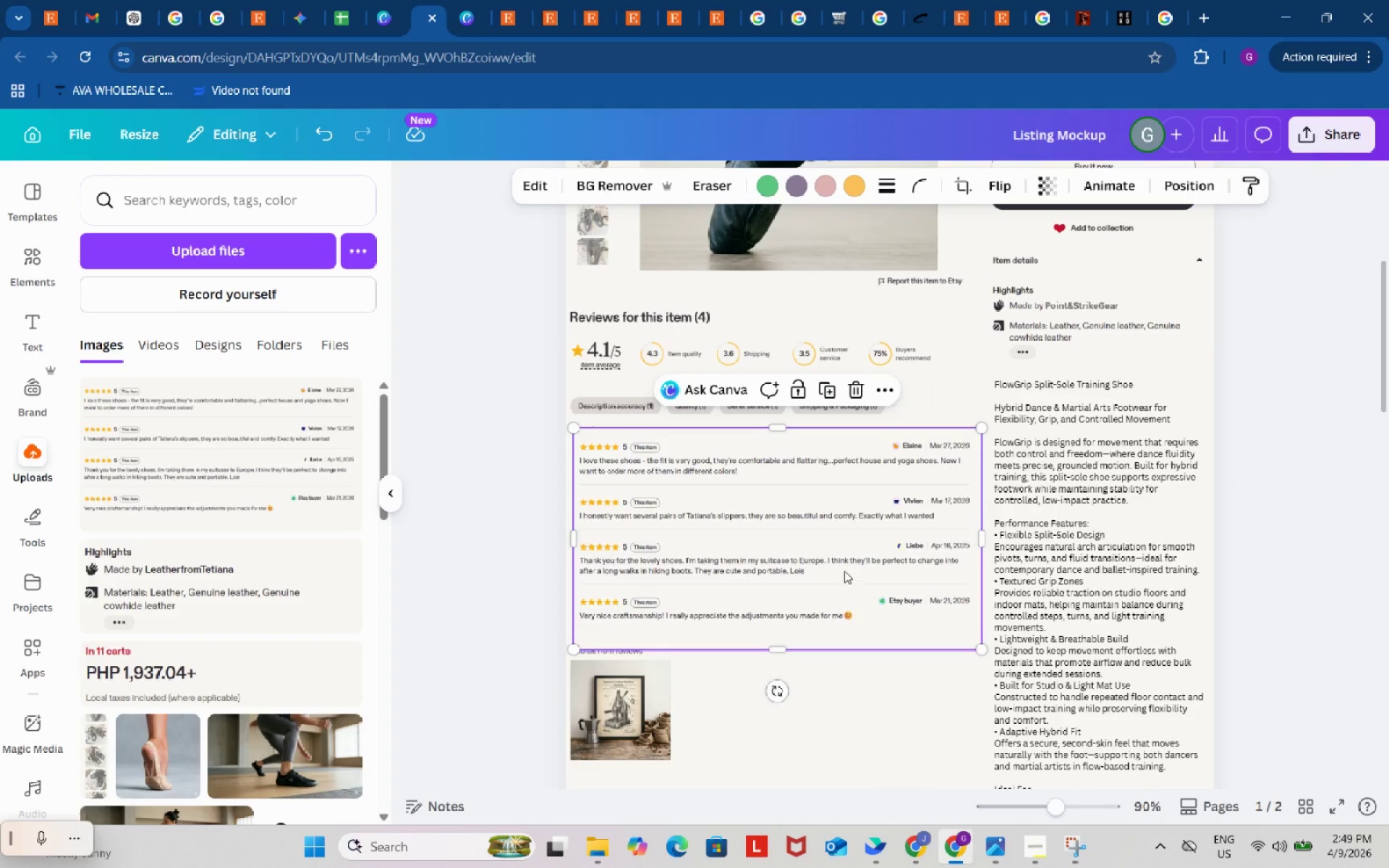 
left_click_drag(start_coordinate=[844, 571], to_coordinate=[843, 562])
 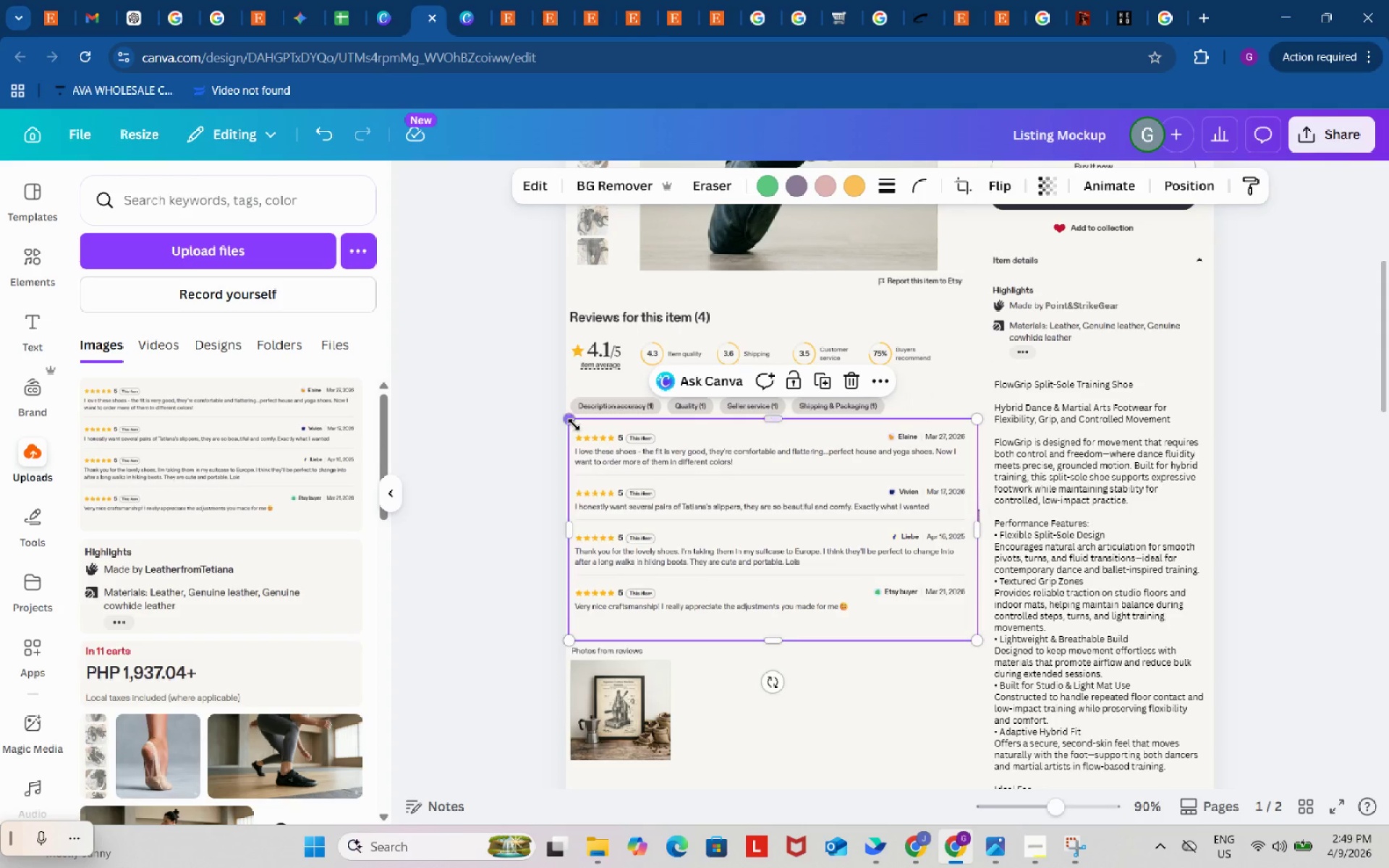 
left_click_drag(start_coordinate=[570, 422], to_coordinate=[574, 432])
 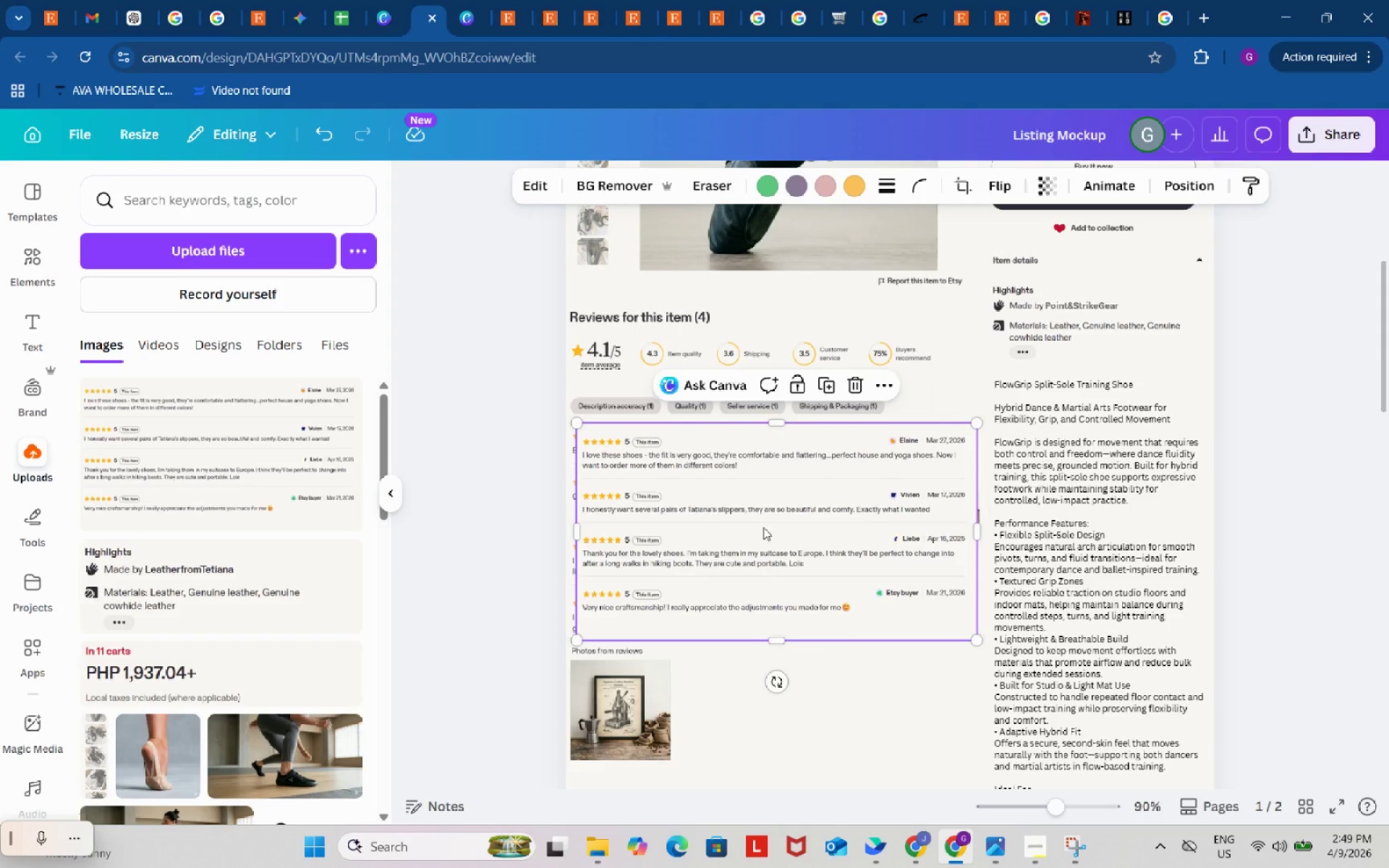 
left_click_drag(start_coordinate=[763, 527], to_coordinate=[753, 524])
 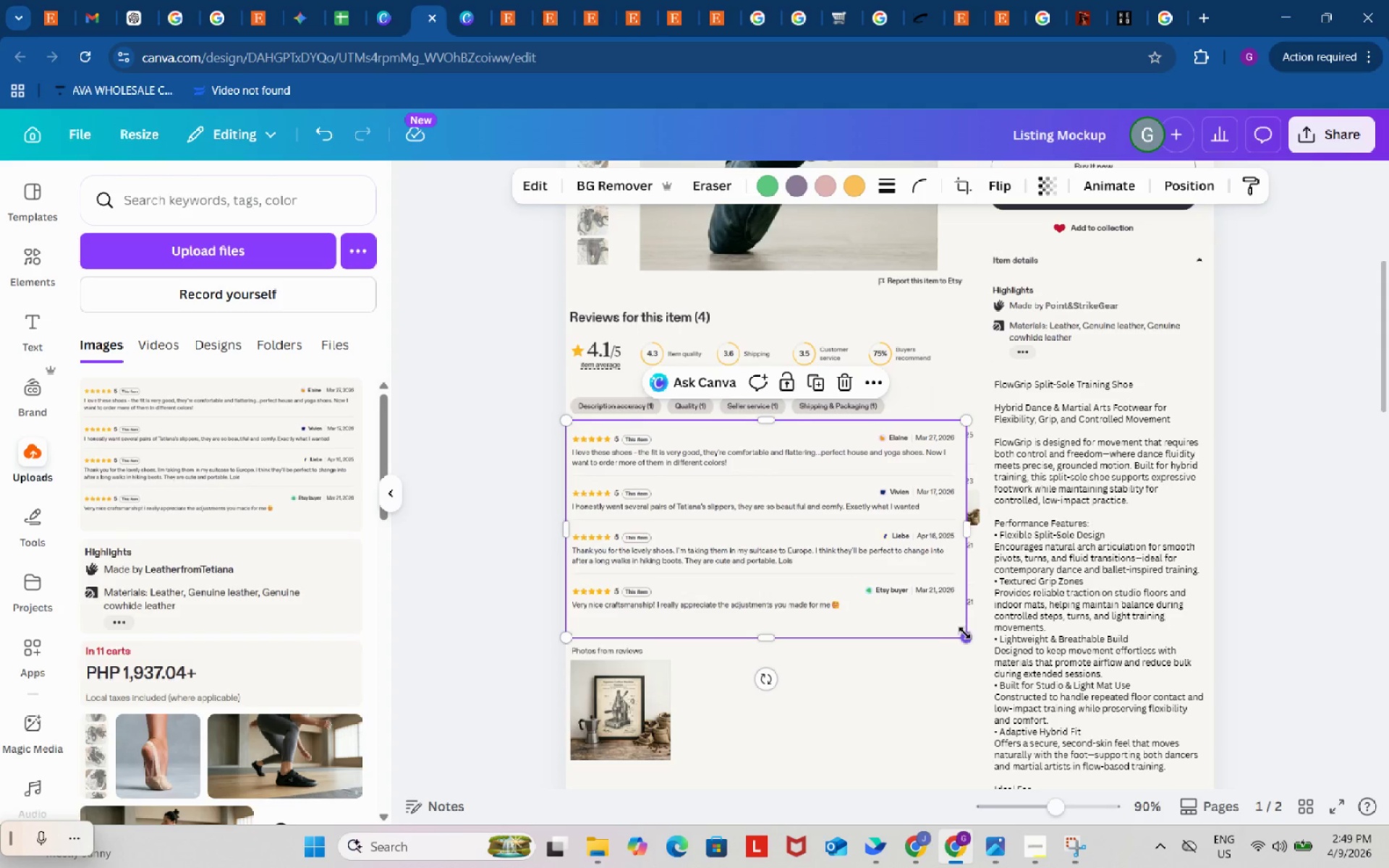 
left_click_drag(start_coordinate=[966, 633], to_coordinate=[985, 637])
 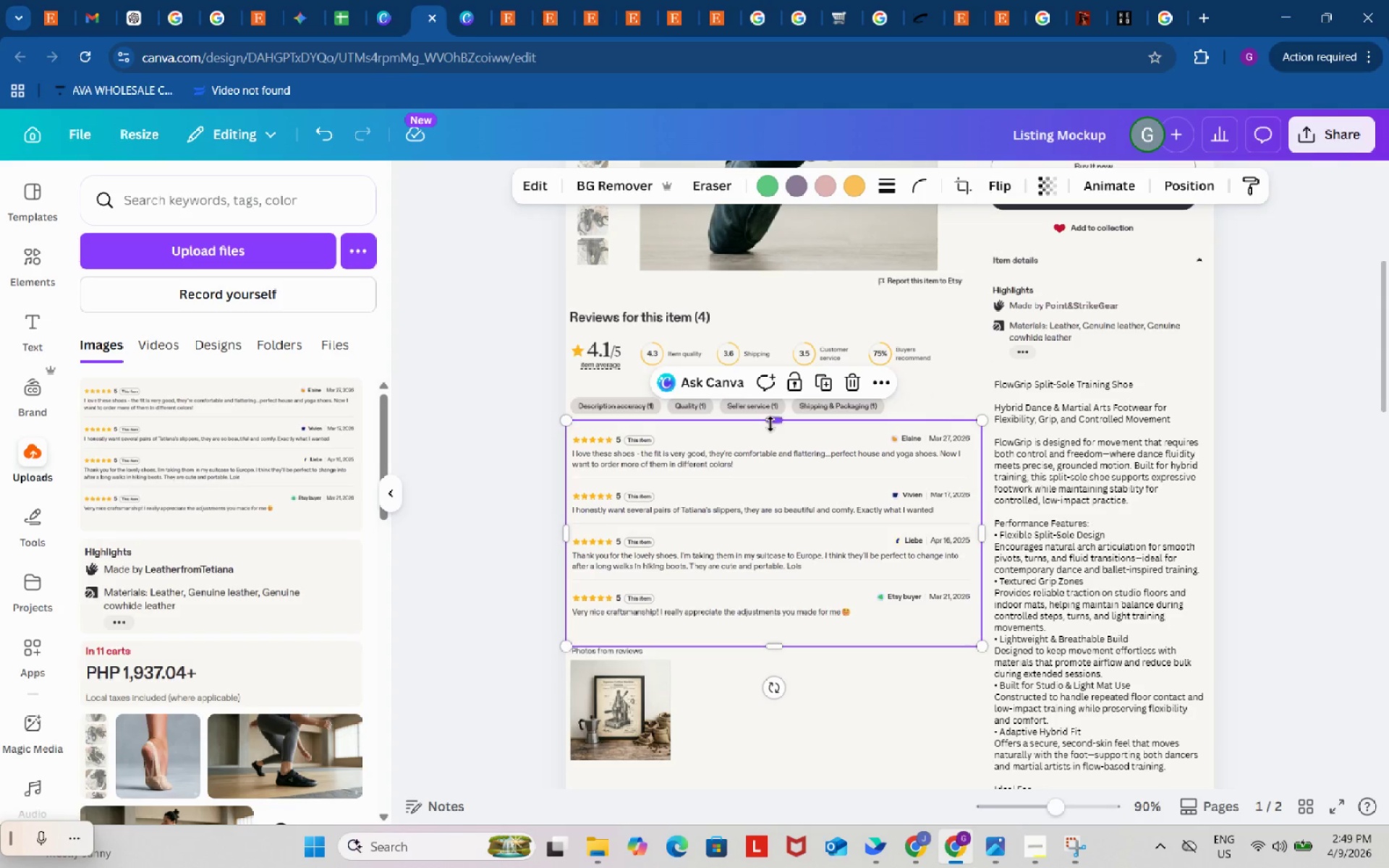 
left_click_drag(start_coordinate=[770, 422], to_coordinate=[770, 431])
 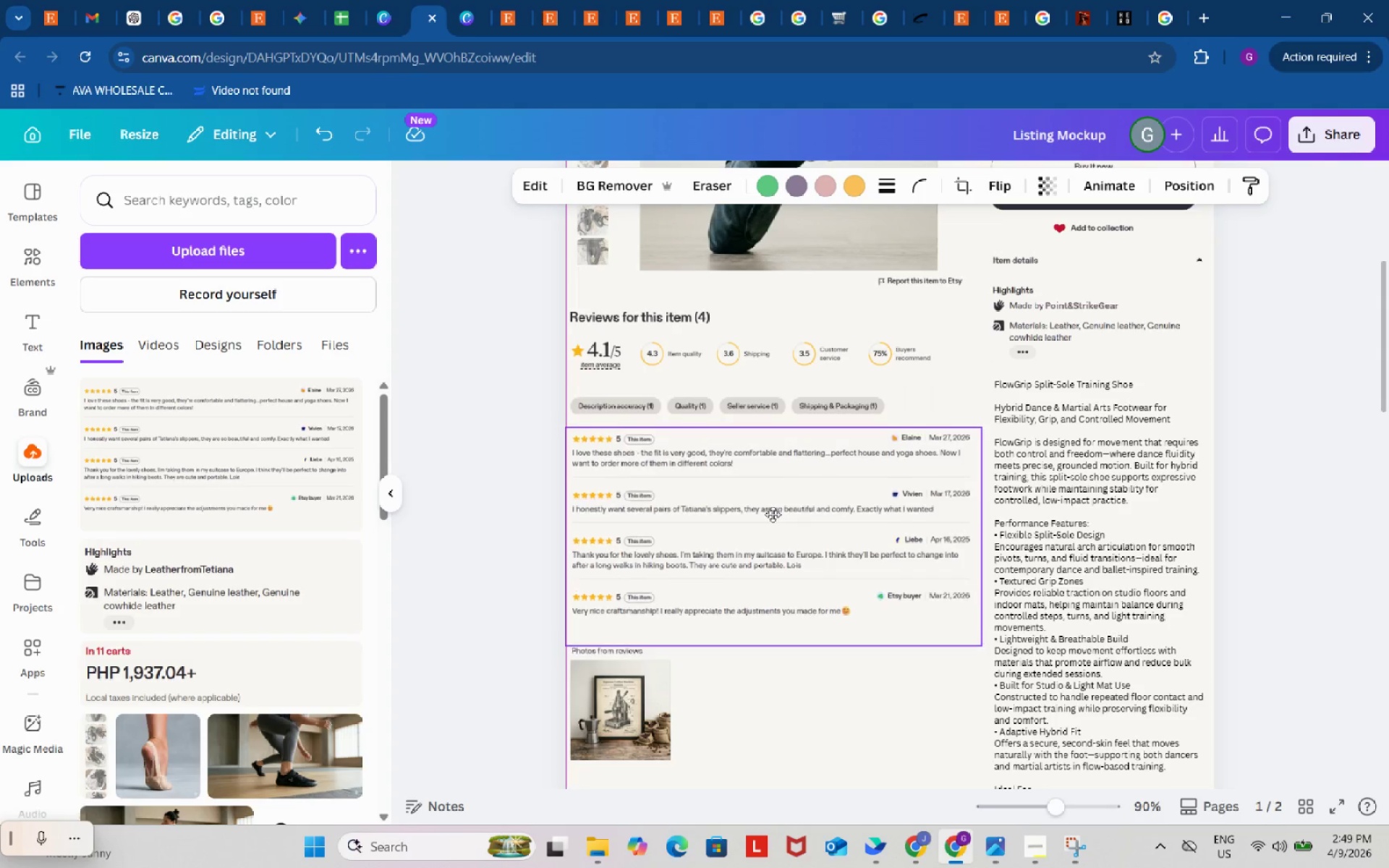 
left_click([773, 514])
 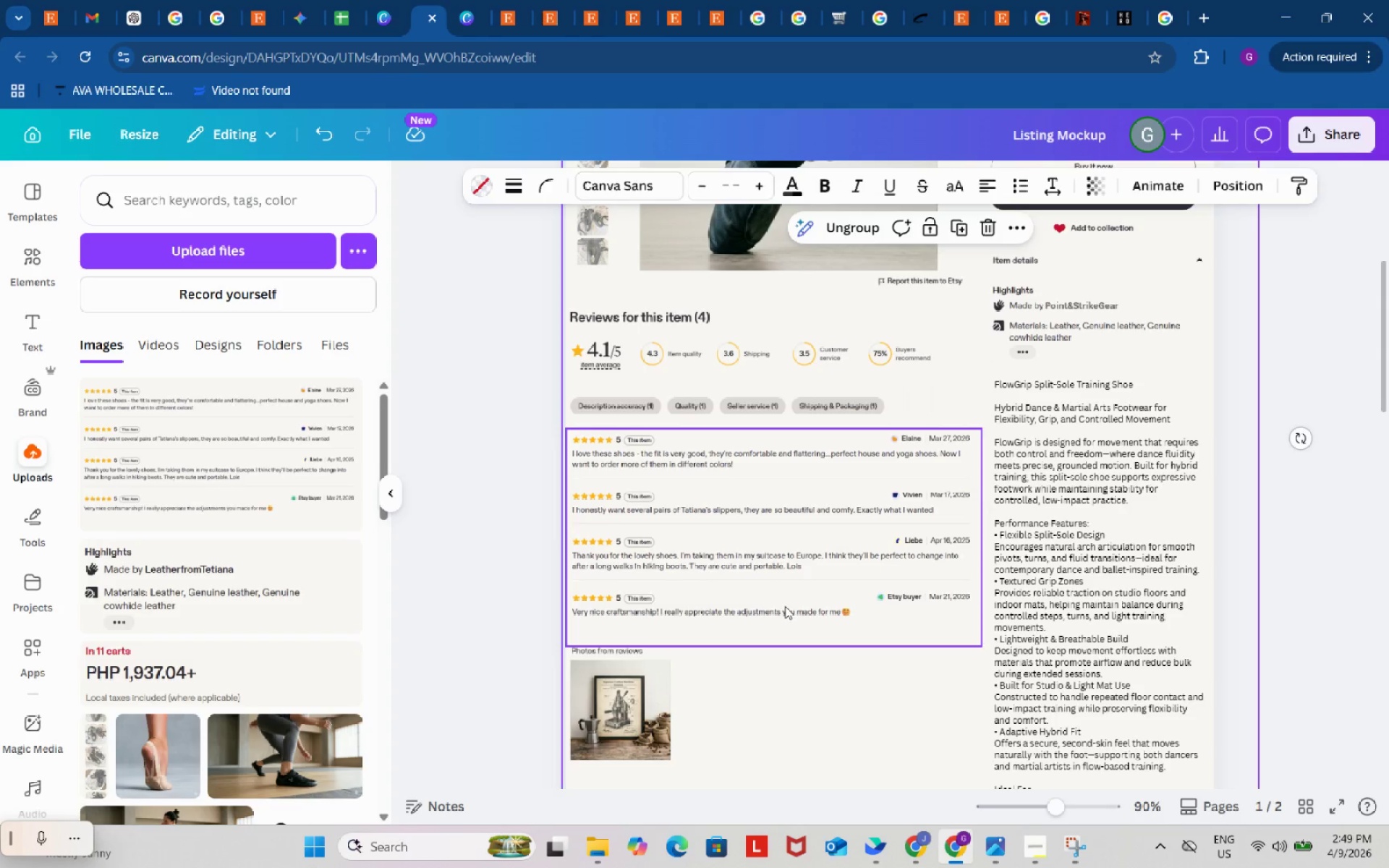 
left_click([785, 606])
 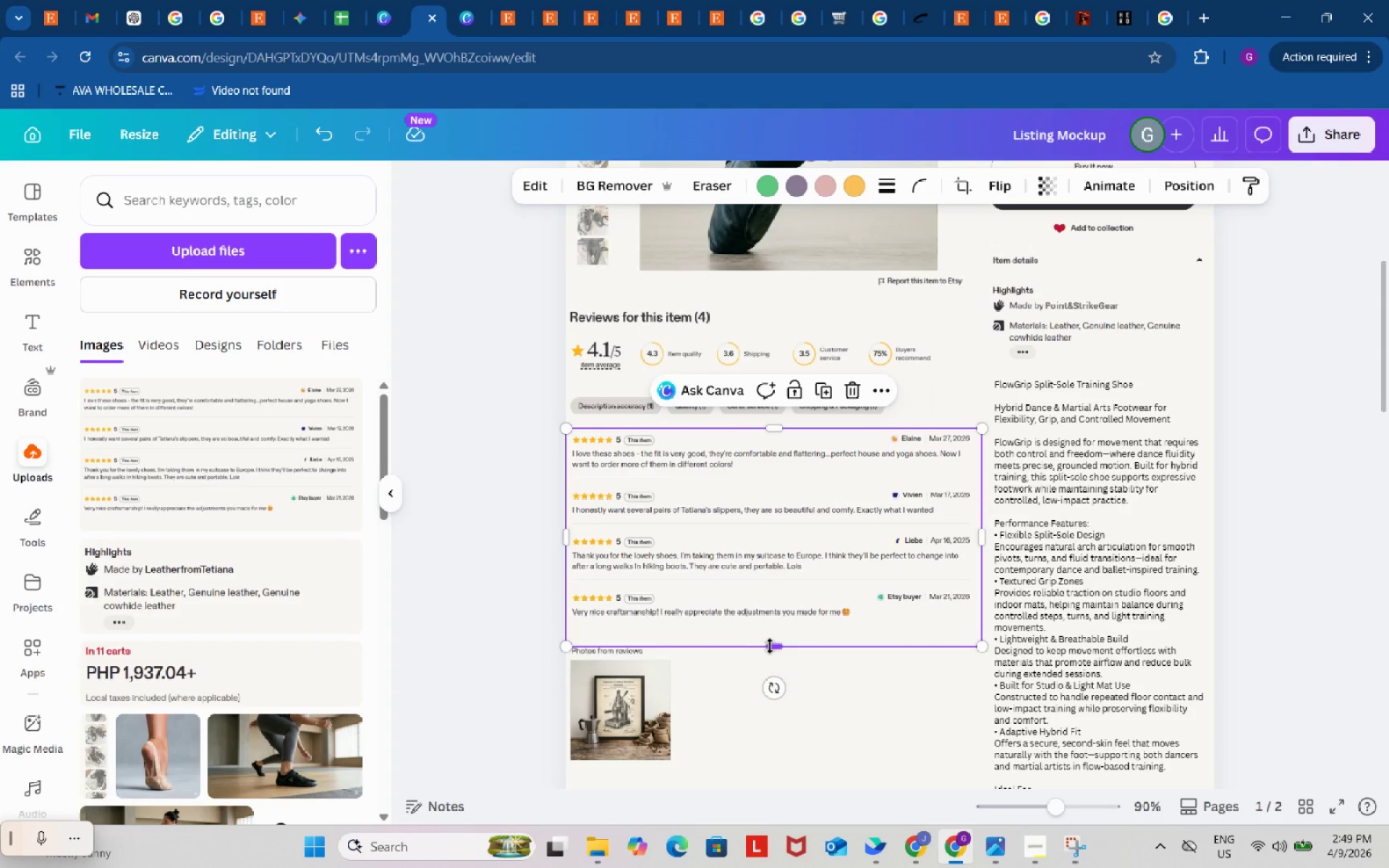 
left_click_drag(start_coordinate=[770, 645], to_coordinate=[768, 634])
 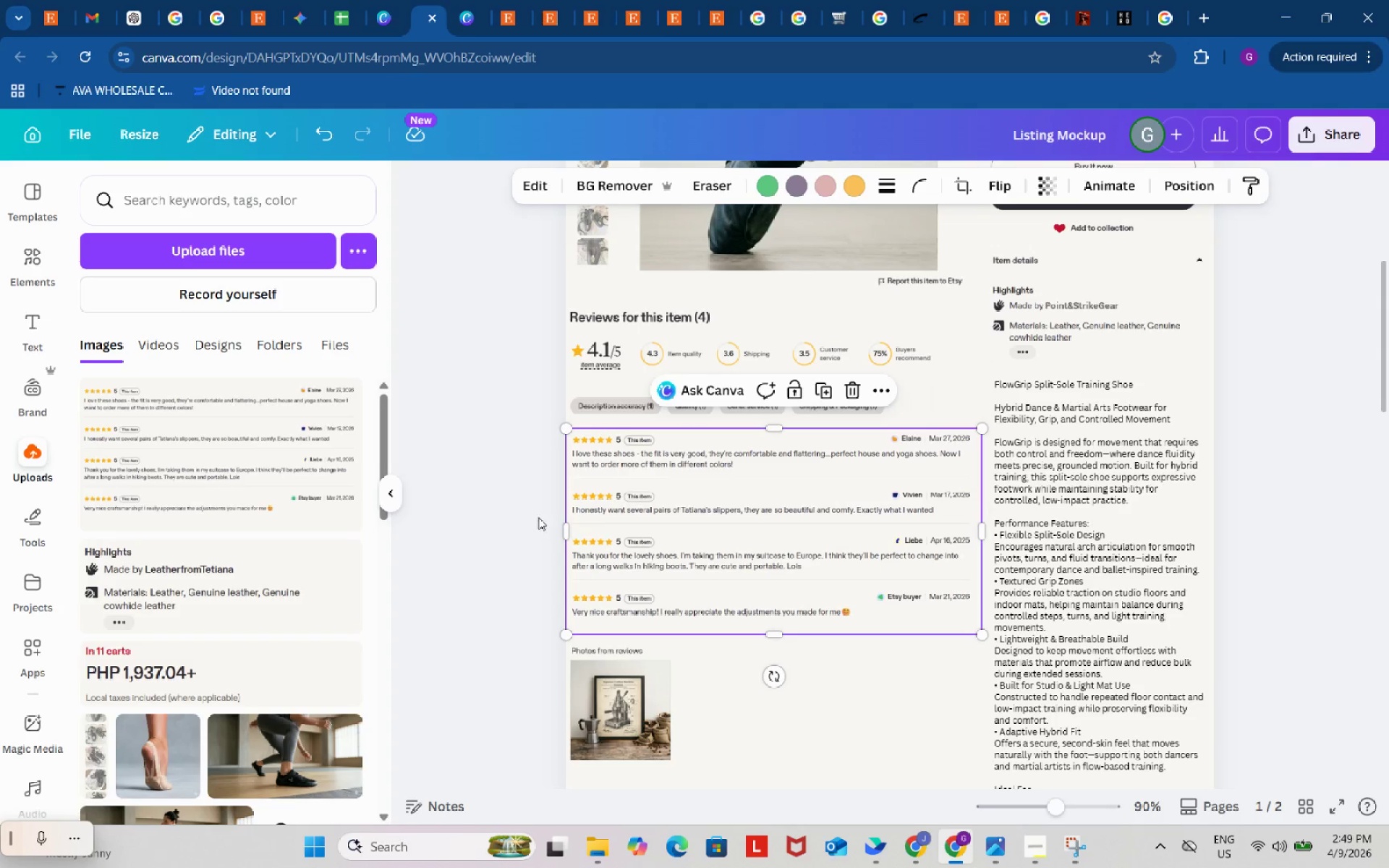 
double_click([527, 511])
 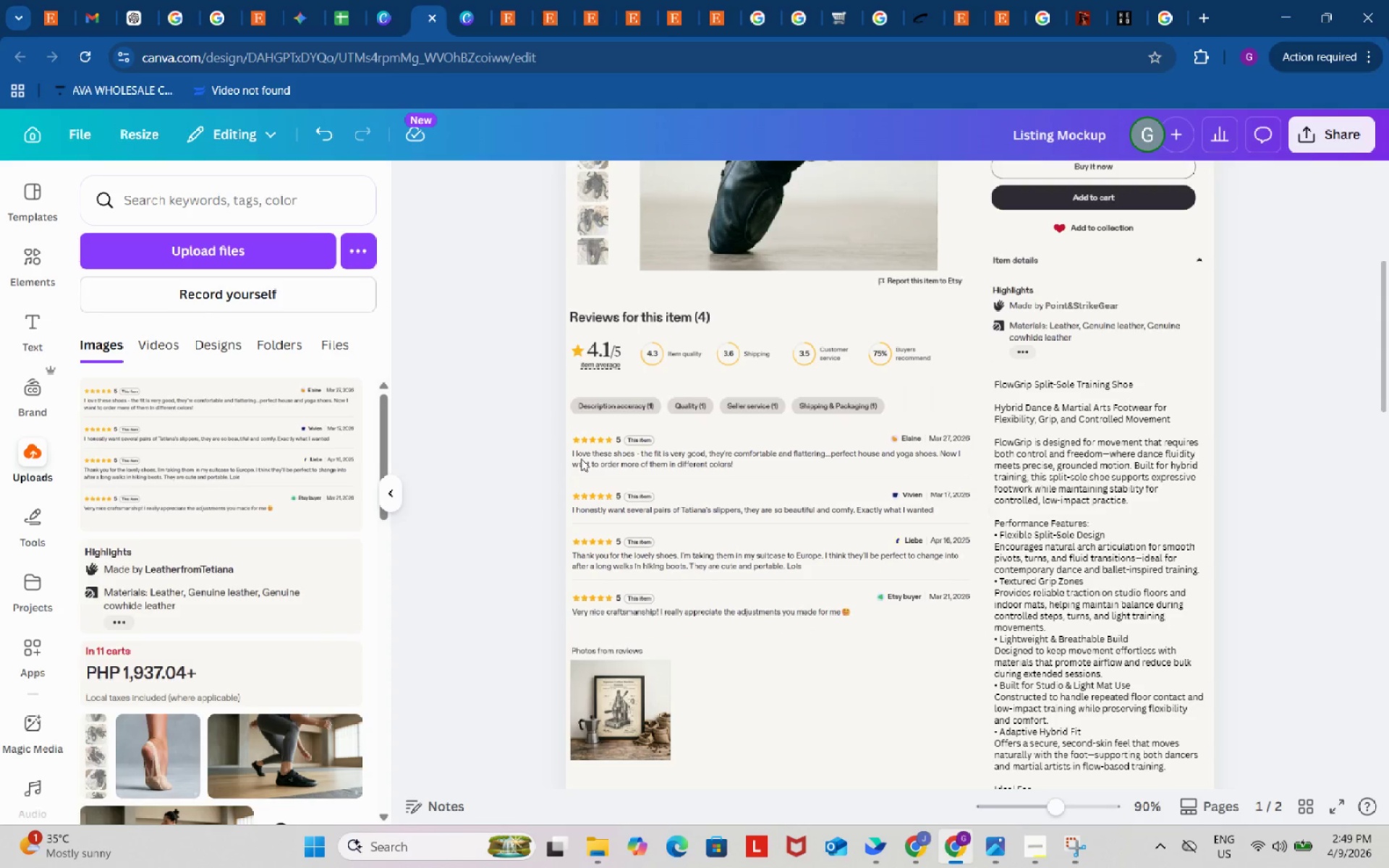 
left_click([815, 240])
 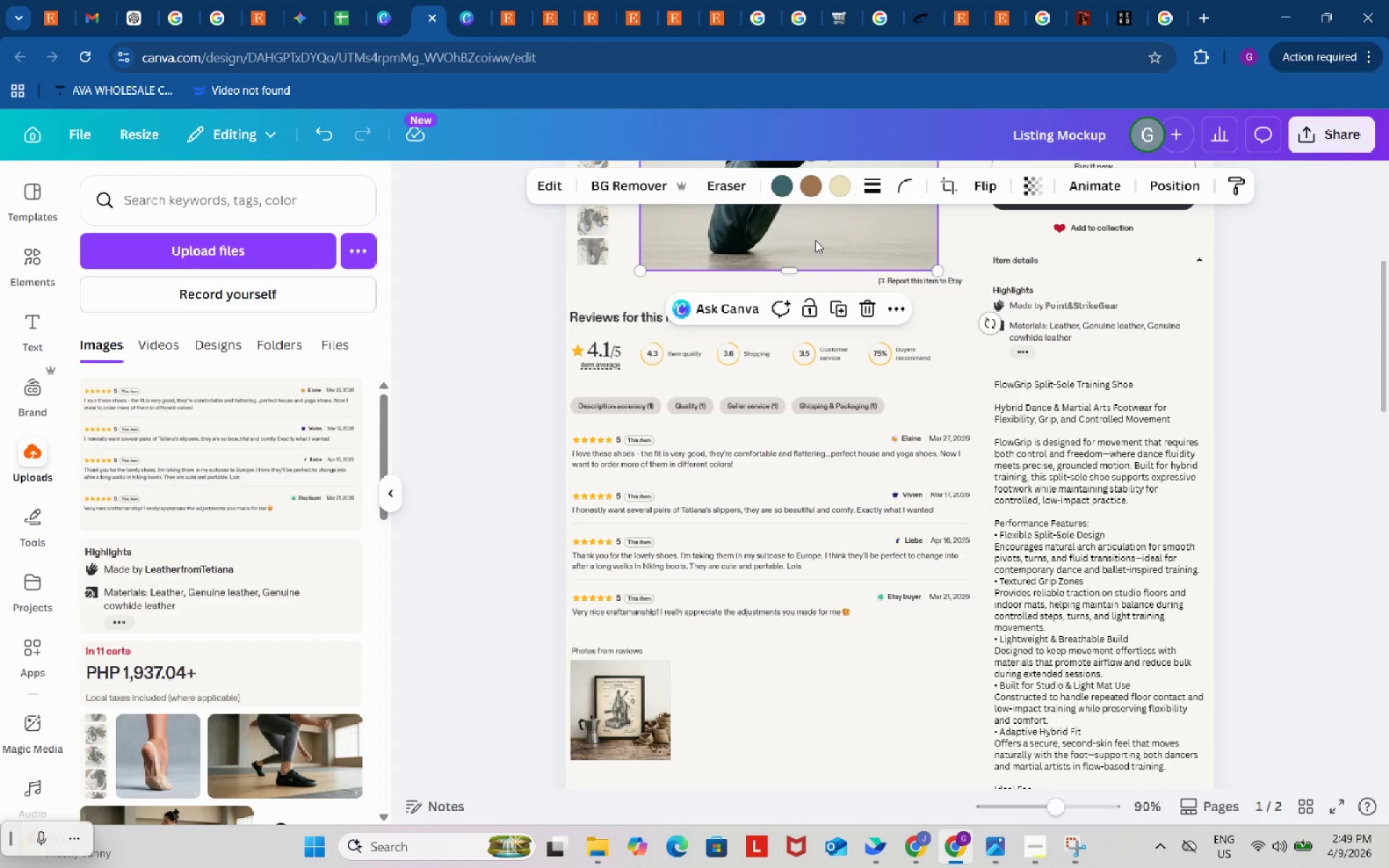 
key(Control+C)
 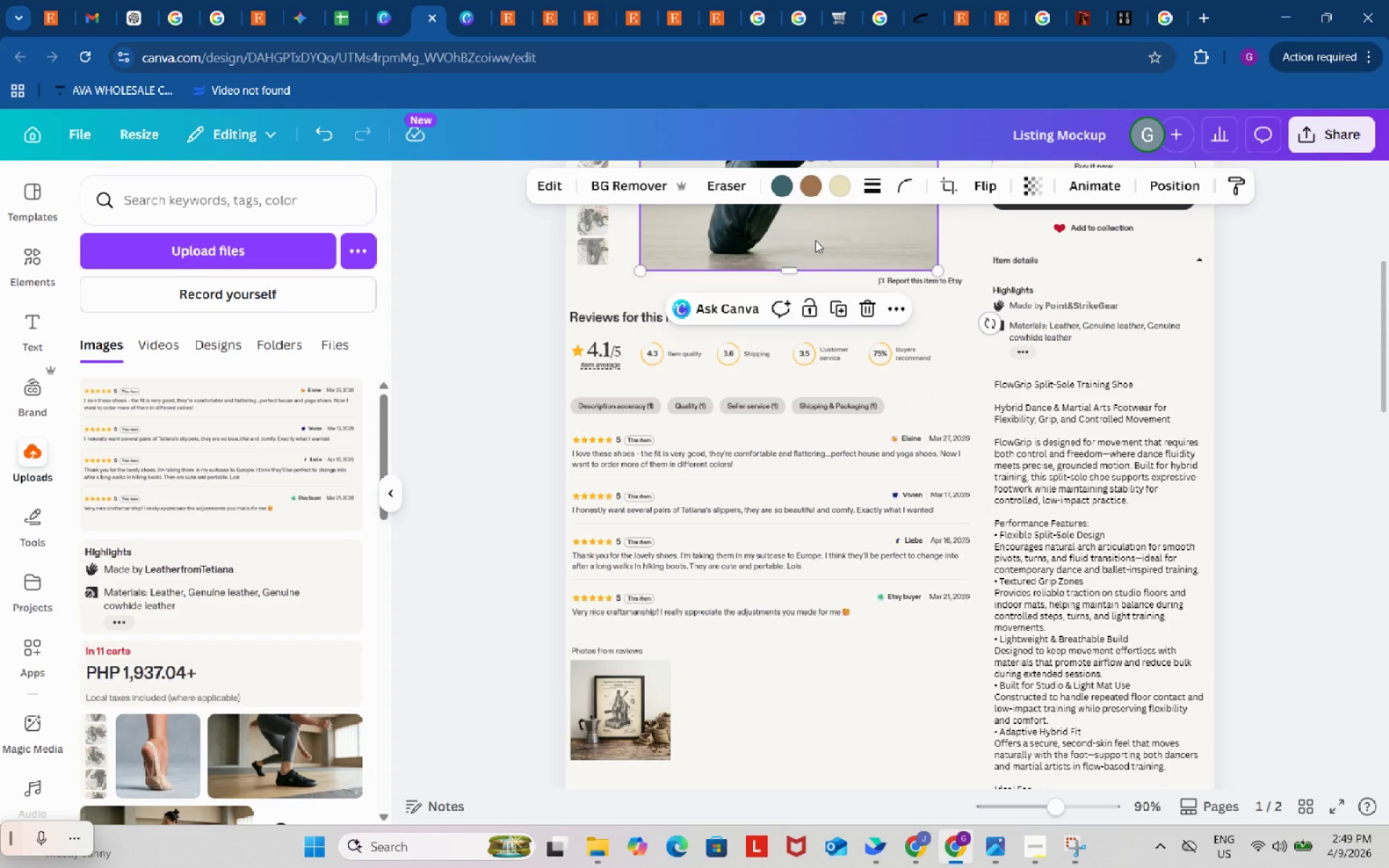 
key(Control+ControlLeft)
 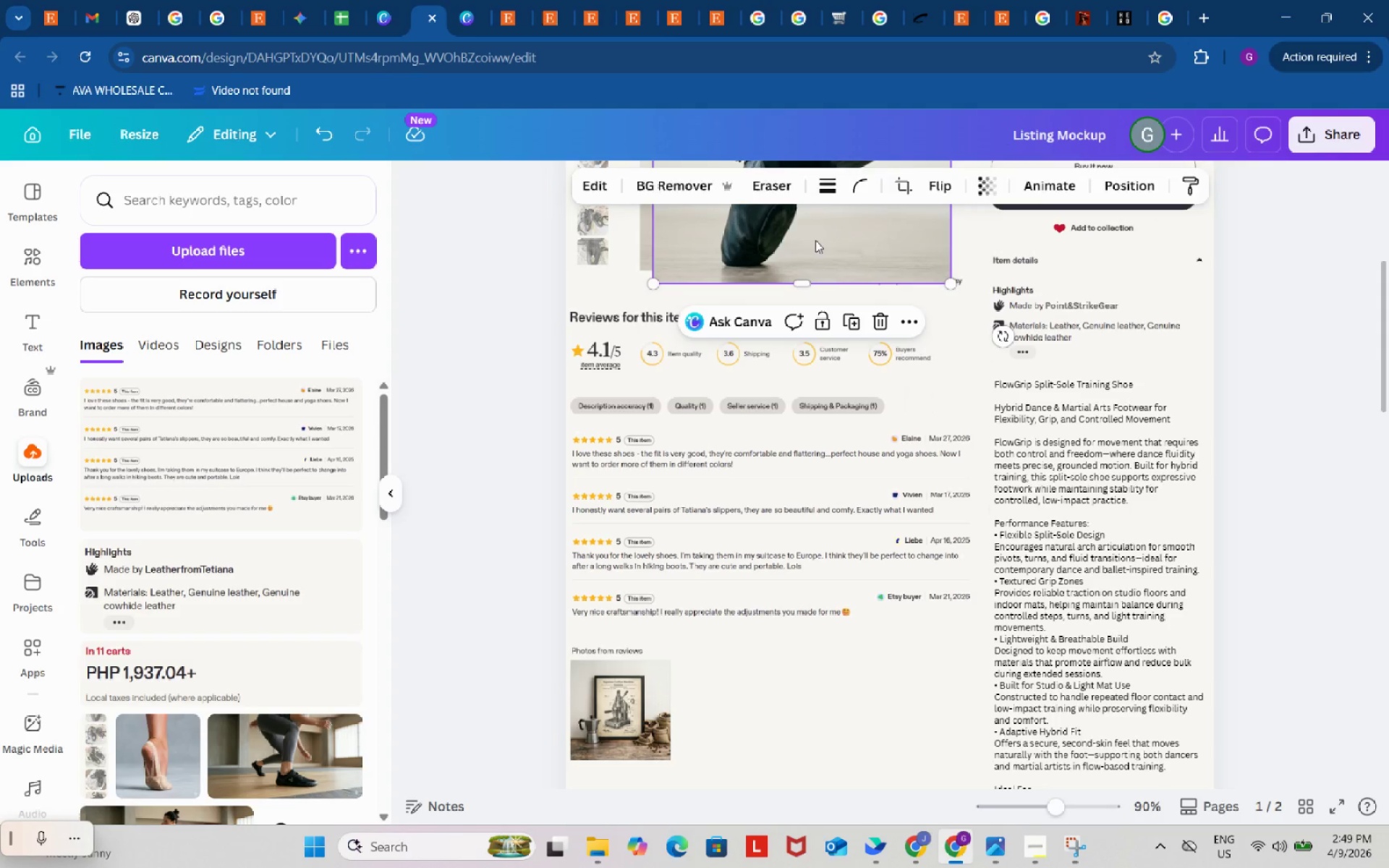 
key(Control+V)
 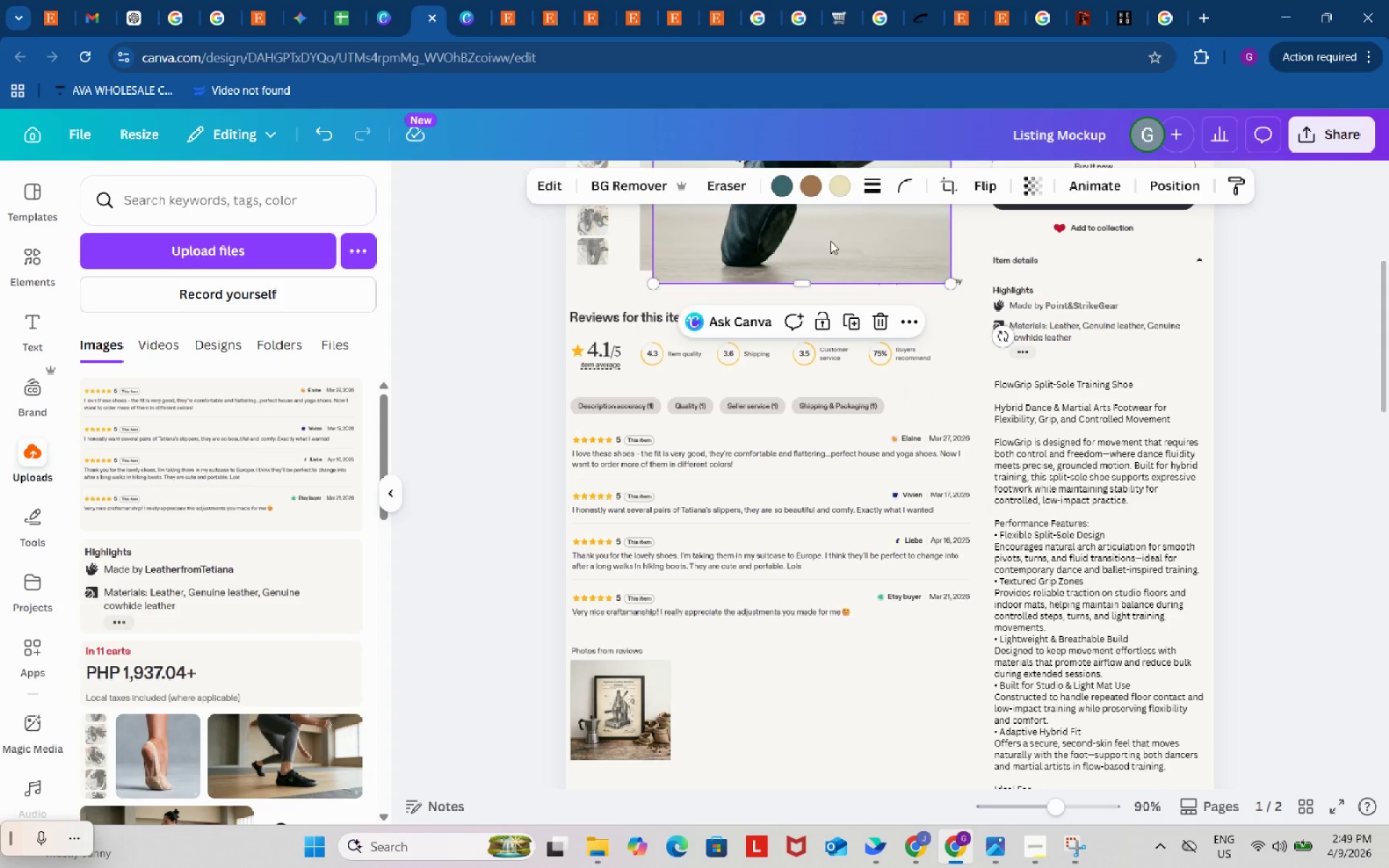 
left_click_drag(start_coordinate=[831, 239], to_coordinate=[835, 707])
 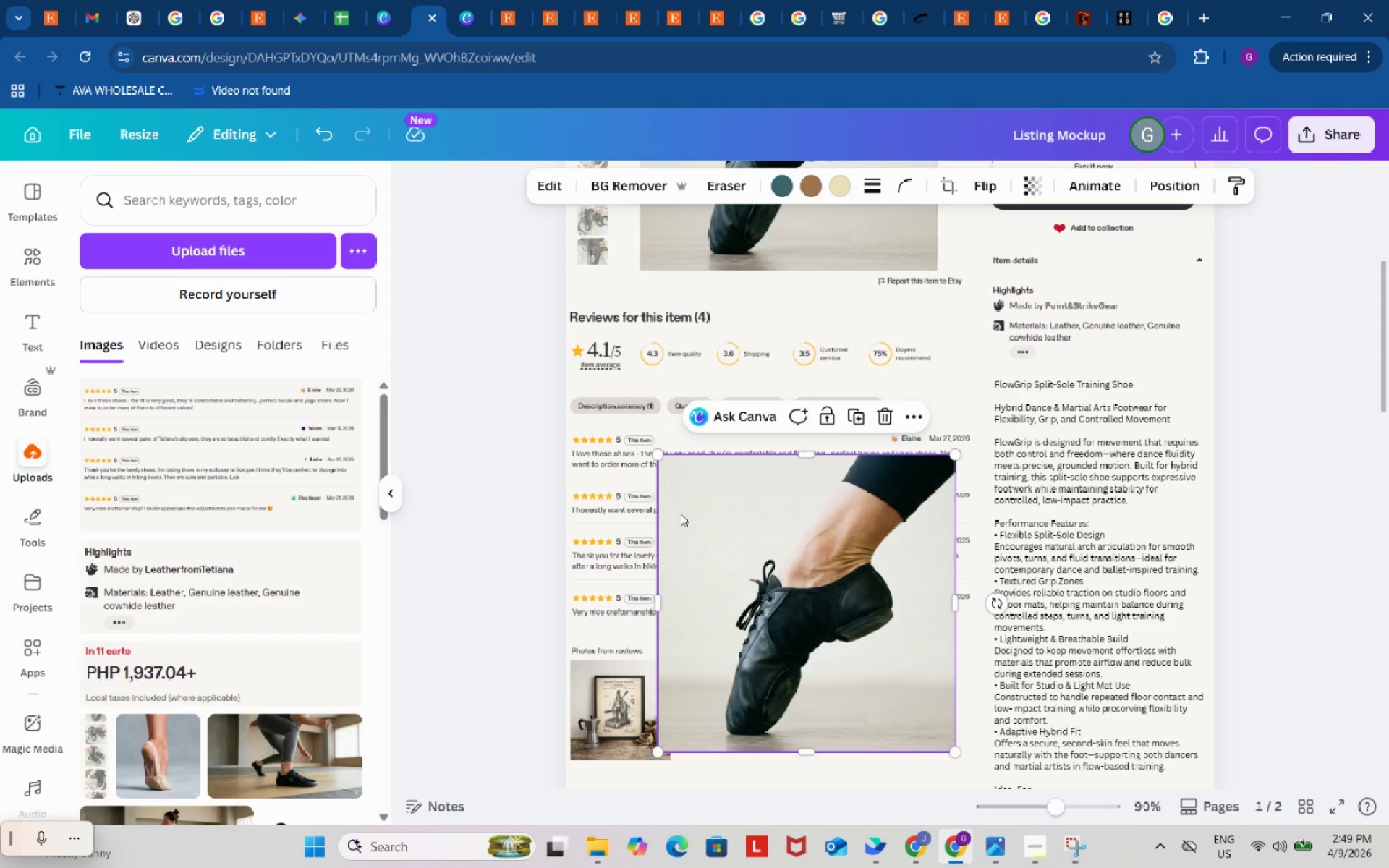 
left_click_drag(start_coordinate=[675, 512], to_coordinate=[659, 469])
 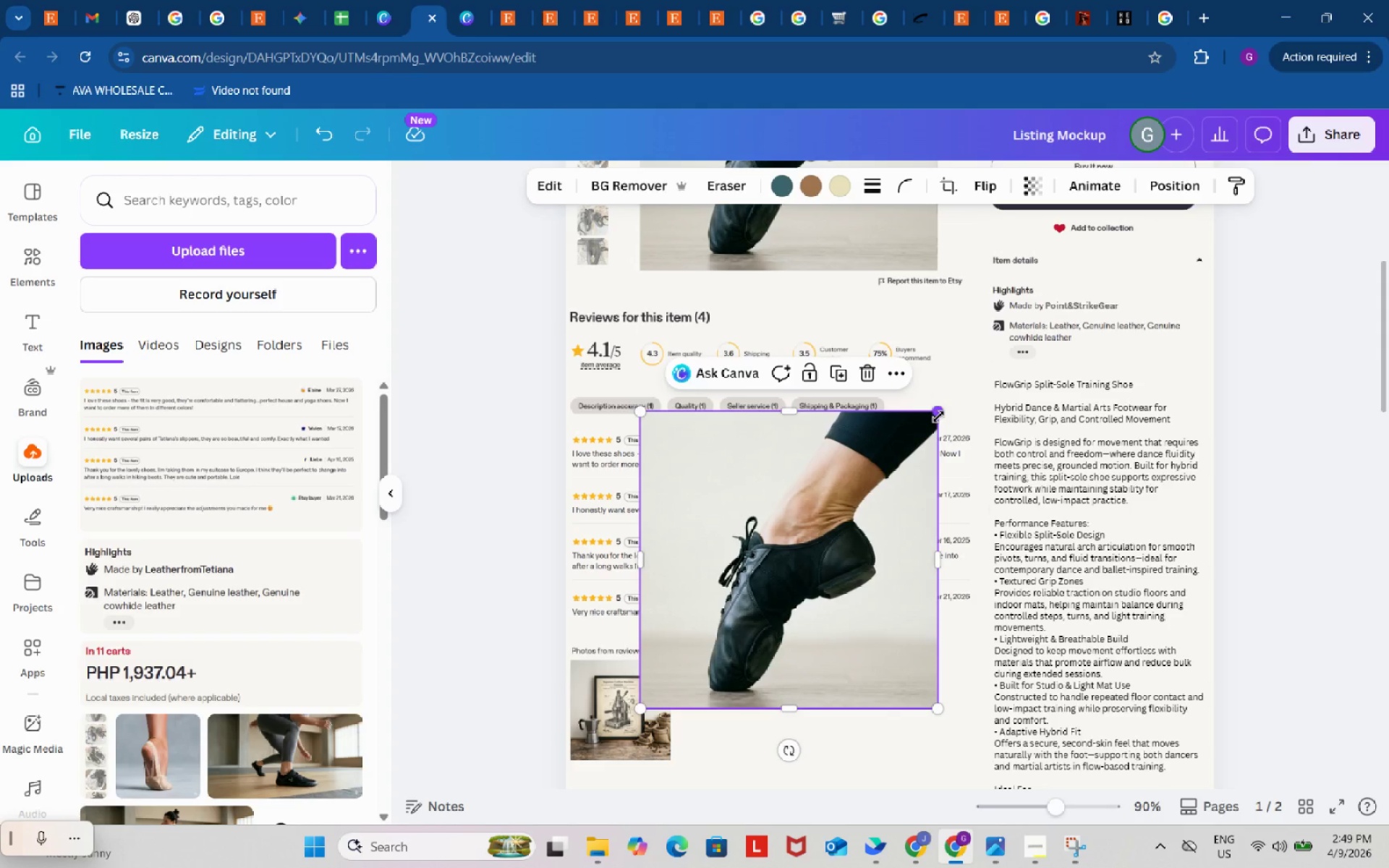 
left_click_drag(start_coordinate=[938, 417], to_coordinate=[762, 605])
 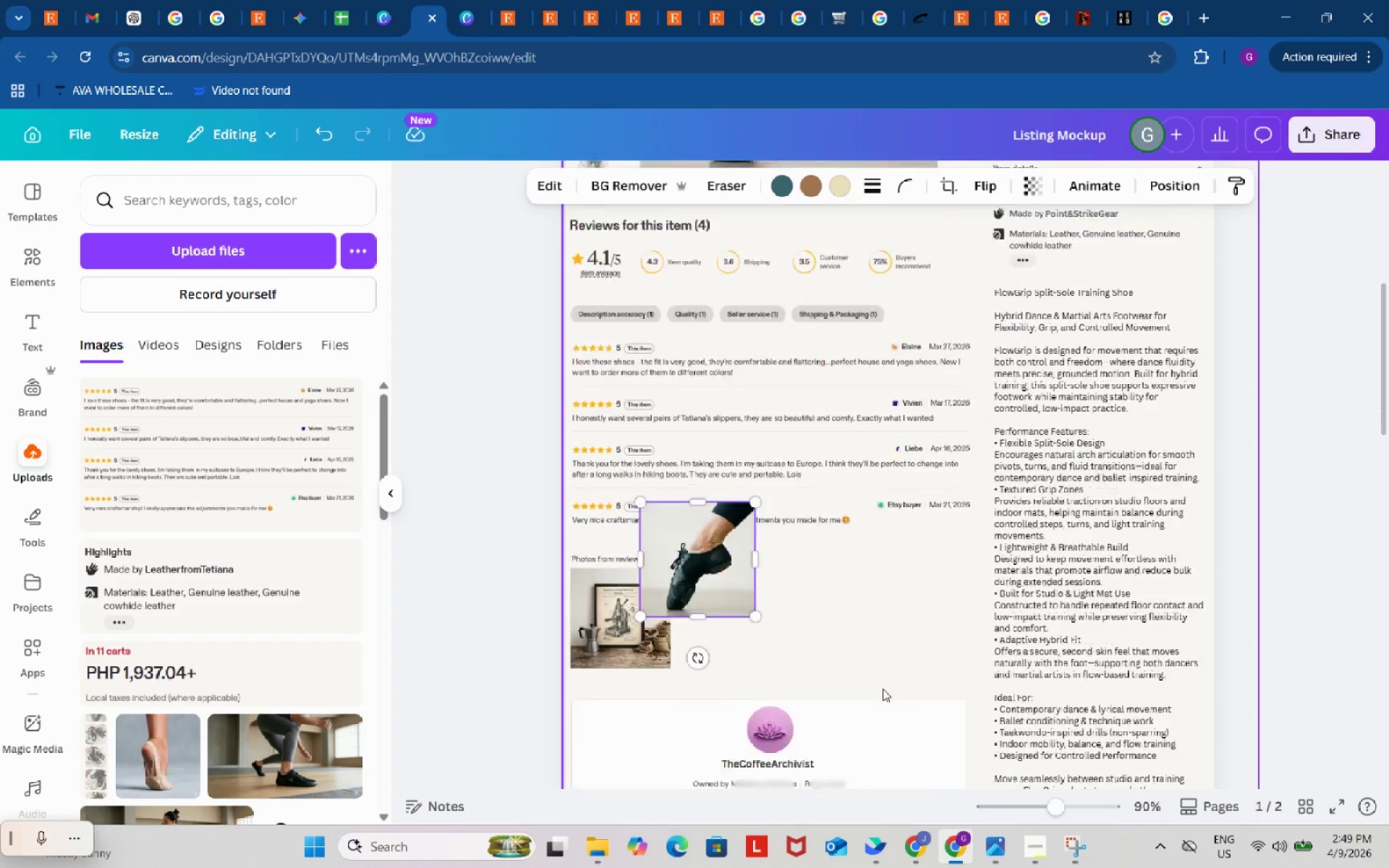 
scroll: coordinate [883, 689], scroll_direction: down, amount: 2.0
 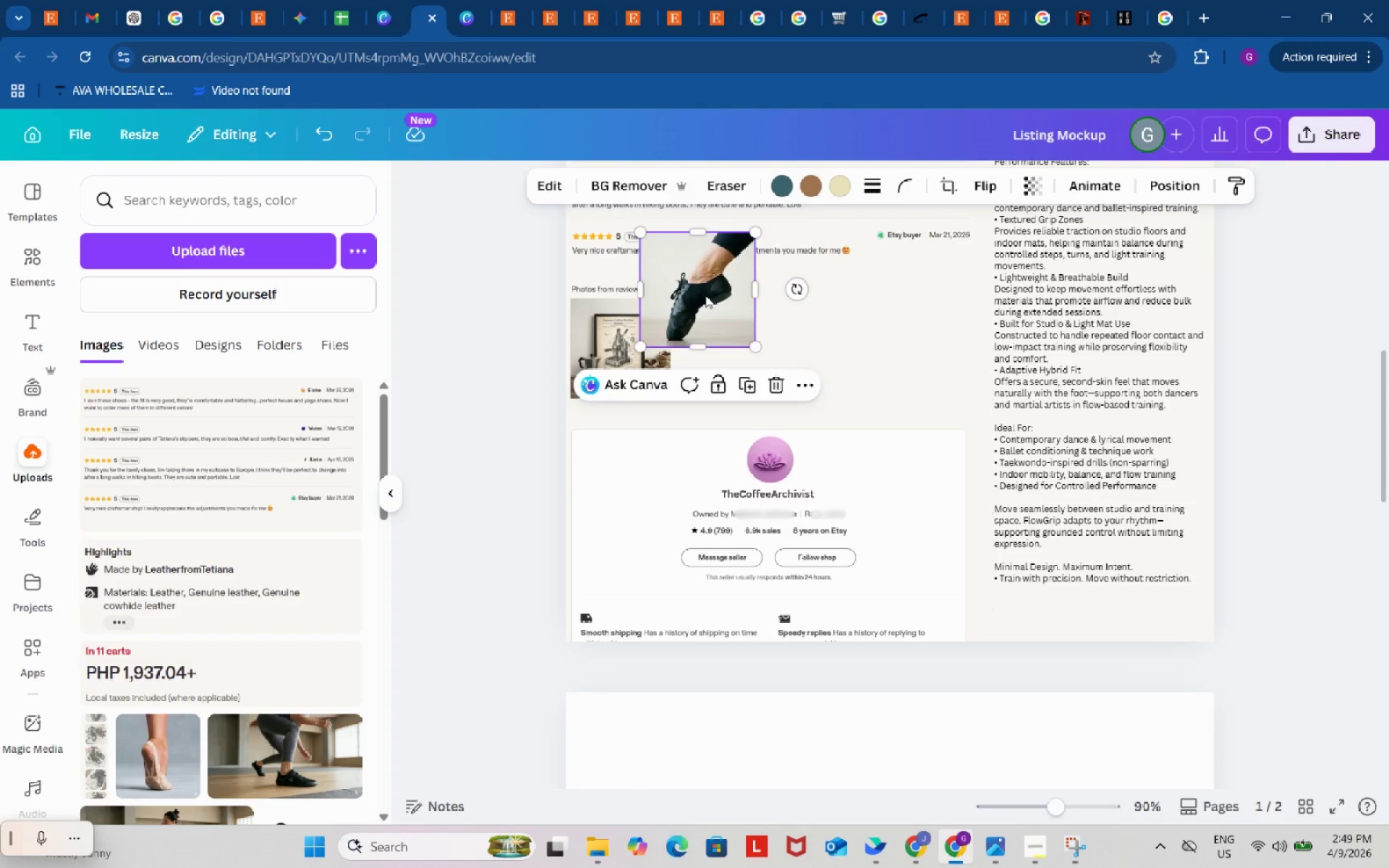 
left_click_drag(start_coordinate=[705, 295], to_coordinate=[635, 362])
 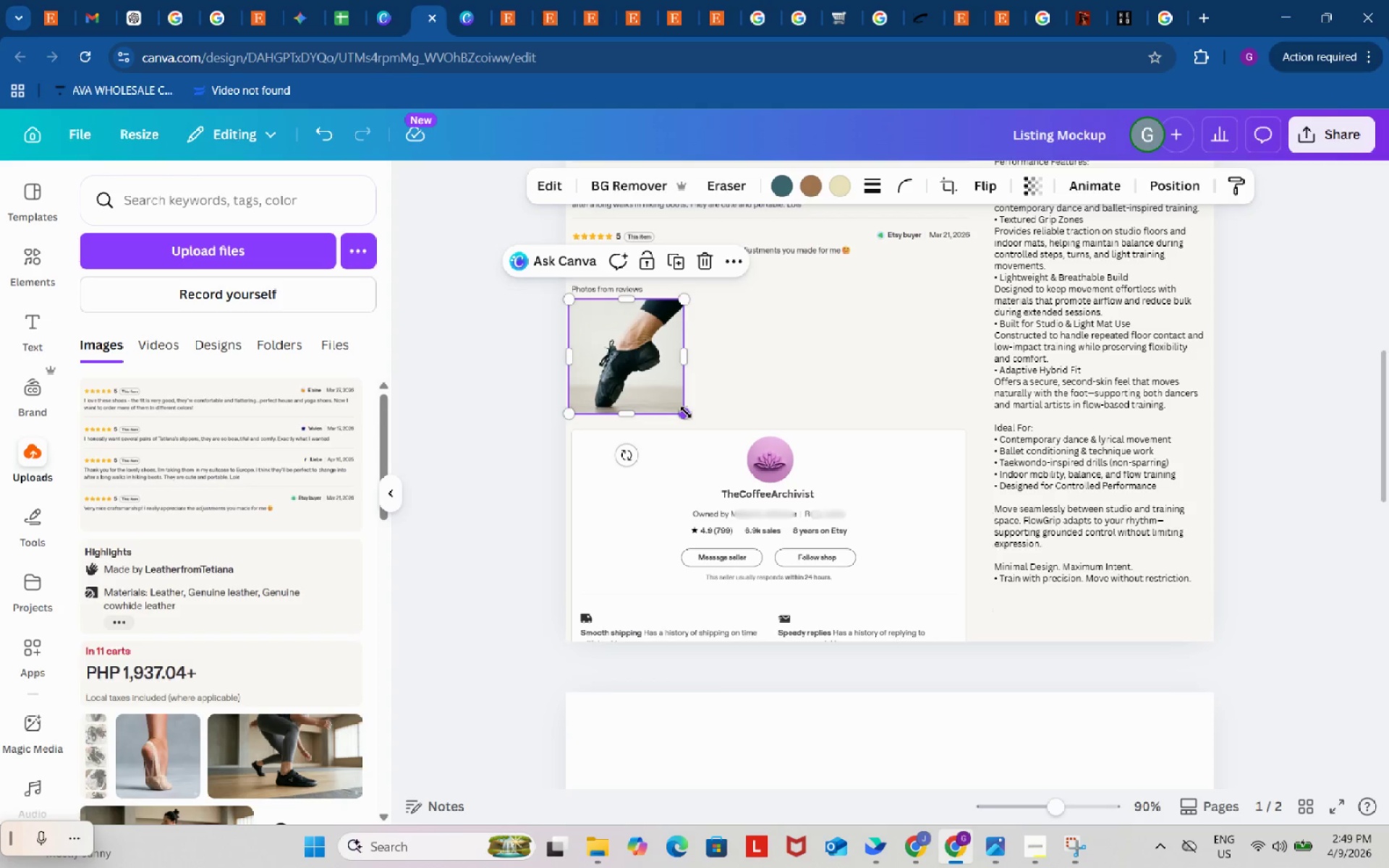 
left_click_drag(start_coordinate=[686, 412], to_coordinate=[680, 398])
 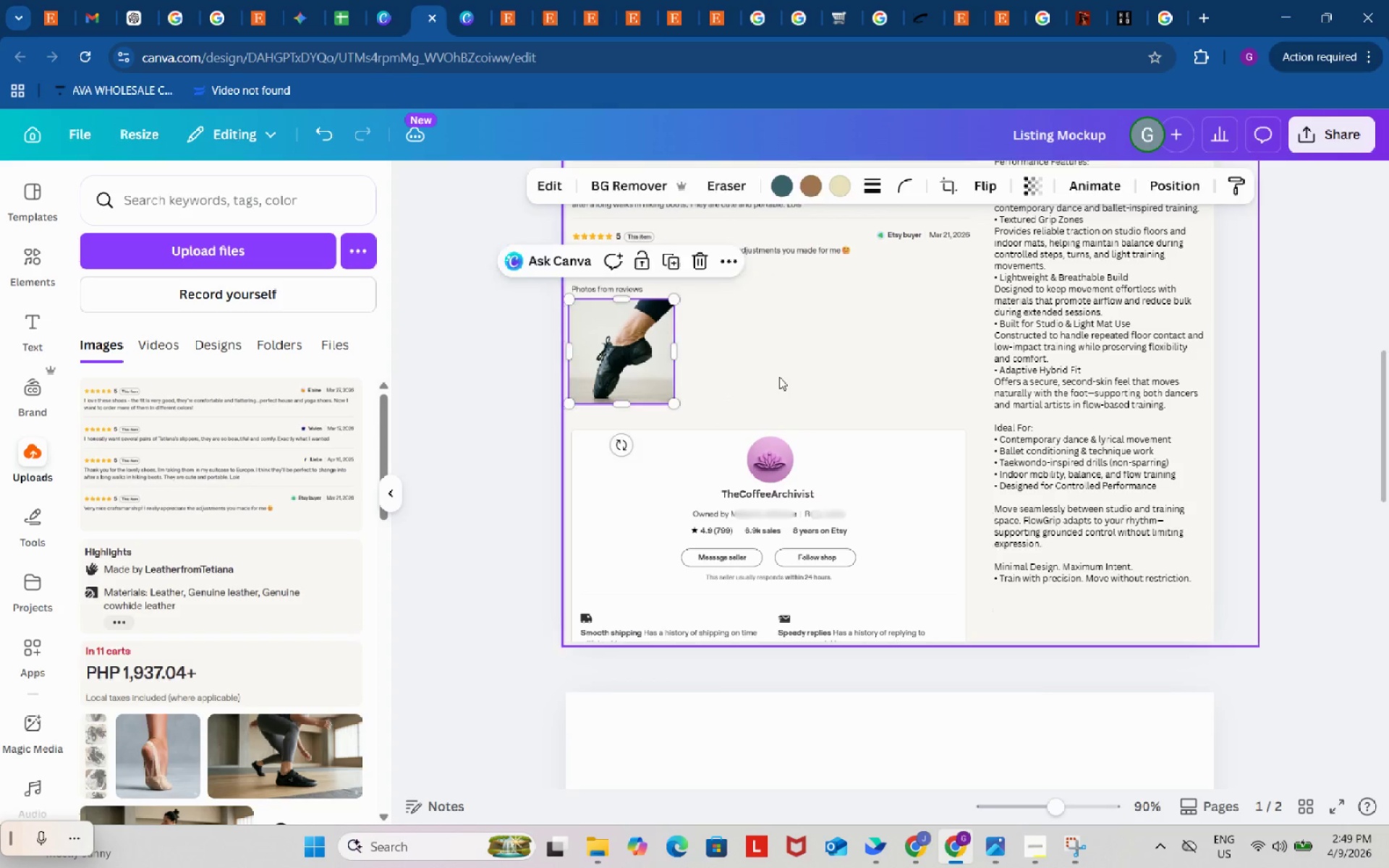 
left_click([779, 377])
 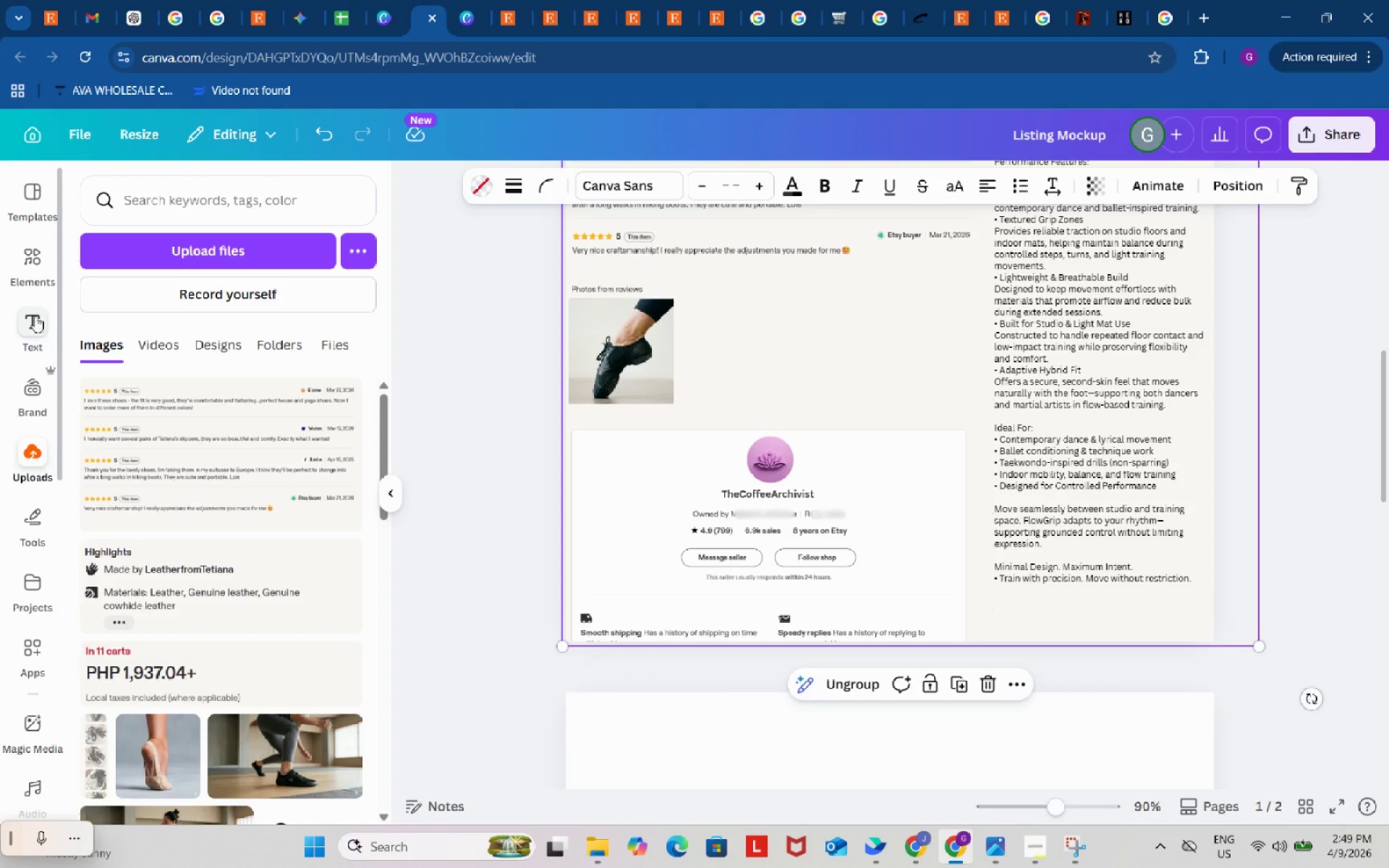 
left_click([35, 266])
 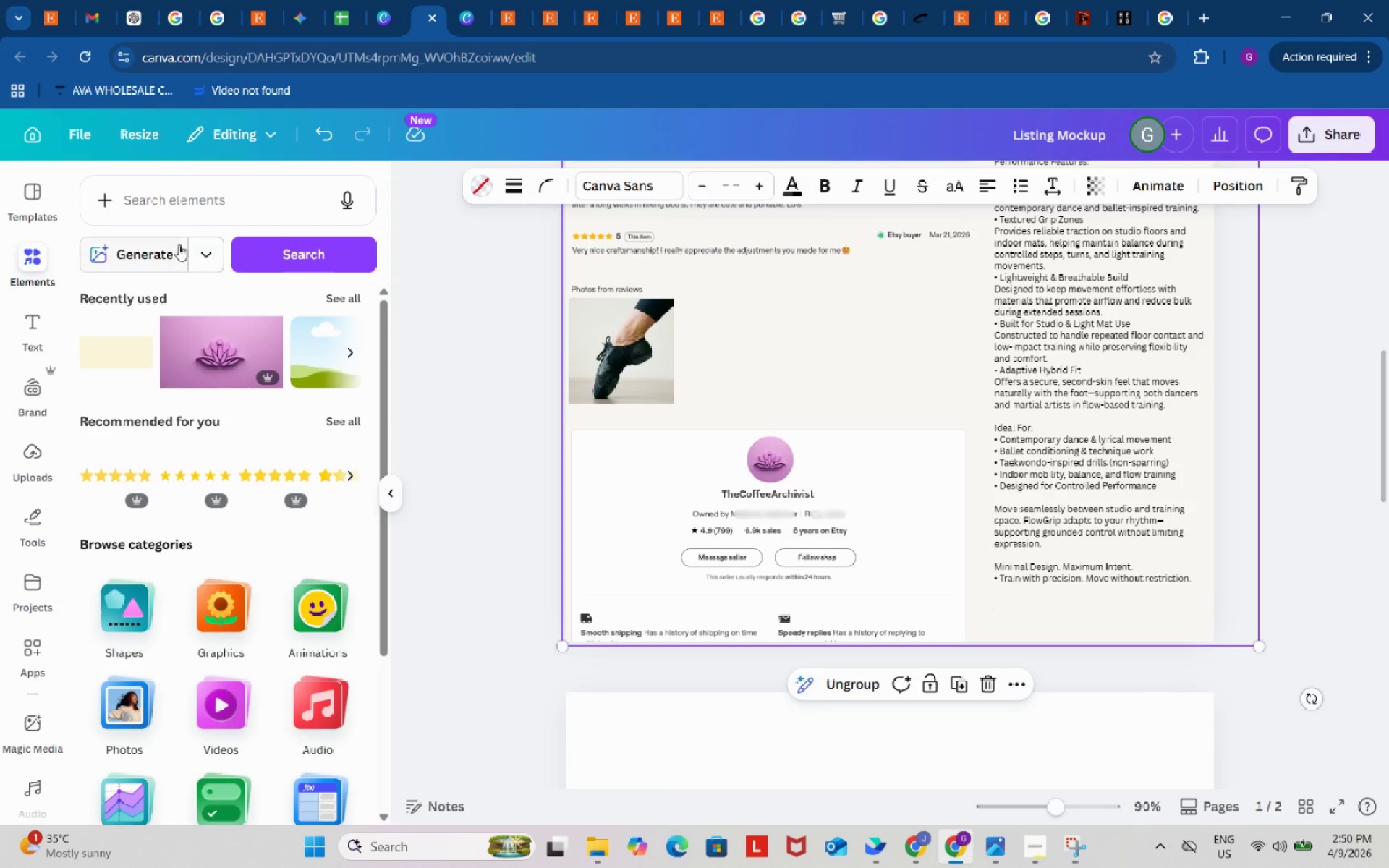 
left_click([181, 195])
 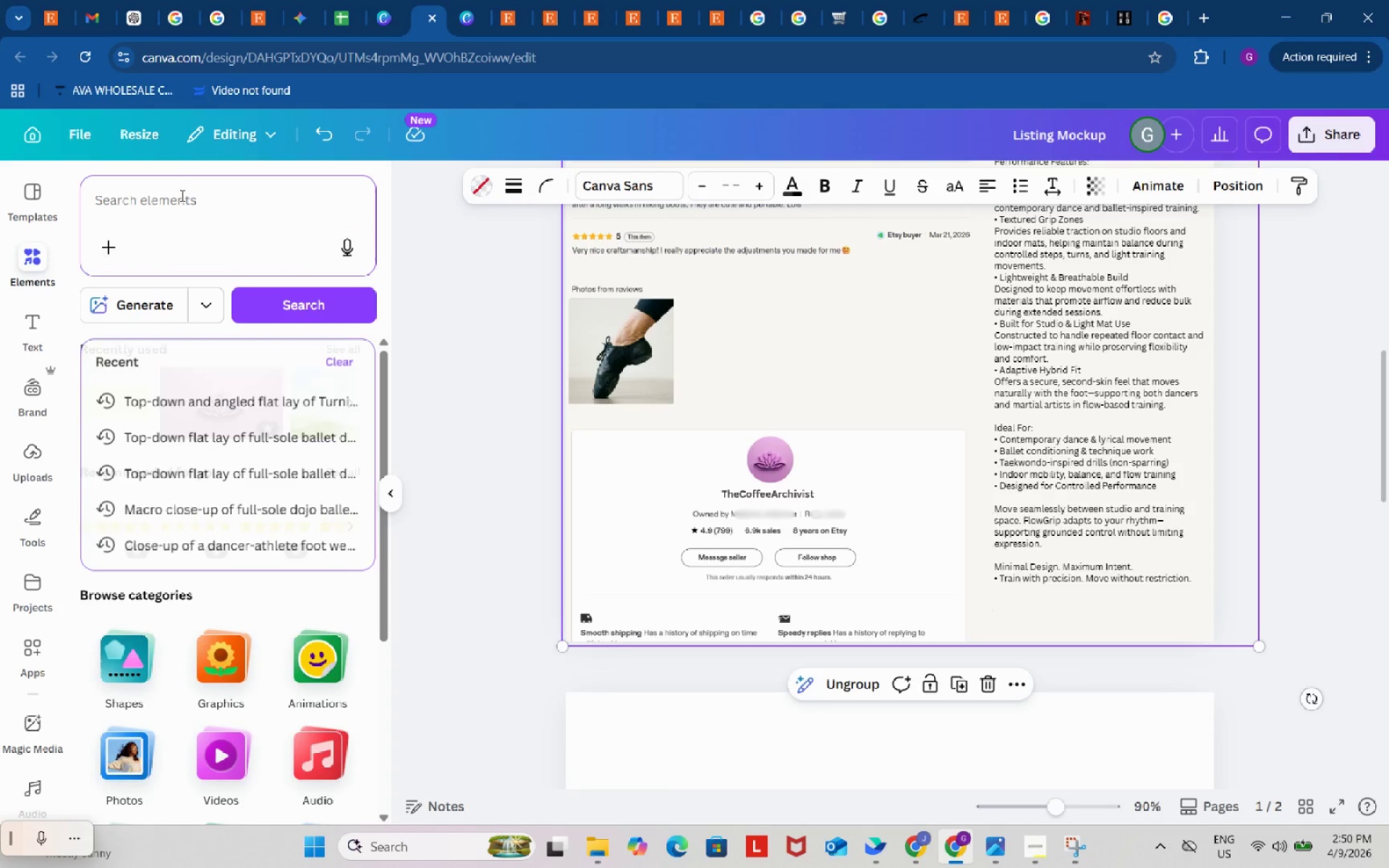 
type(logo)
 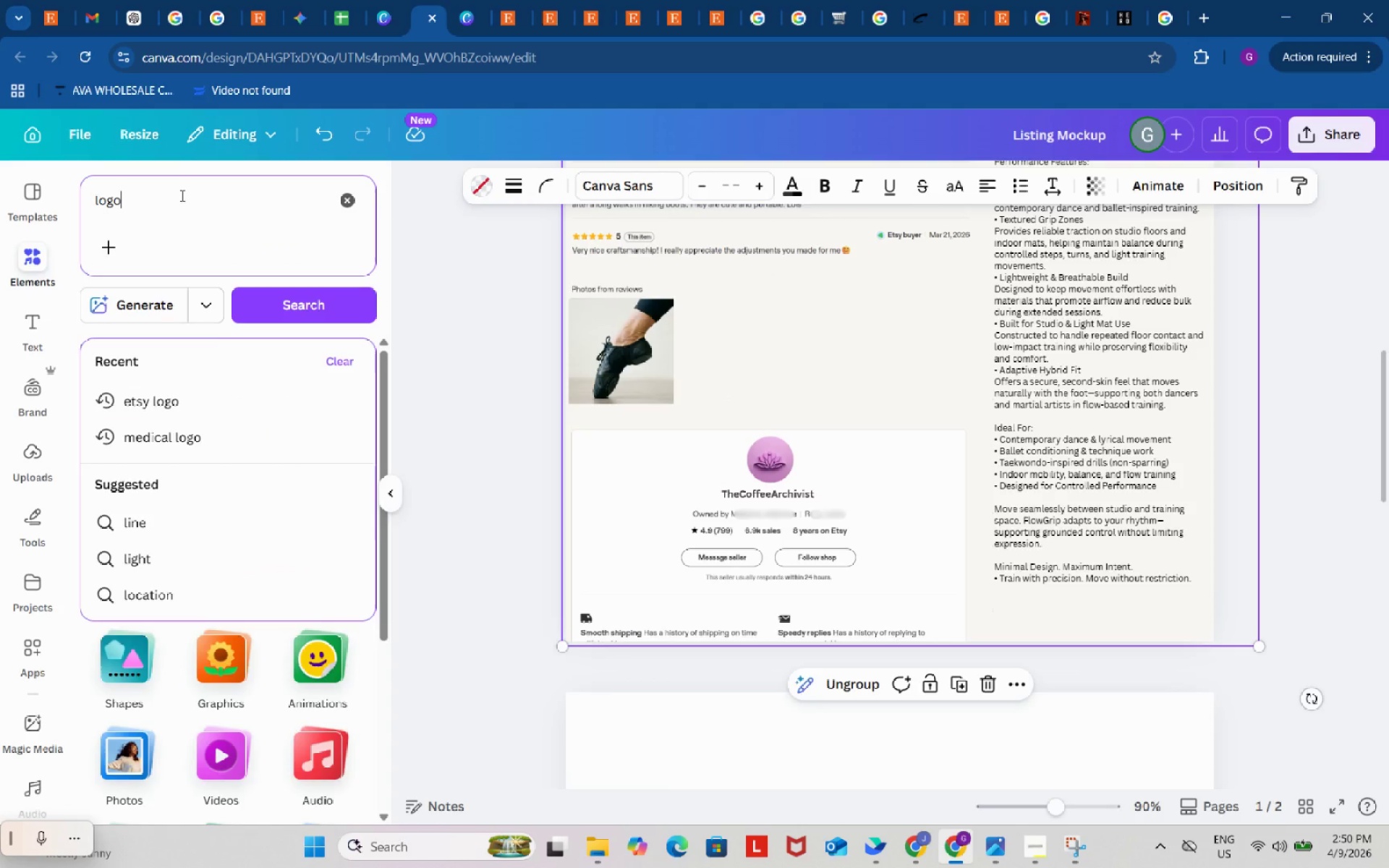 
key(Enter)
 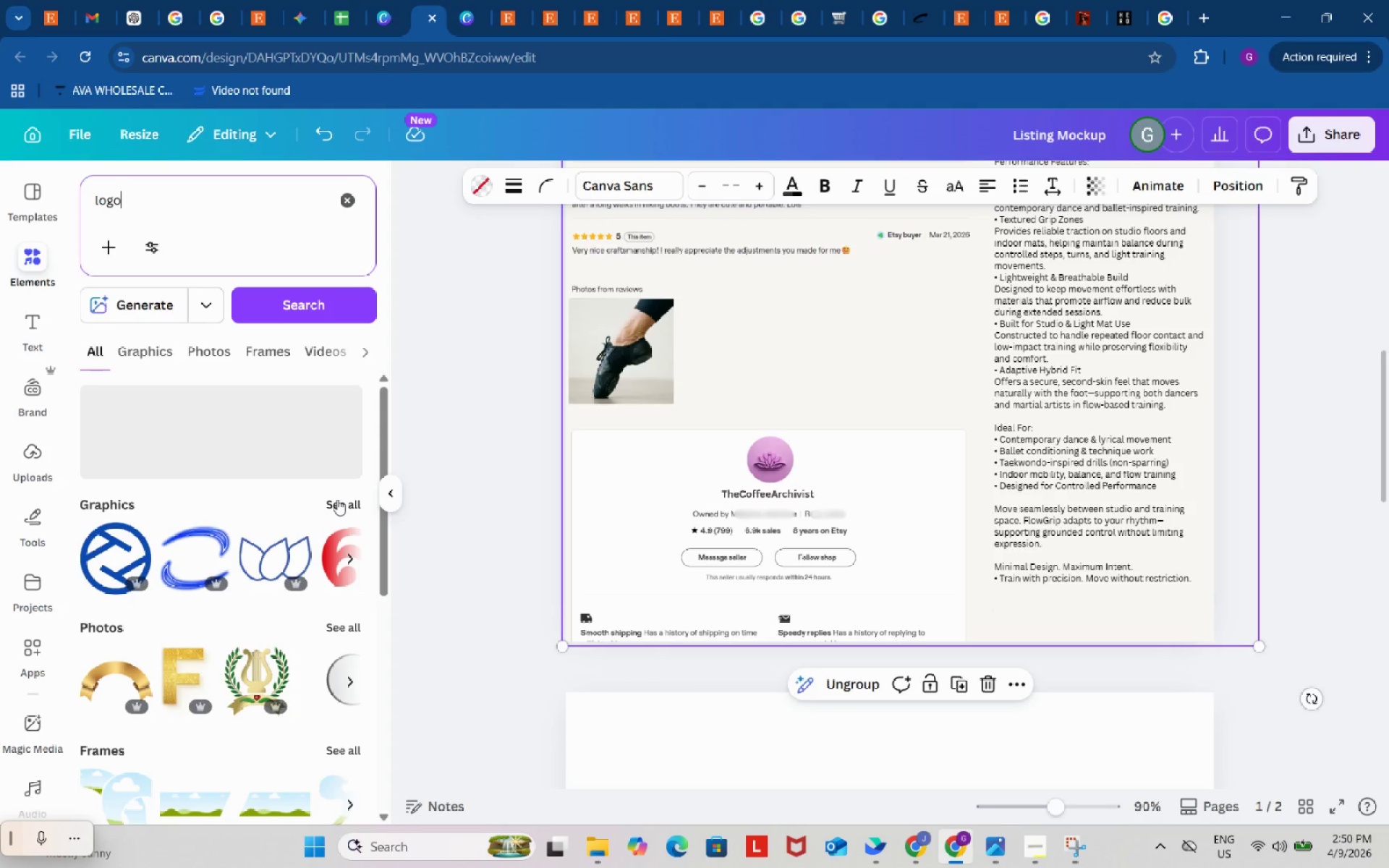 
left_click([351, 626])
 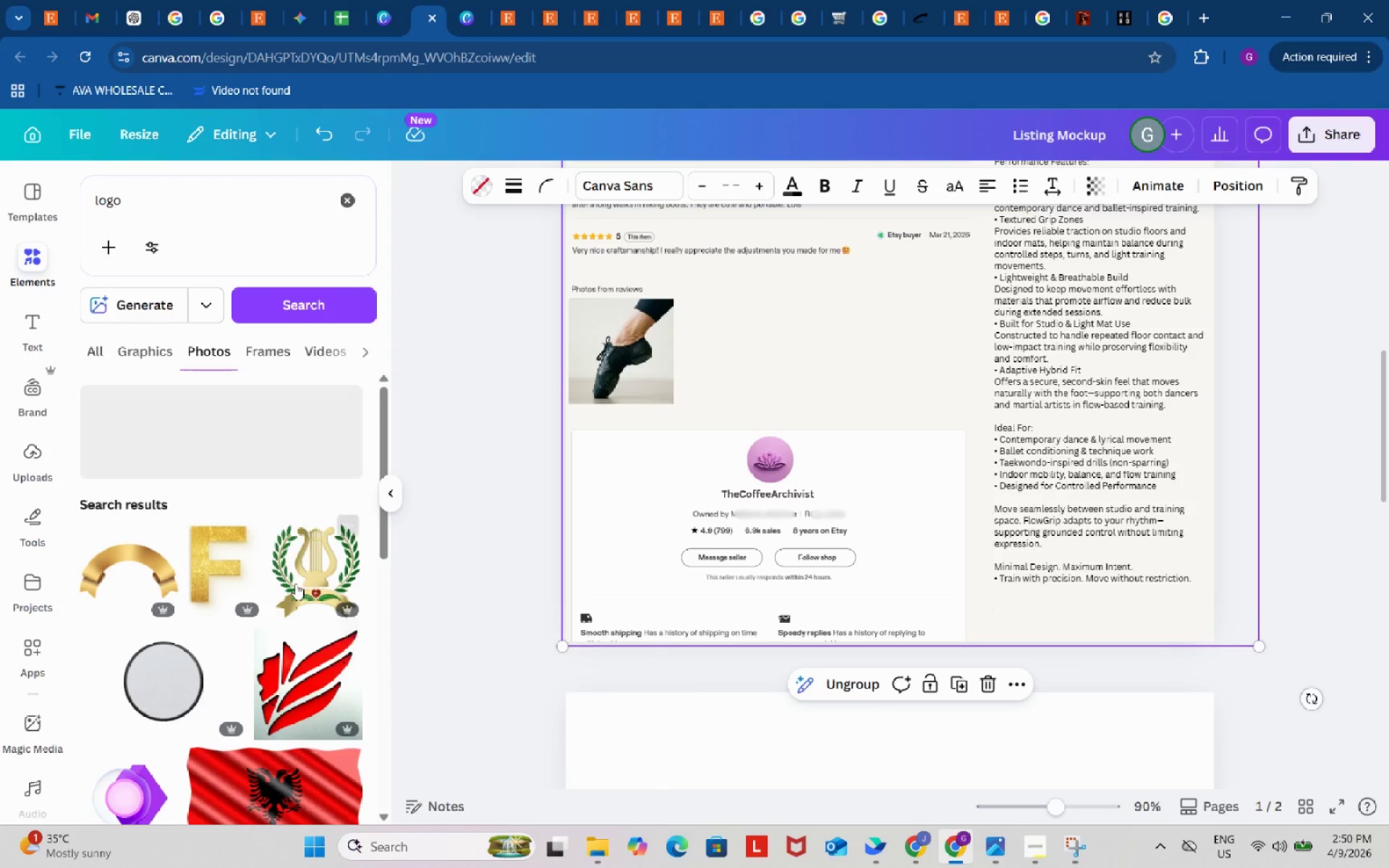 
scroll: coordinate [291, 579], scroll_direction: down, amount: 2.0
 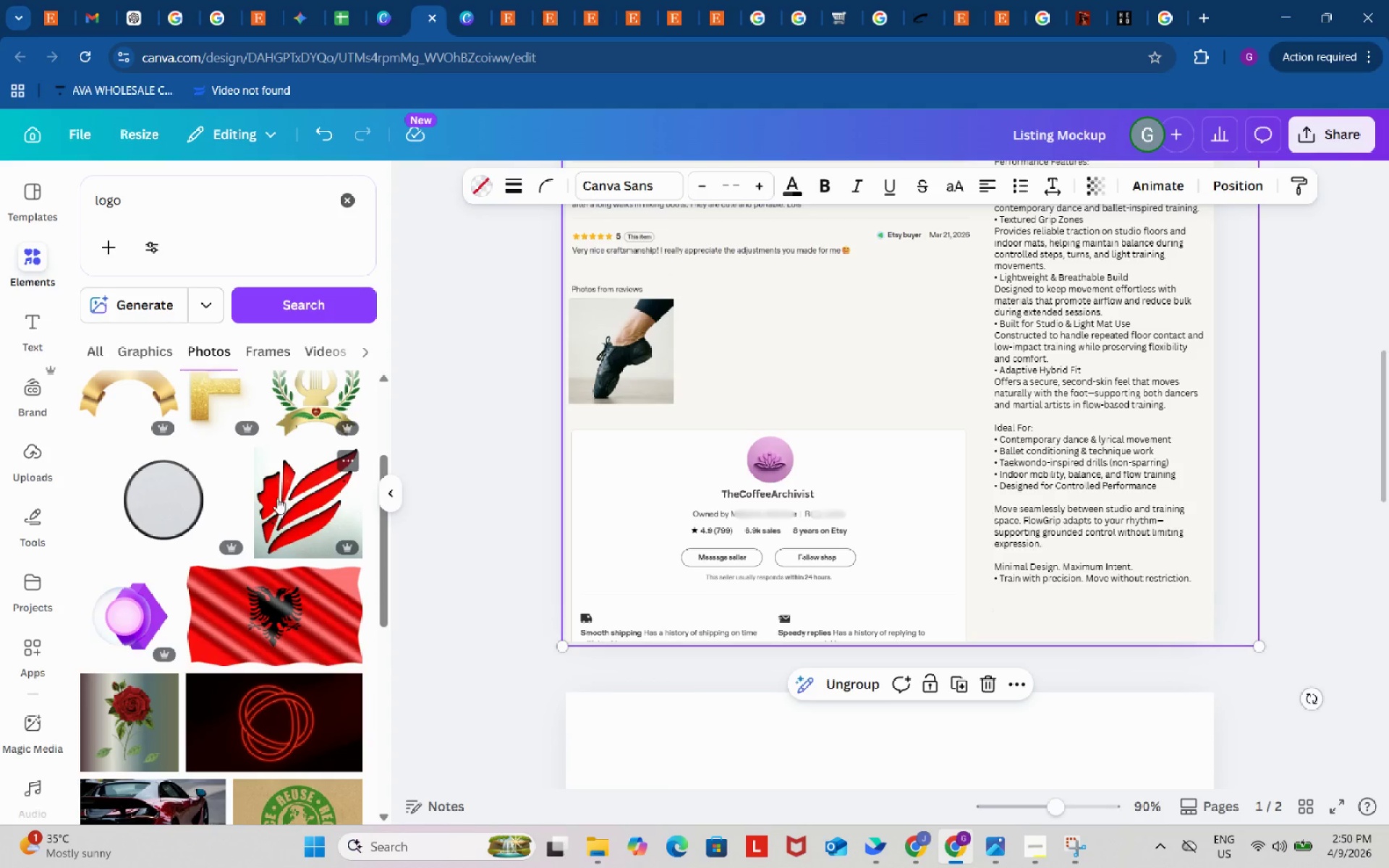 
left_click_drag(start_coordinate=[277, 498], to_coordinate=[758, 454])
 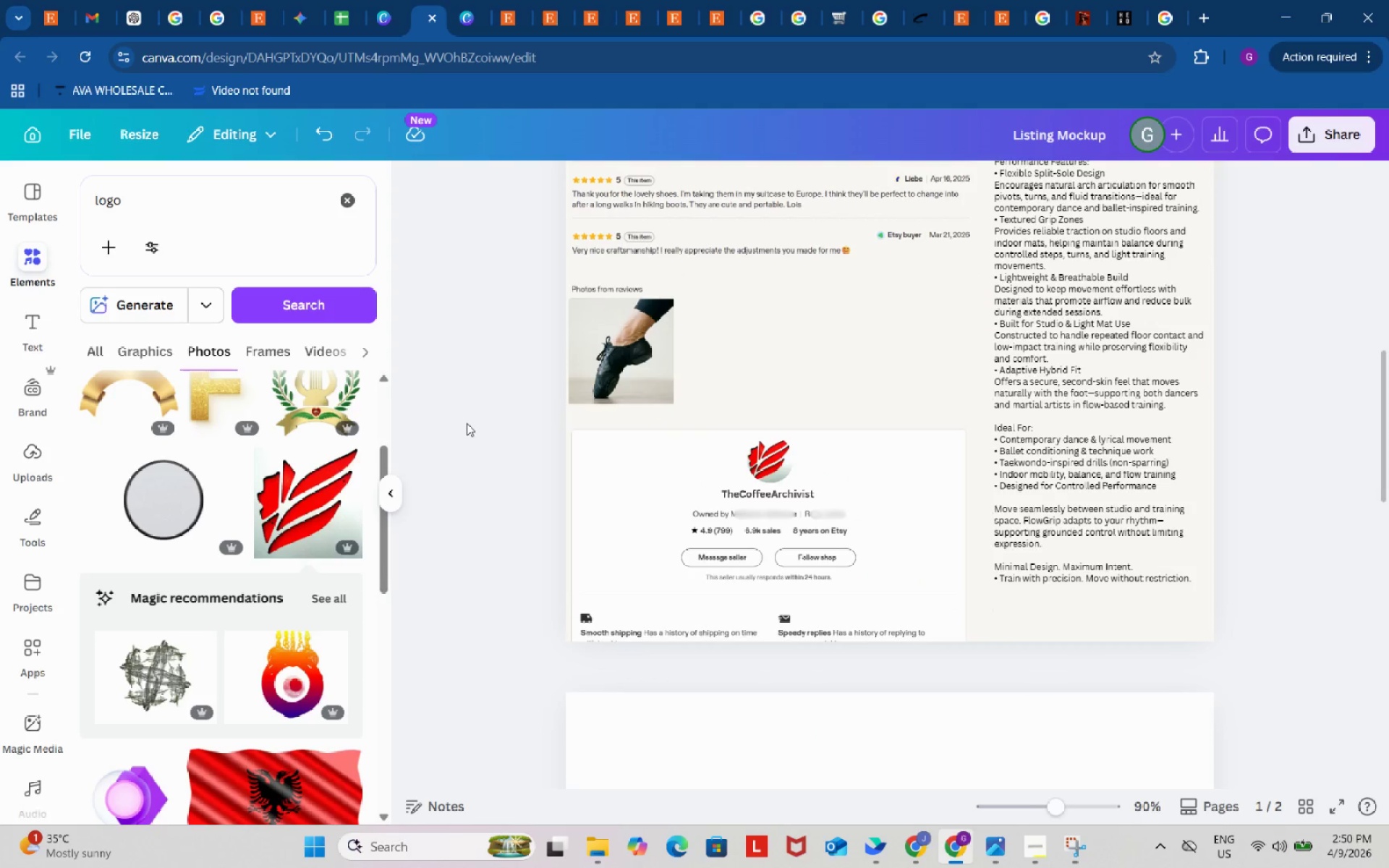 
scroll: coordinate [960, 486], scroll_direction: up, amount: 2.0
 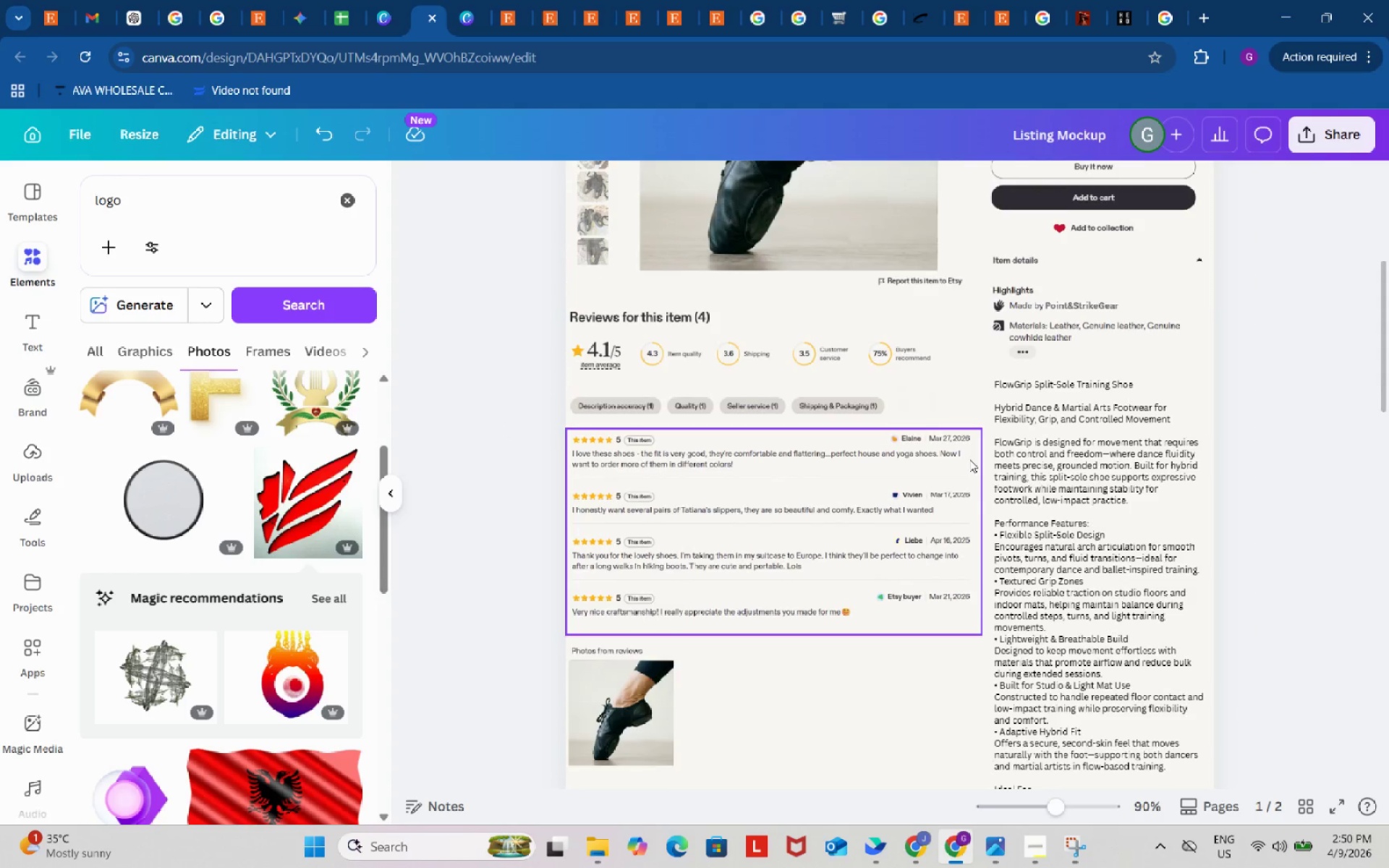 
scroll: coordinate [969, 459], scroll_direction: down, amount: 2.0
 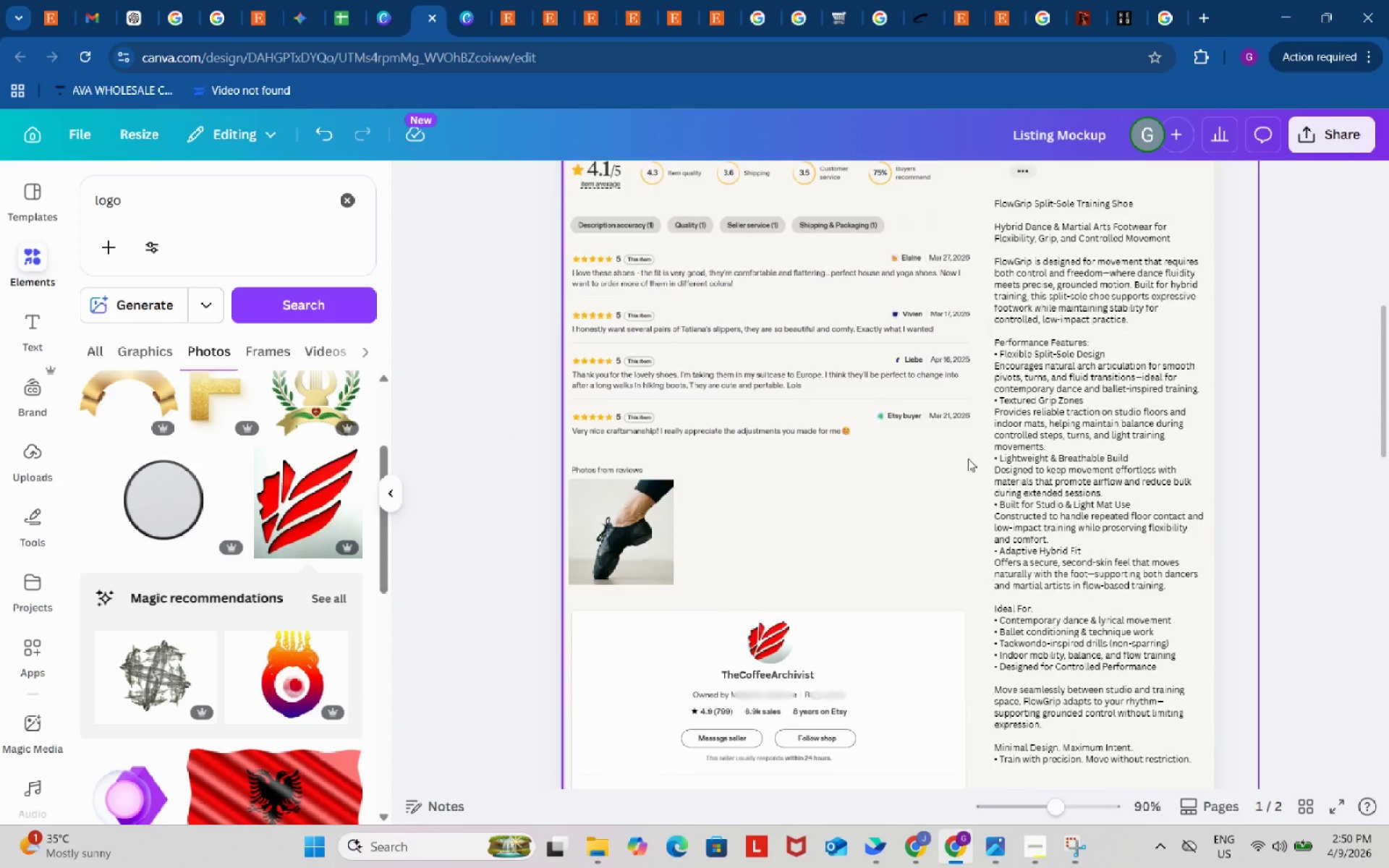 
scroll: coordinate [968, 459], scroll_direction: up, amount: 3.0
 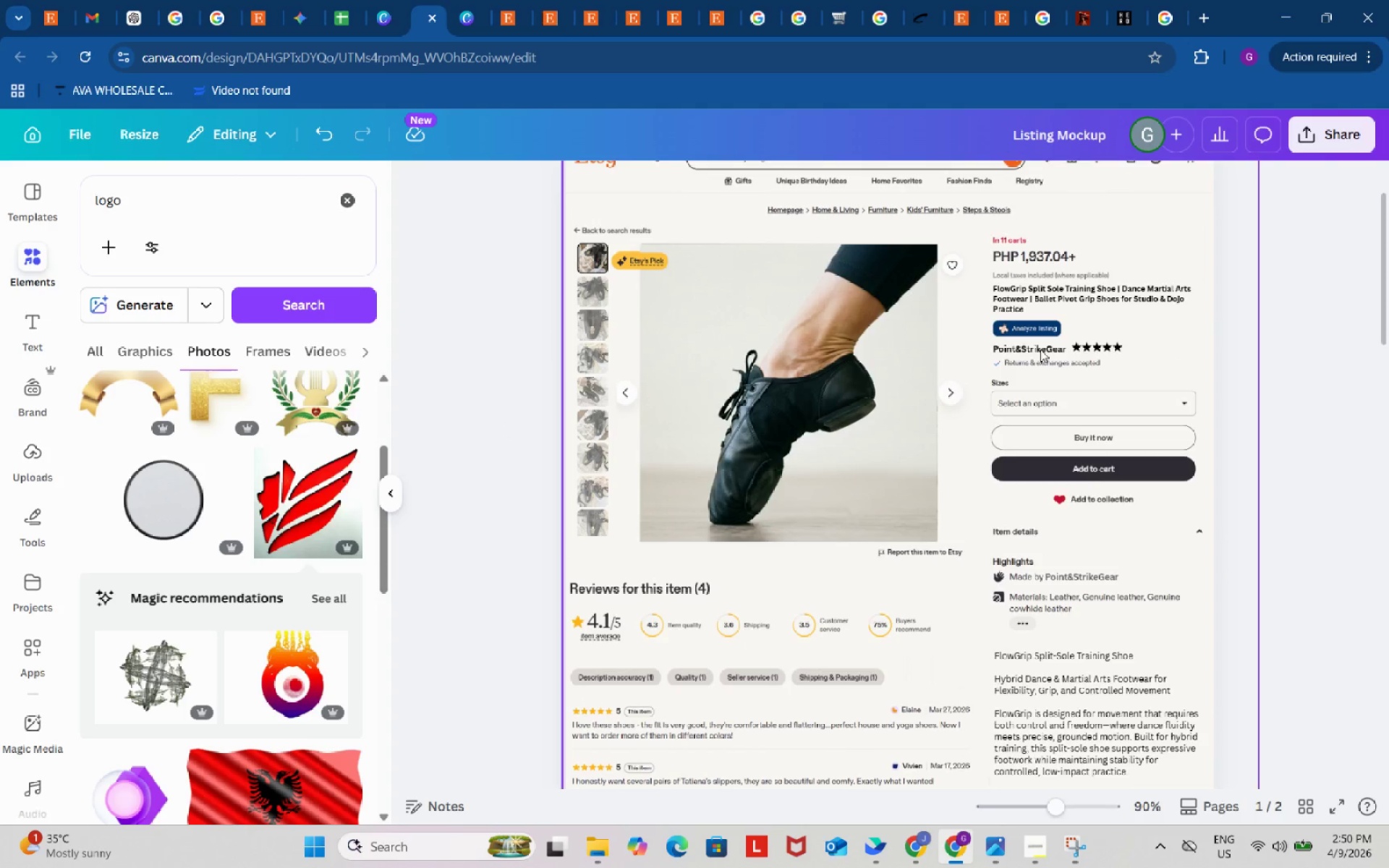 
left_click([1040, 350])
 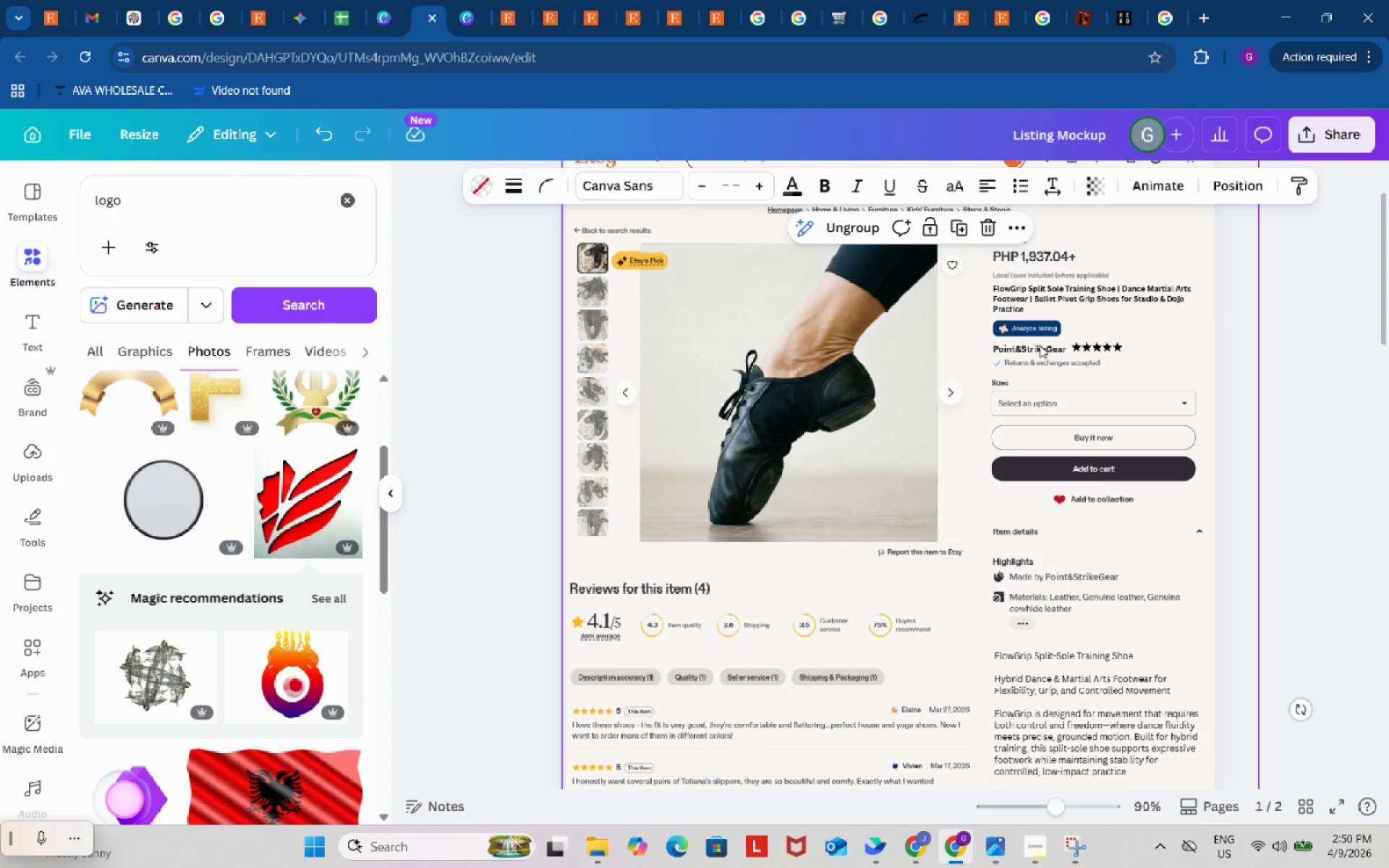 
left_click([1040, 345])
 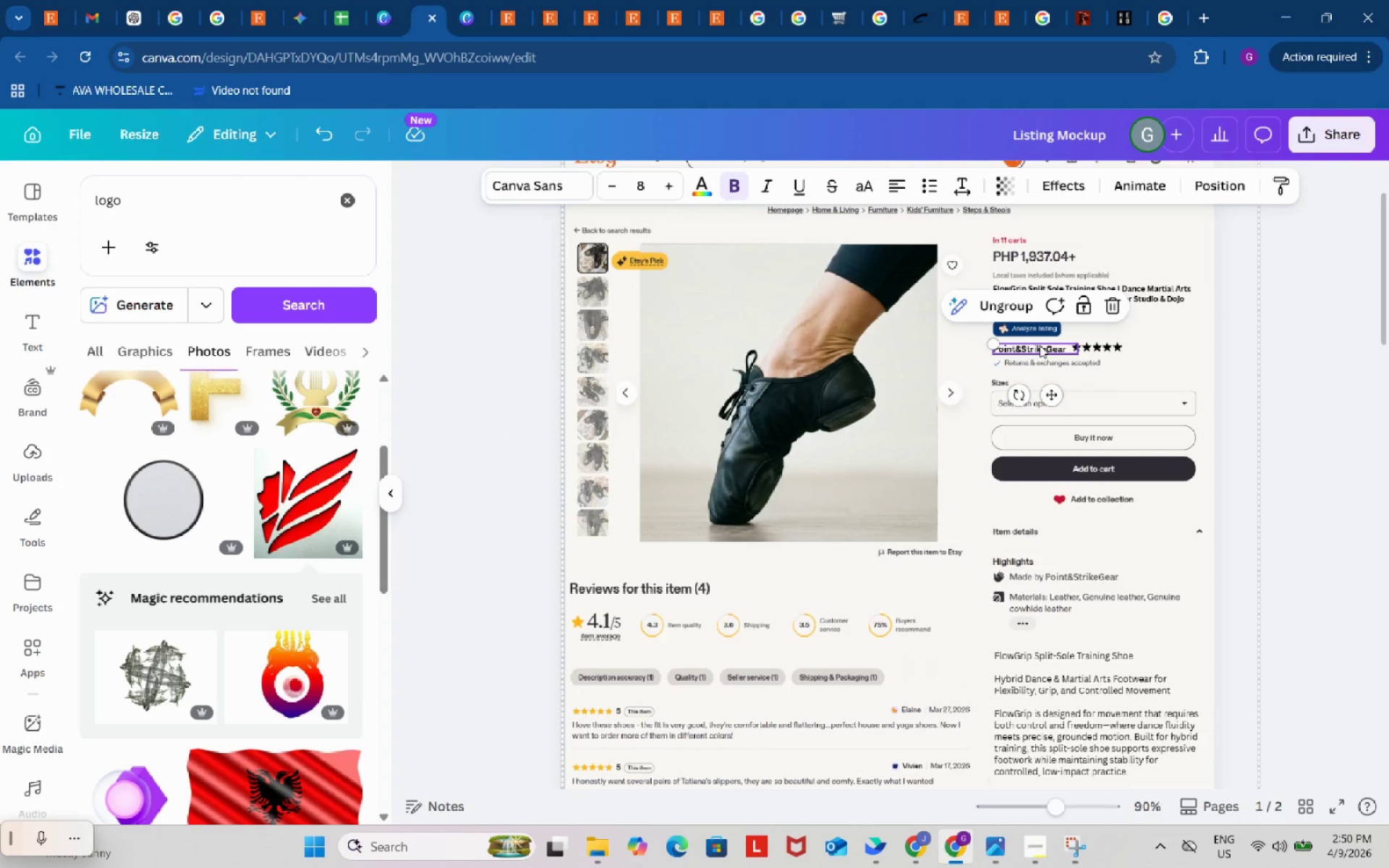 
key(Control+C)
 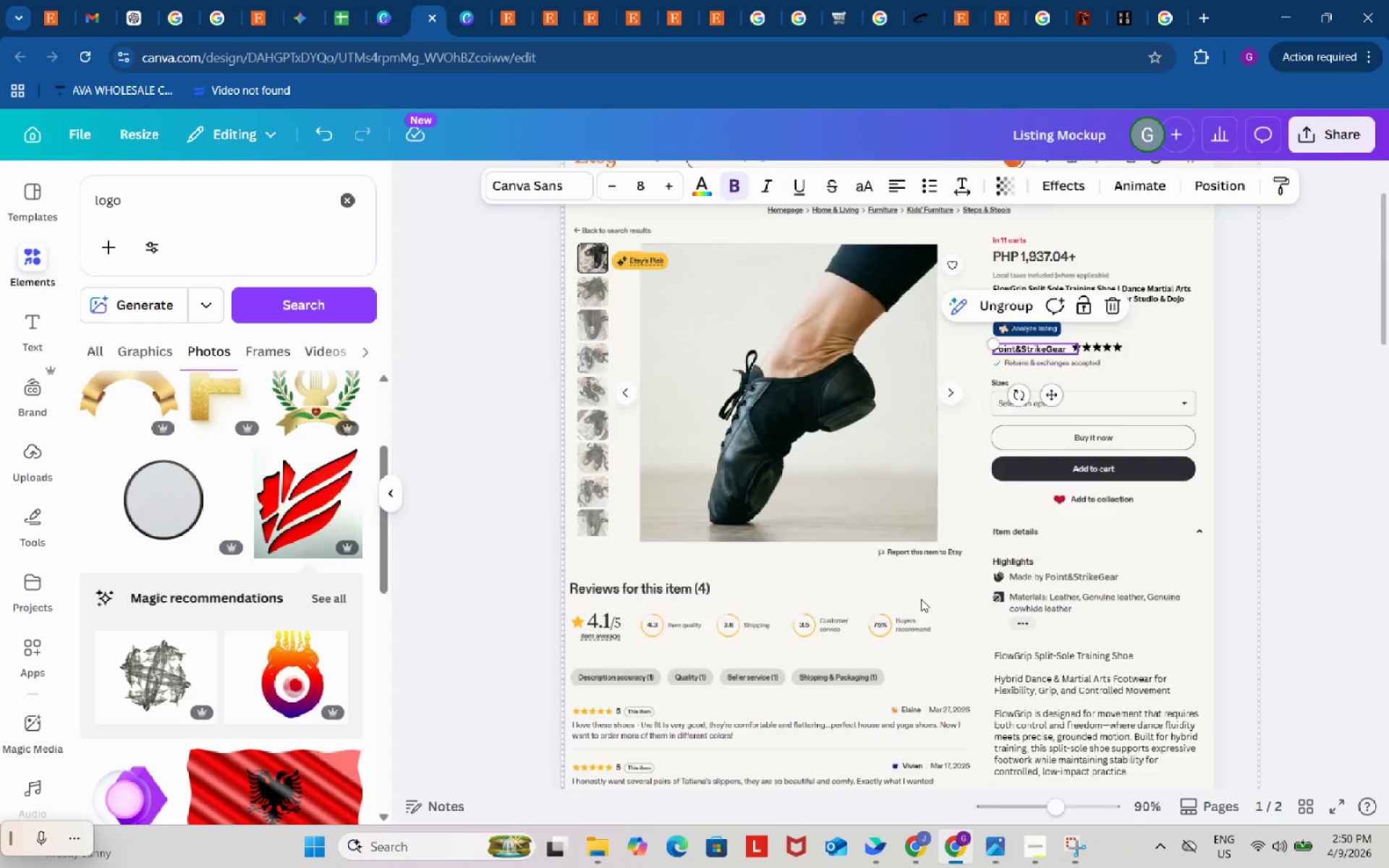 
scroll: coordinate [836, 660], scroll_direction: down, amount: 6.0
 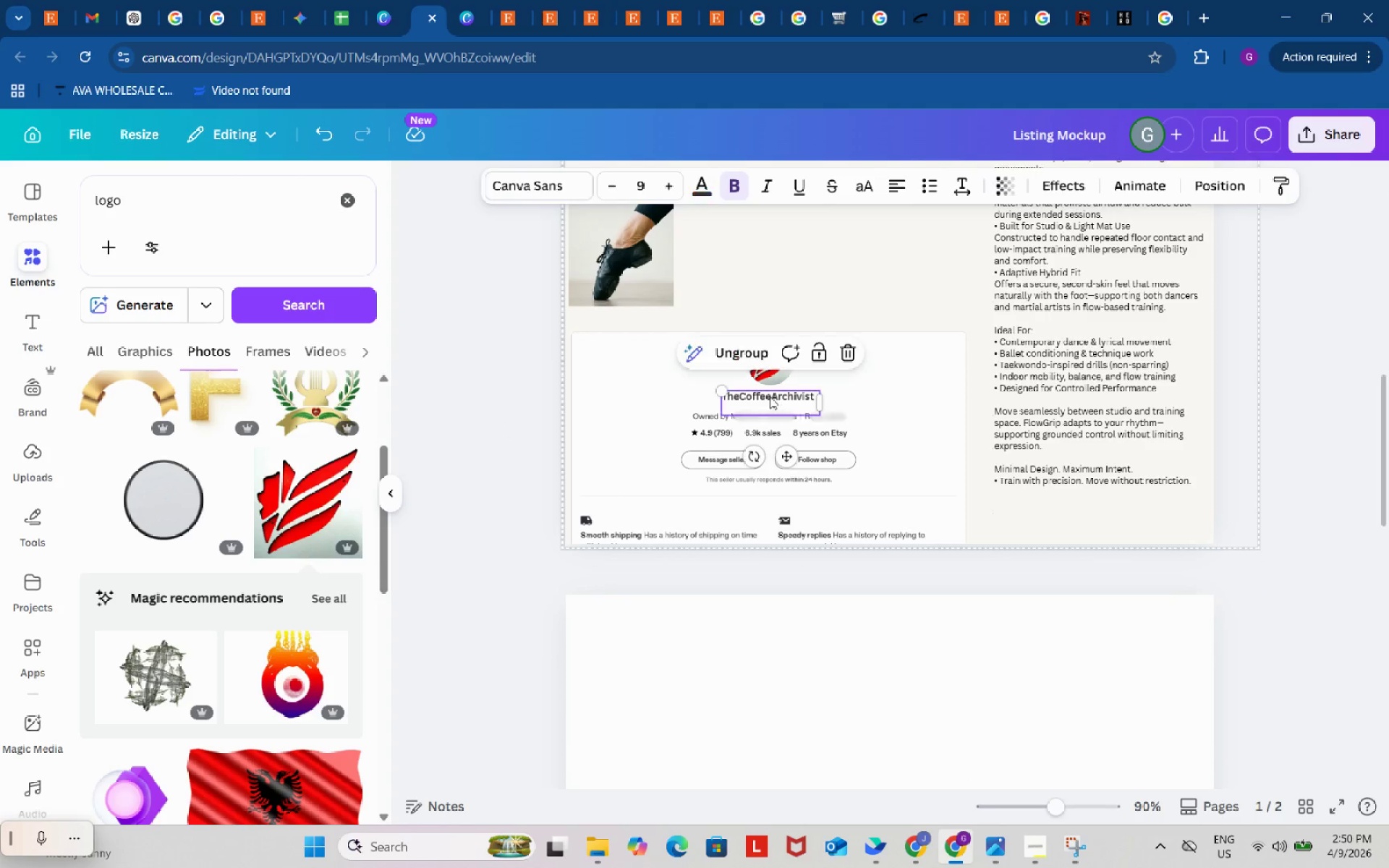 
double_click([770, 396])
 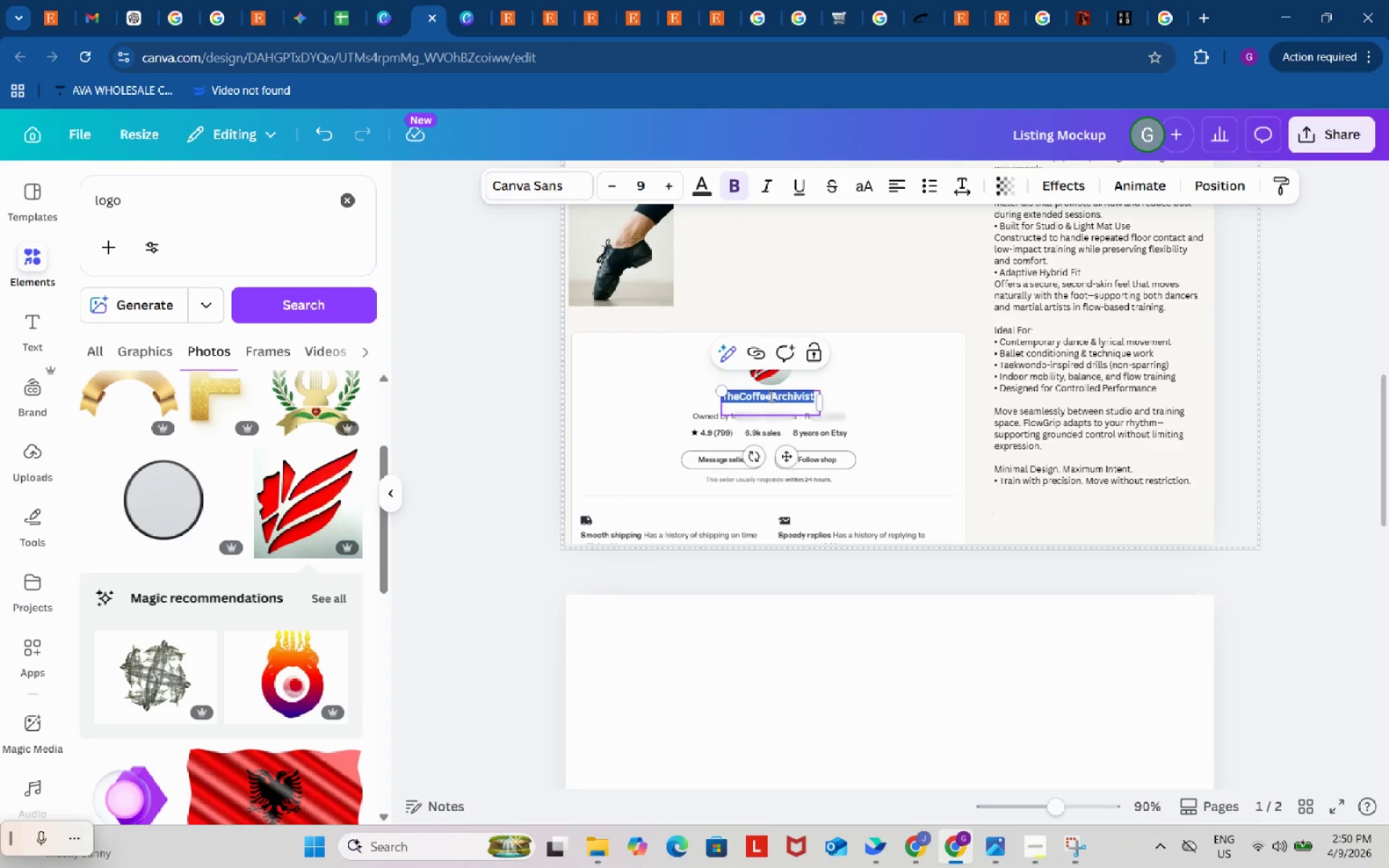 
key(Control+ControlLeft)
 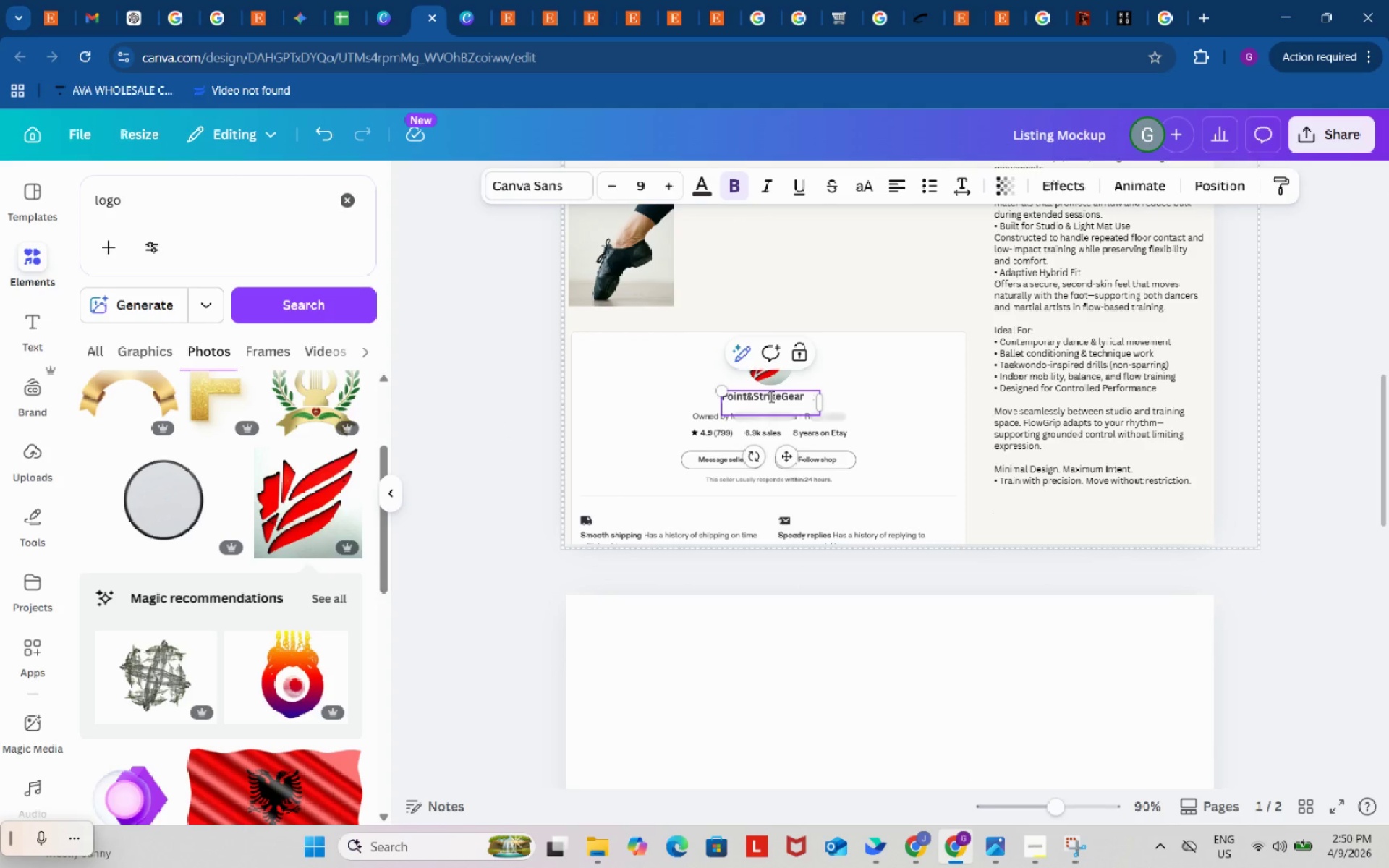 
key(Control+V)
 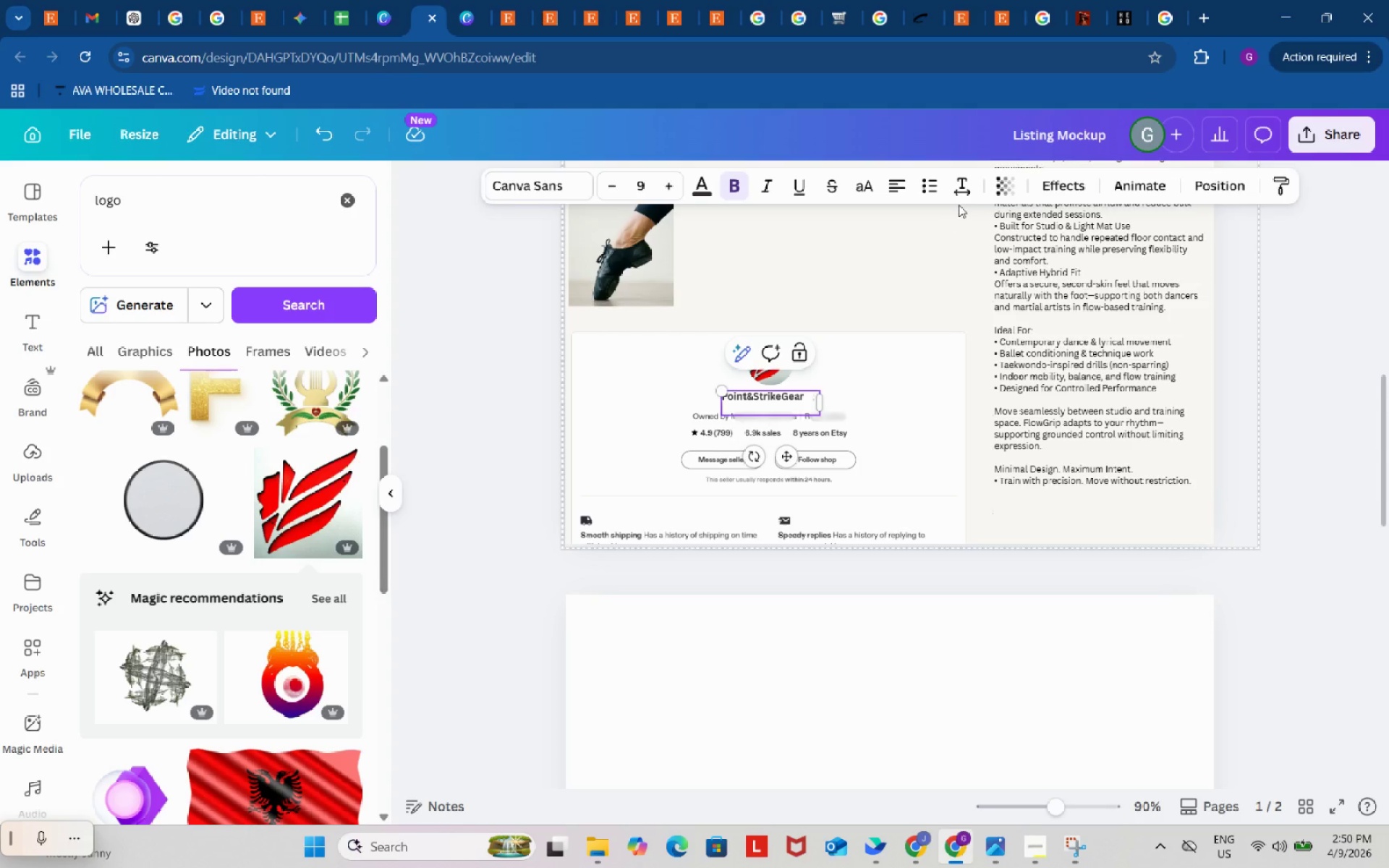 
left_click([967, 182])
 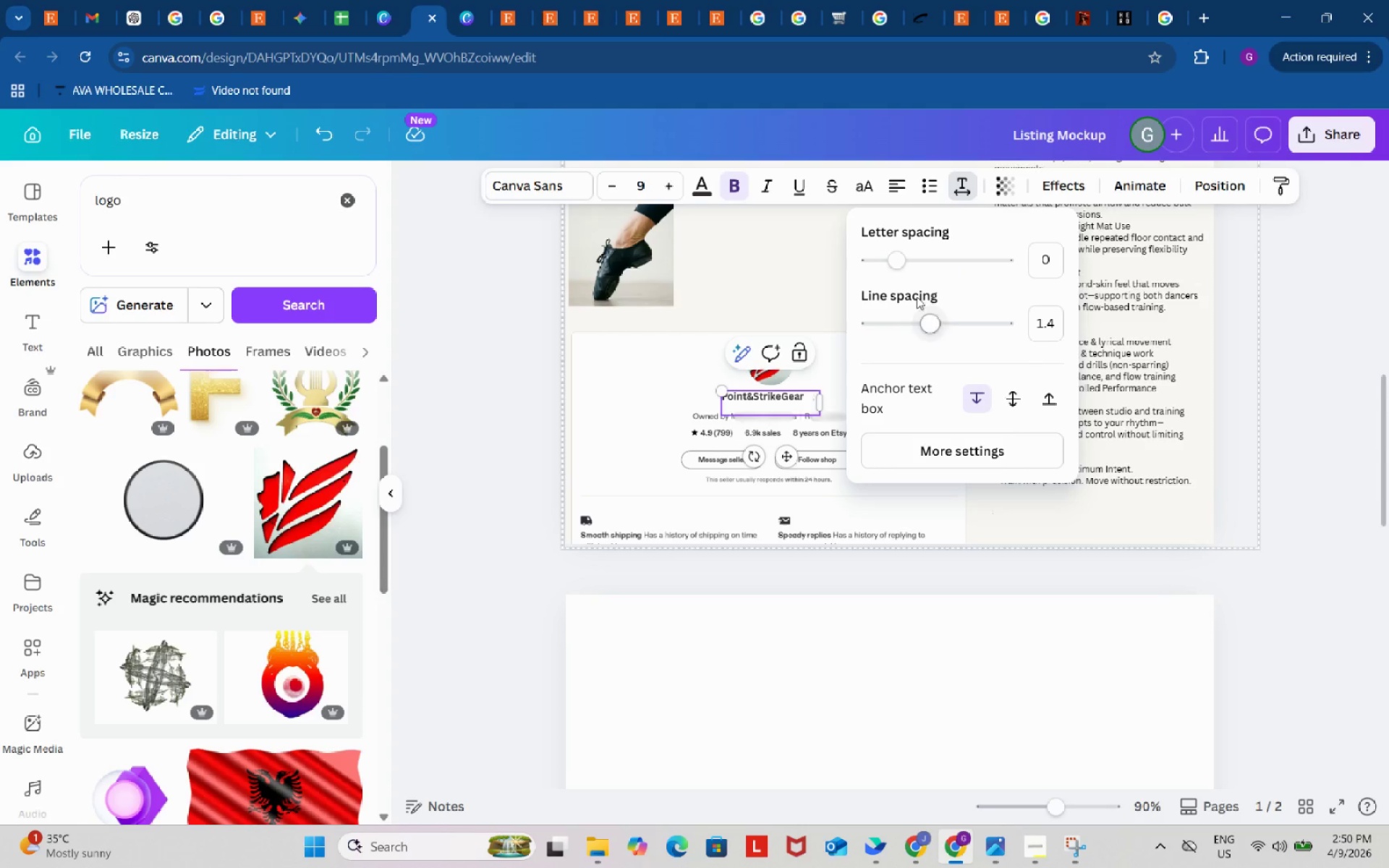 
left_click_drag(start_coordinate=[893, 256], to_coordinate=[906, 256])
 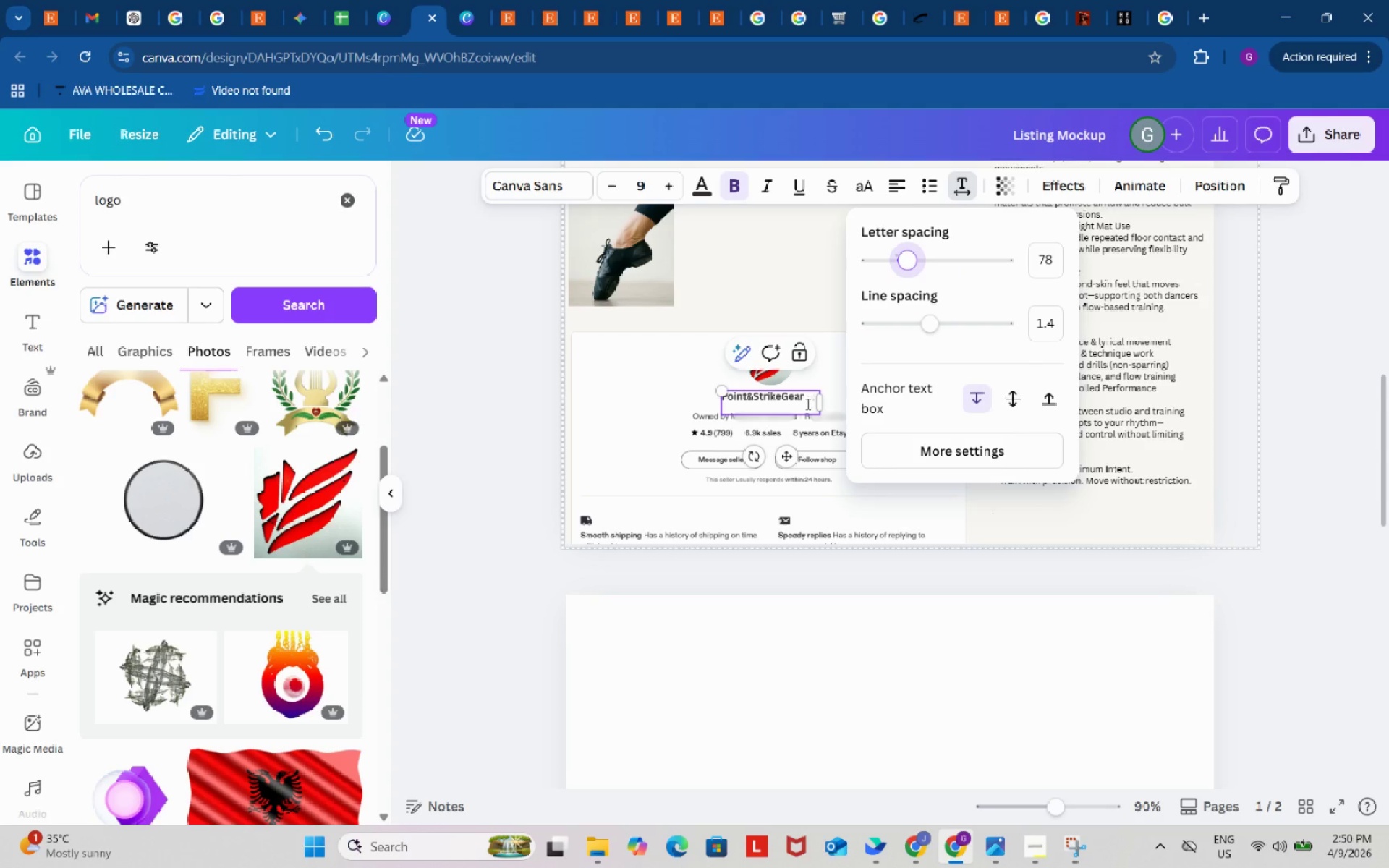 
left_click([807, 404])
 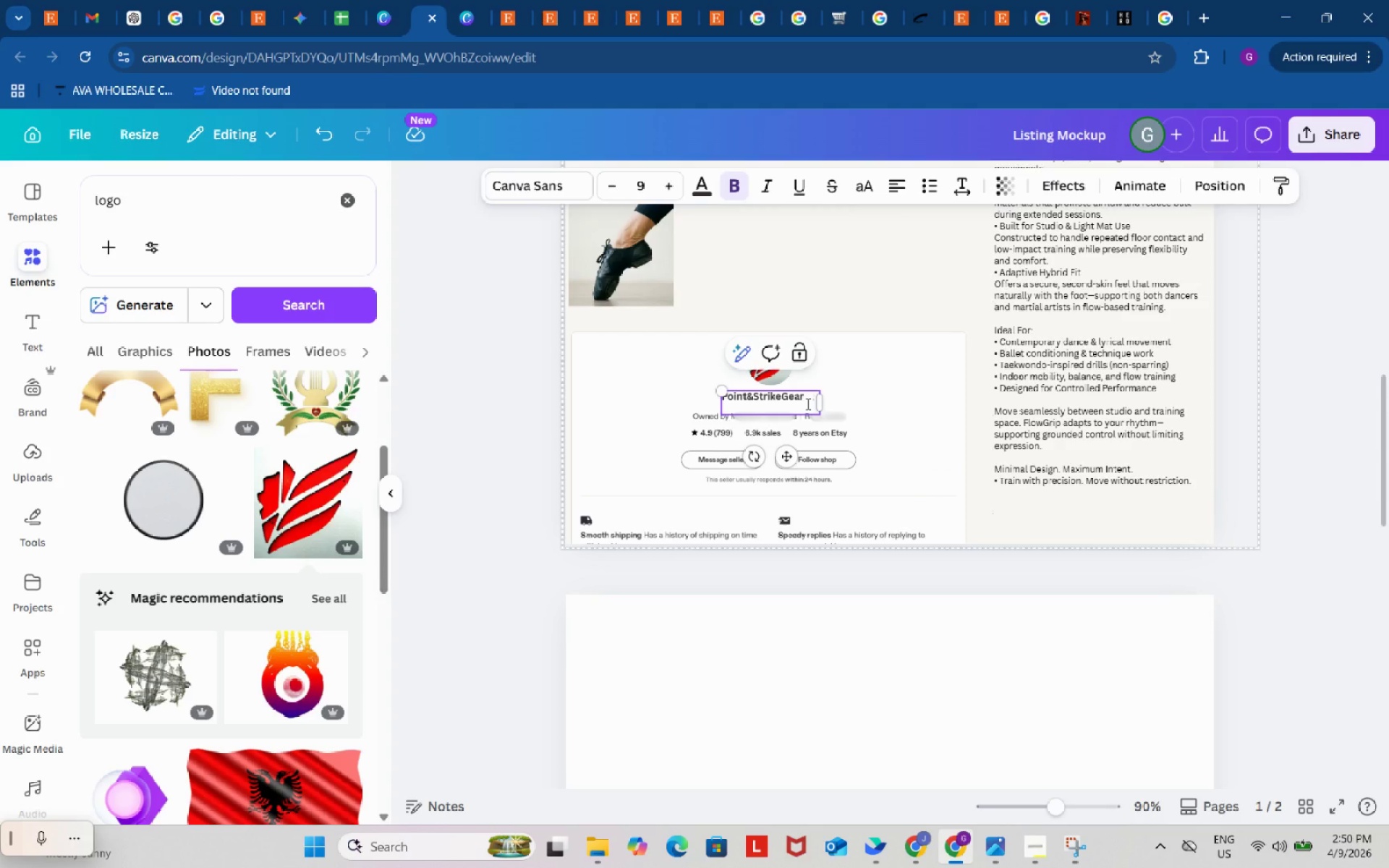 
key(Backspace)
 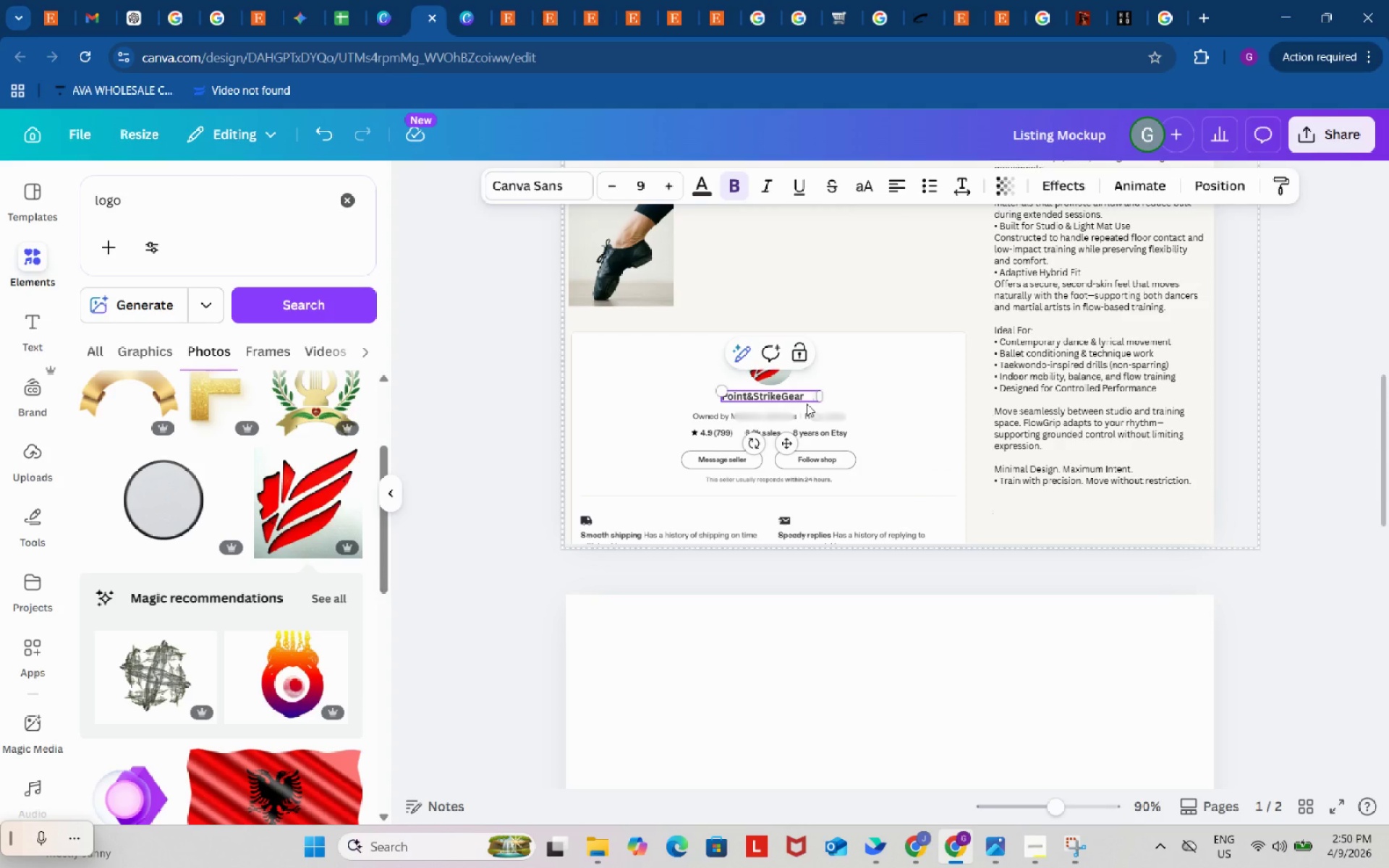 
key(Control+ControlLeft)
 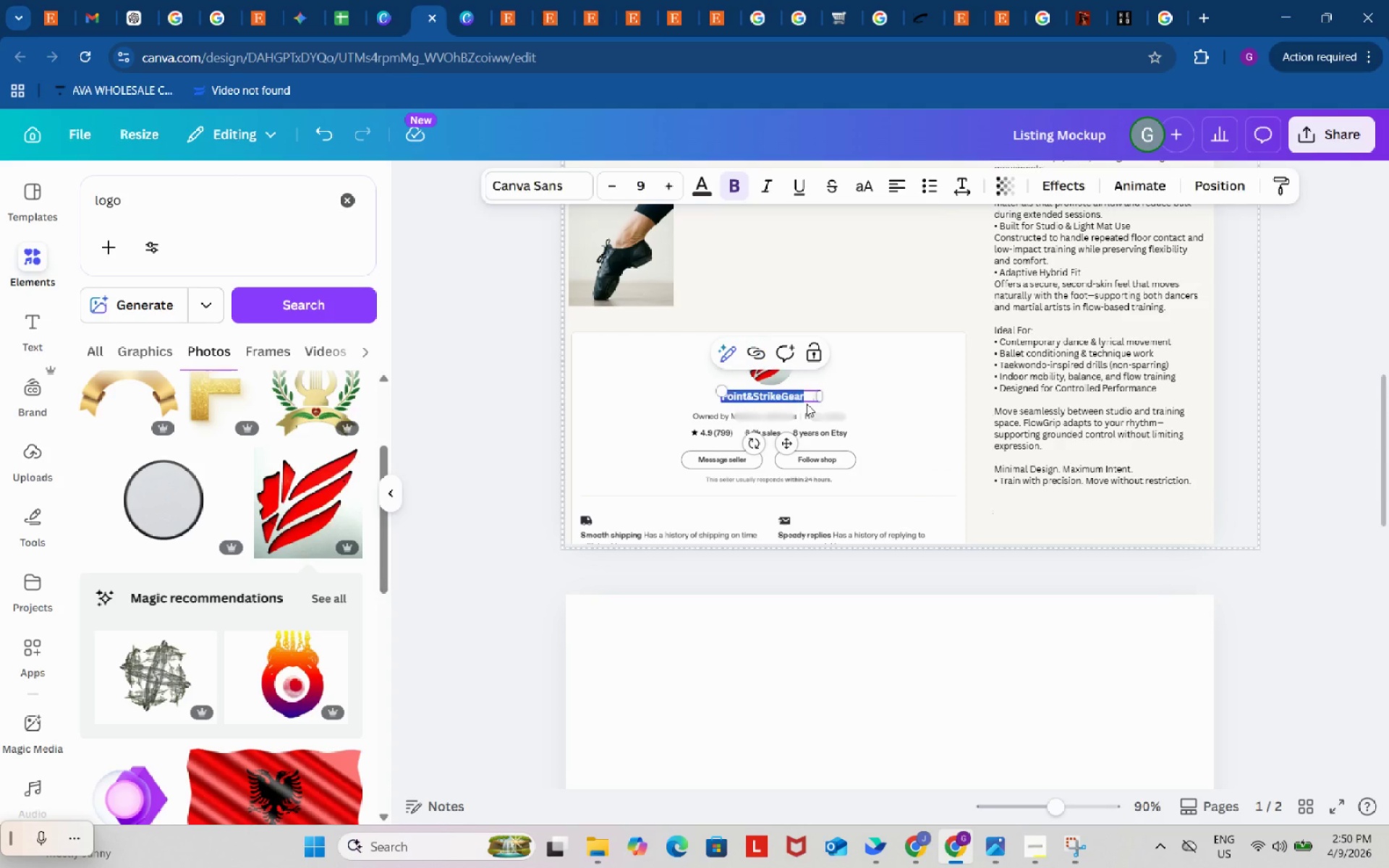 
key(Control+A)
 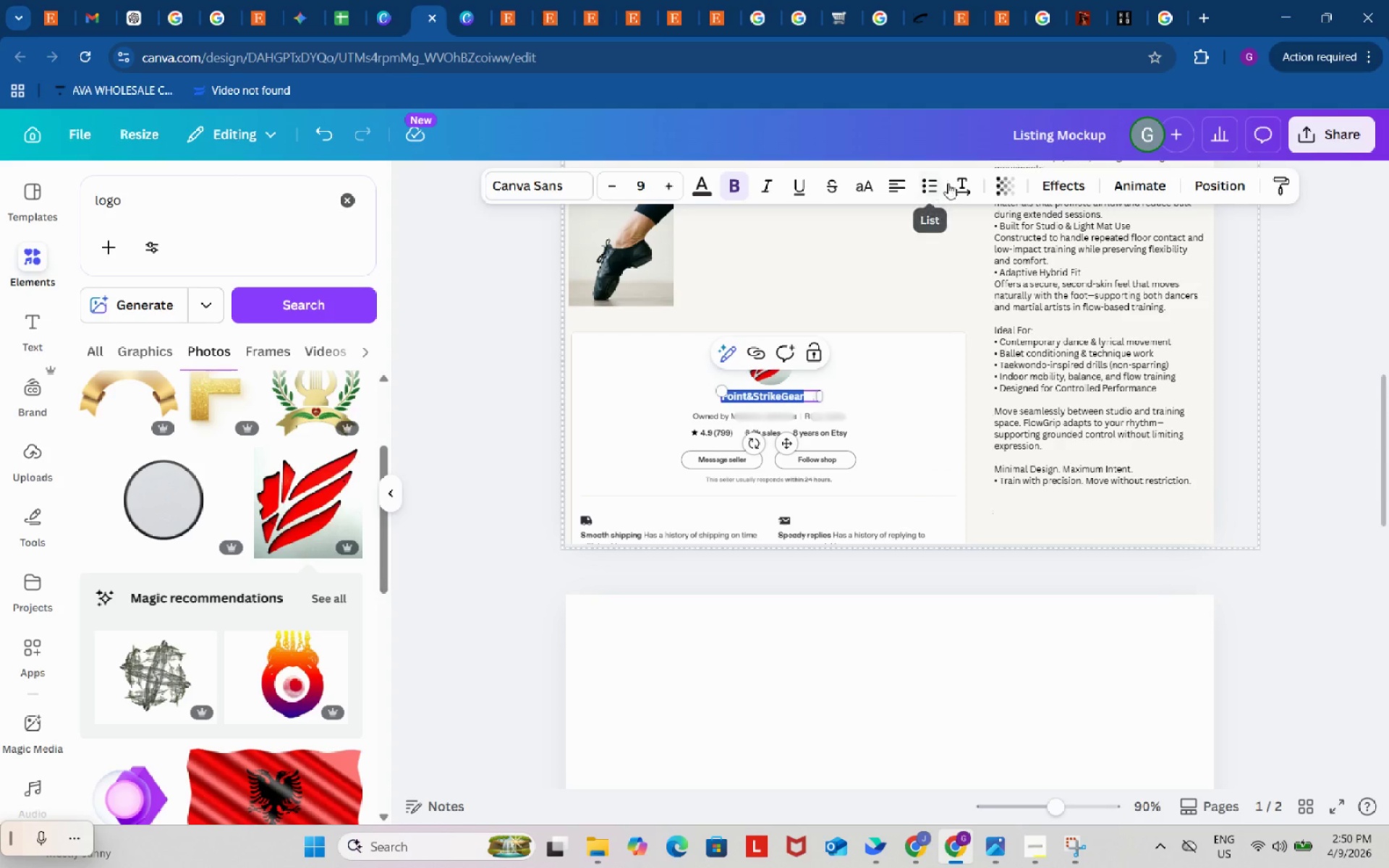 
left_click([951, 183])
 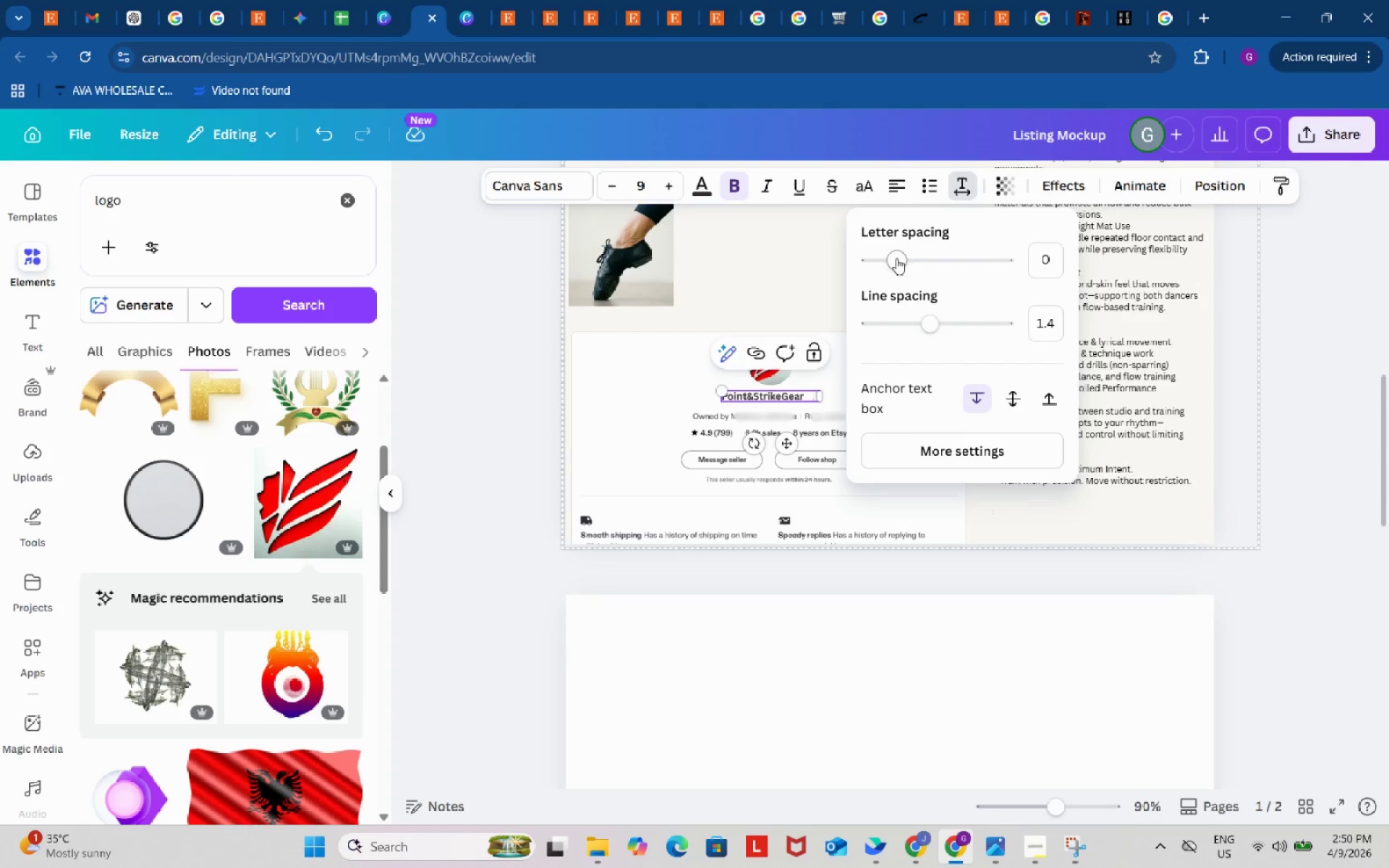 
left_click_drag(start_coordinate=[896, 258], to_coordinate=[902, 258])
 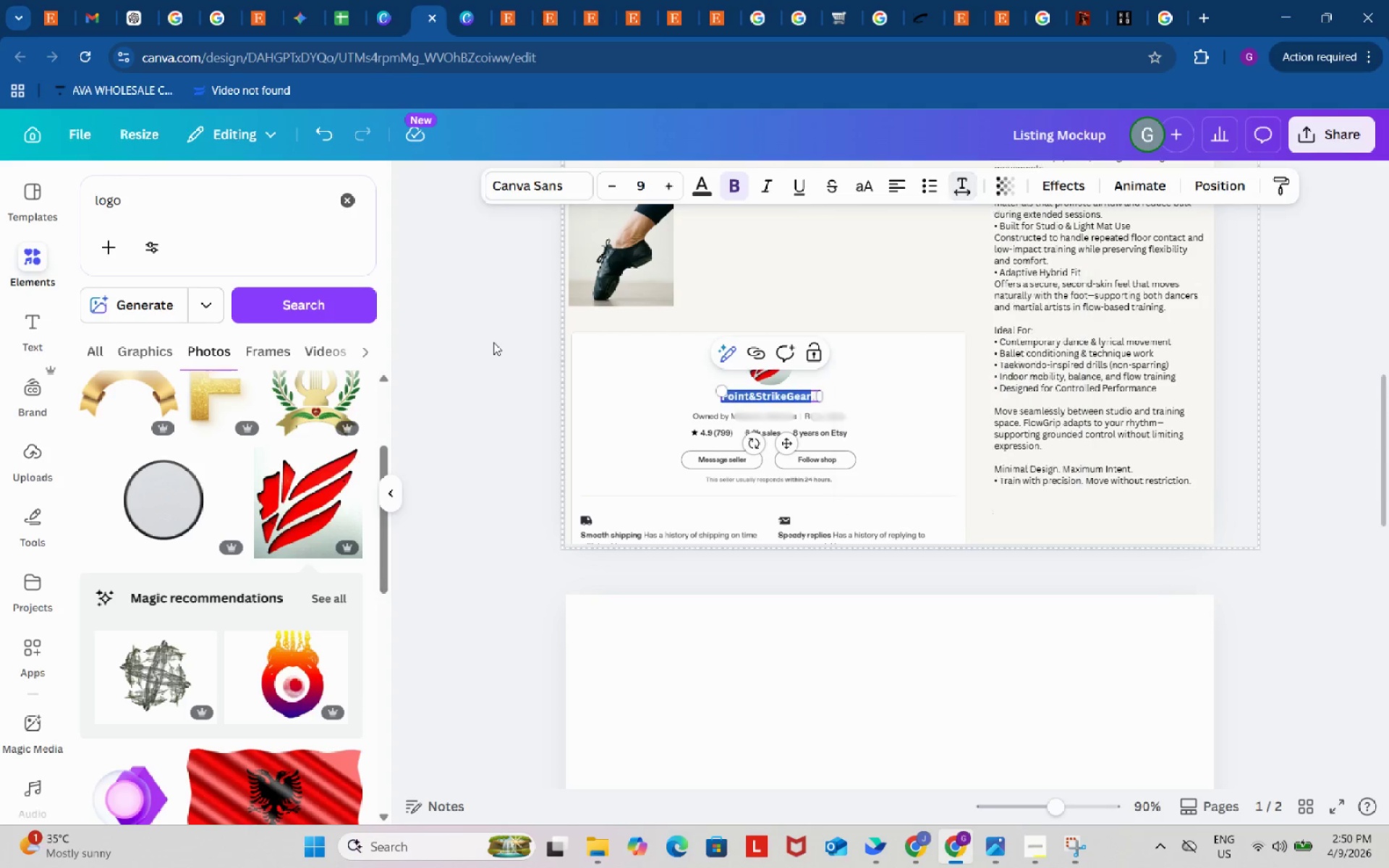 
double_click([493, 342])
 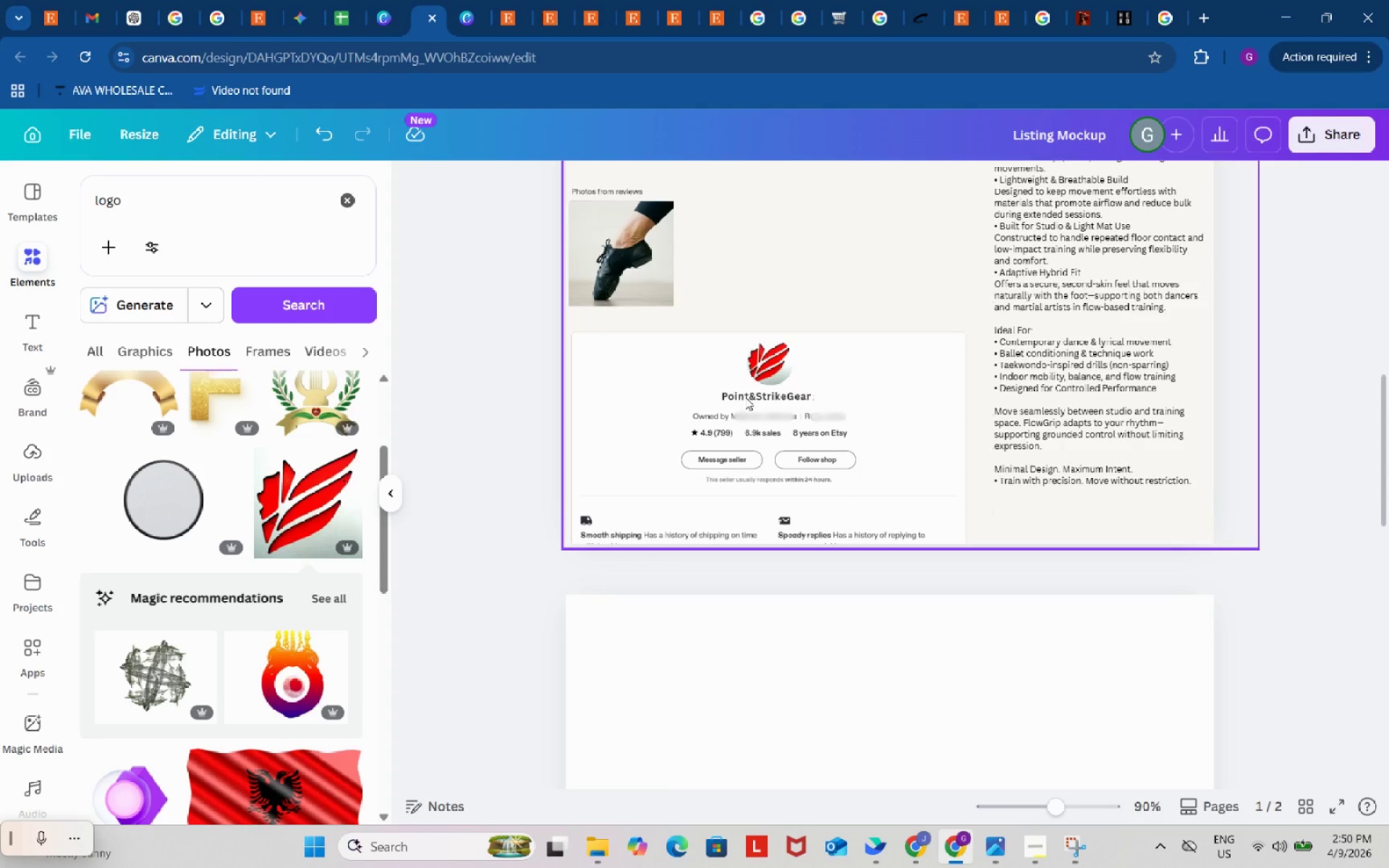 
left_click([746, 397])
 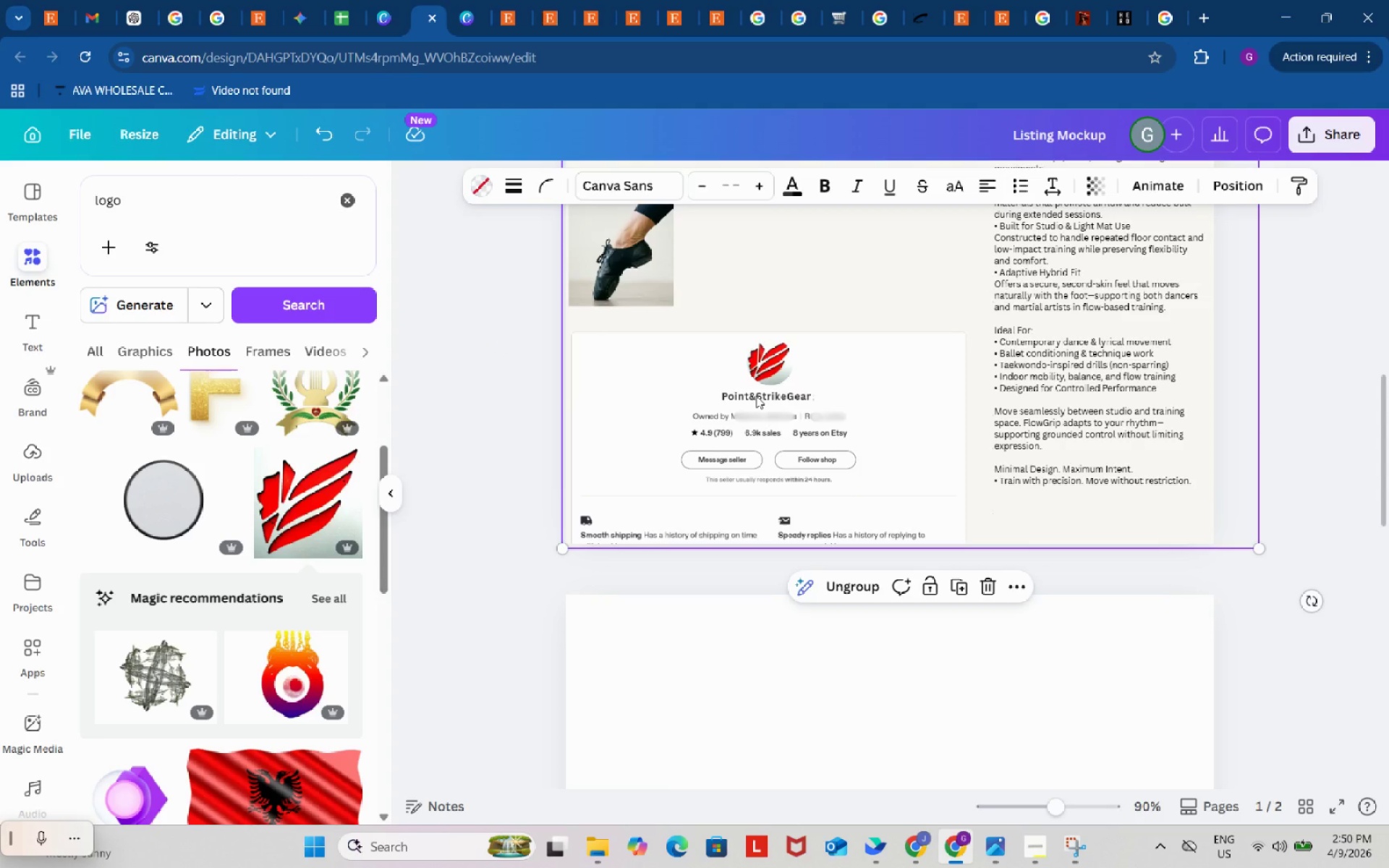 
left_click([756, 396])
 